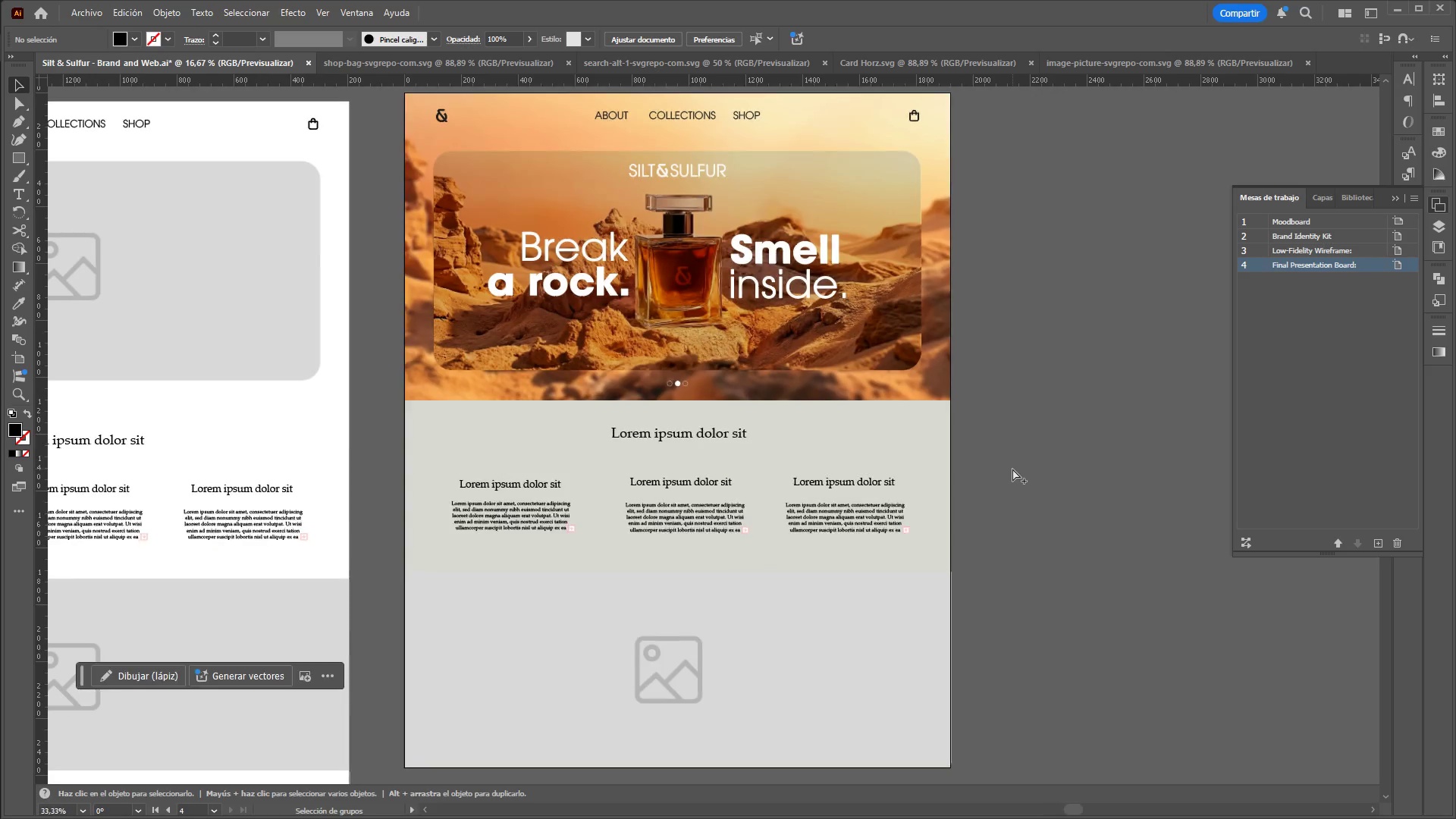 
scroll: coordinate [1039, 386], scroll_direction: down, amount: 2.0
 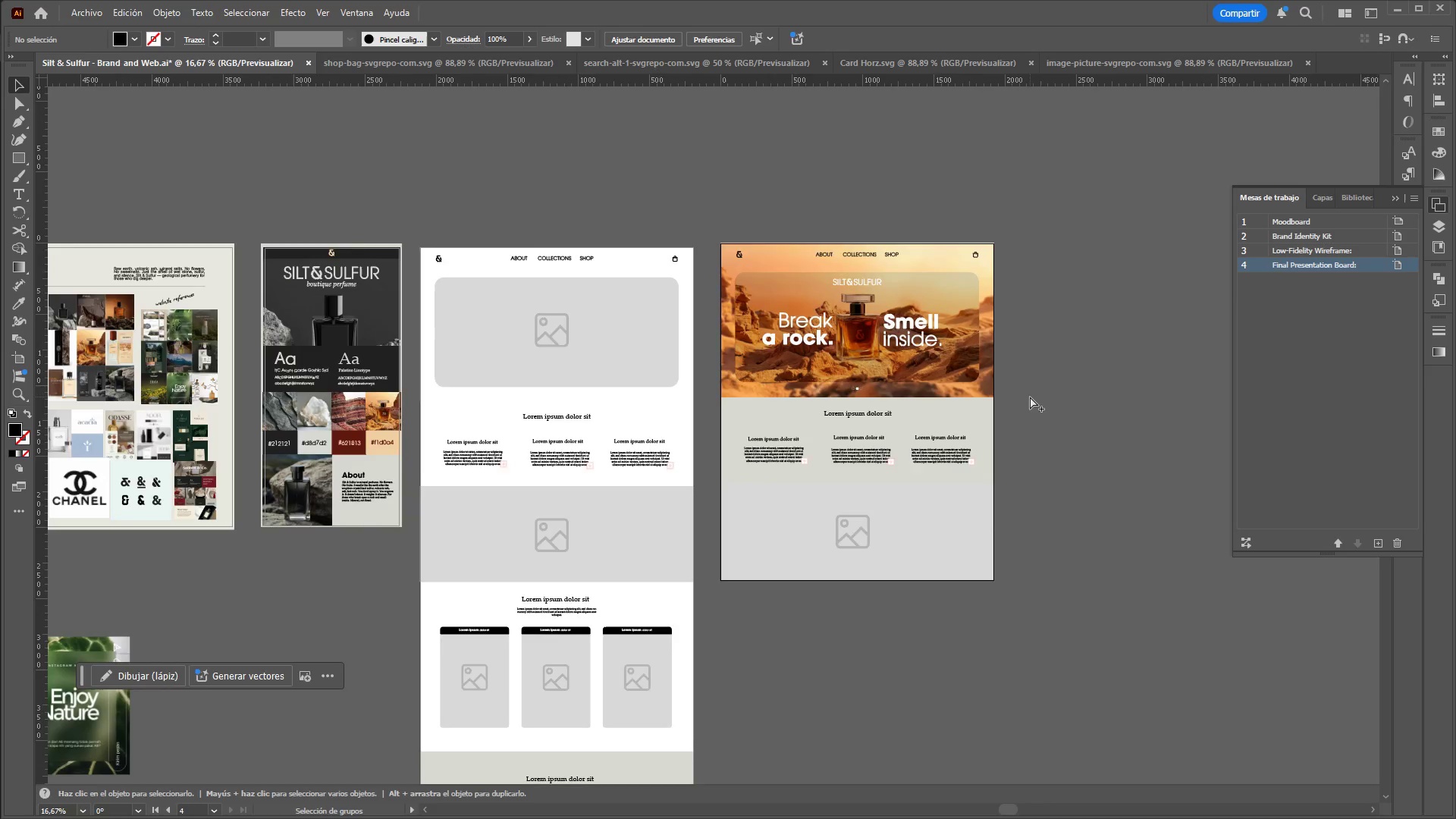 
scroll: coordinate [1030, 397], scroll_direction: up, amount: 1.0
 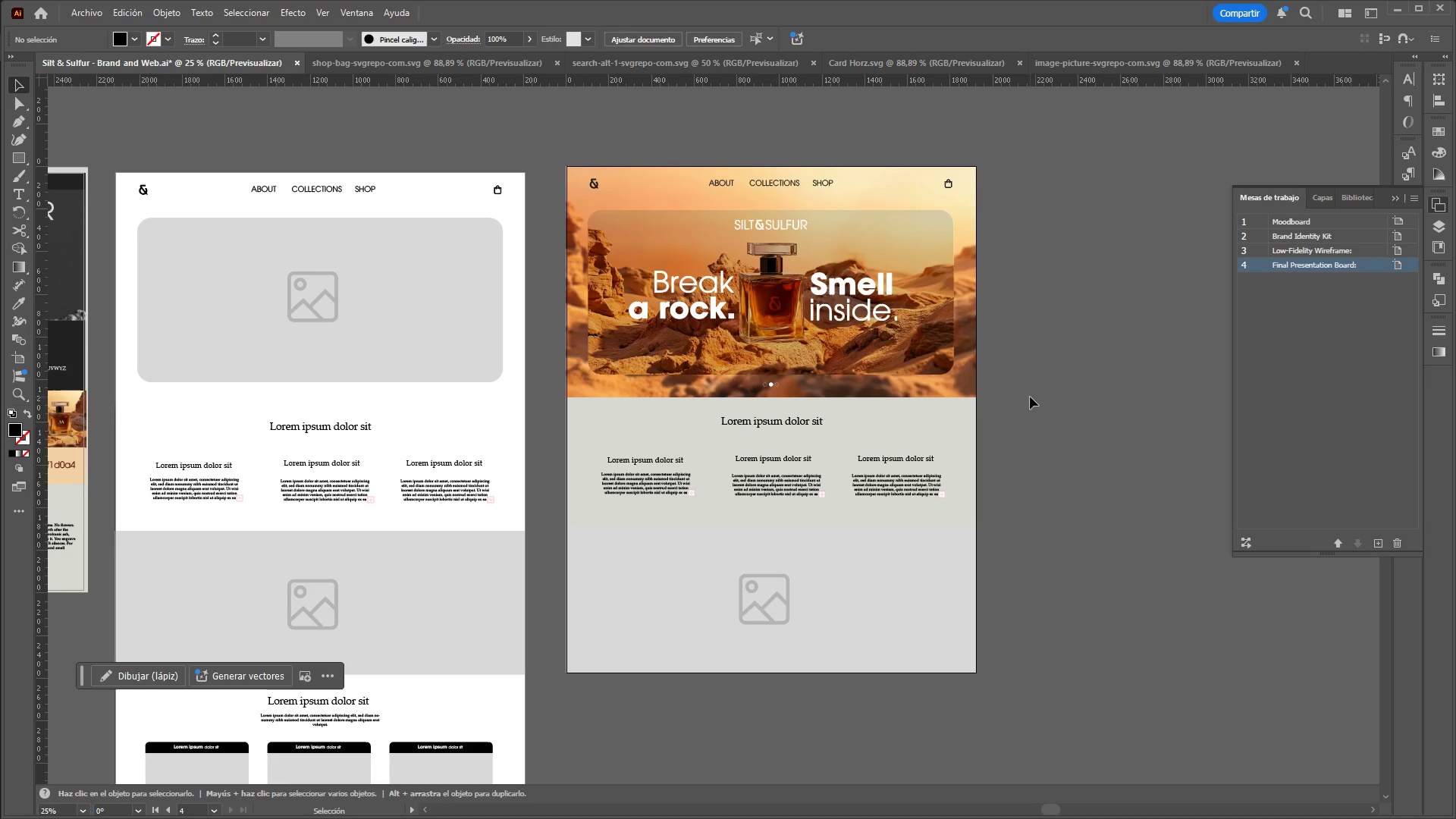 
wait(5.44)
 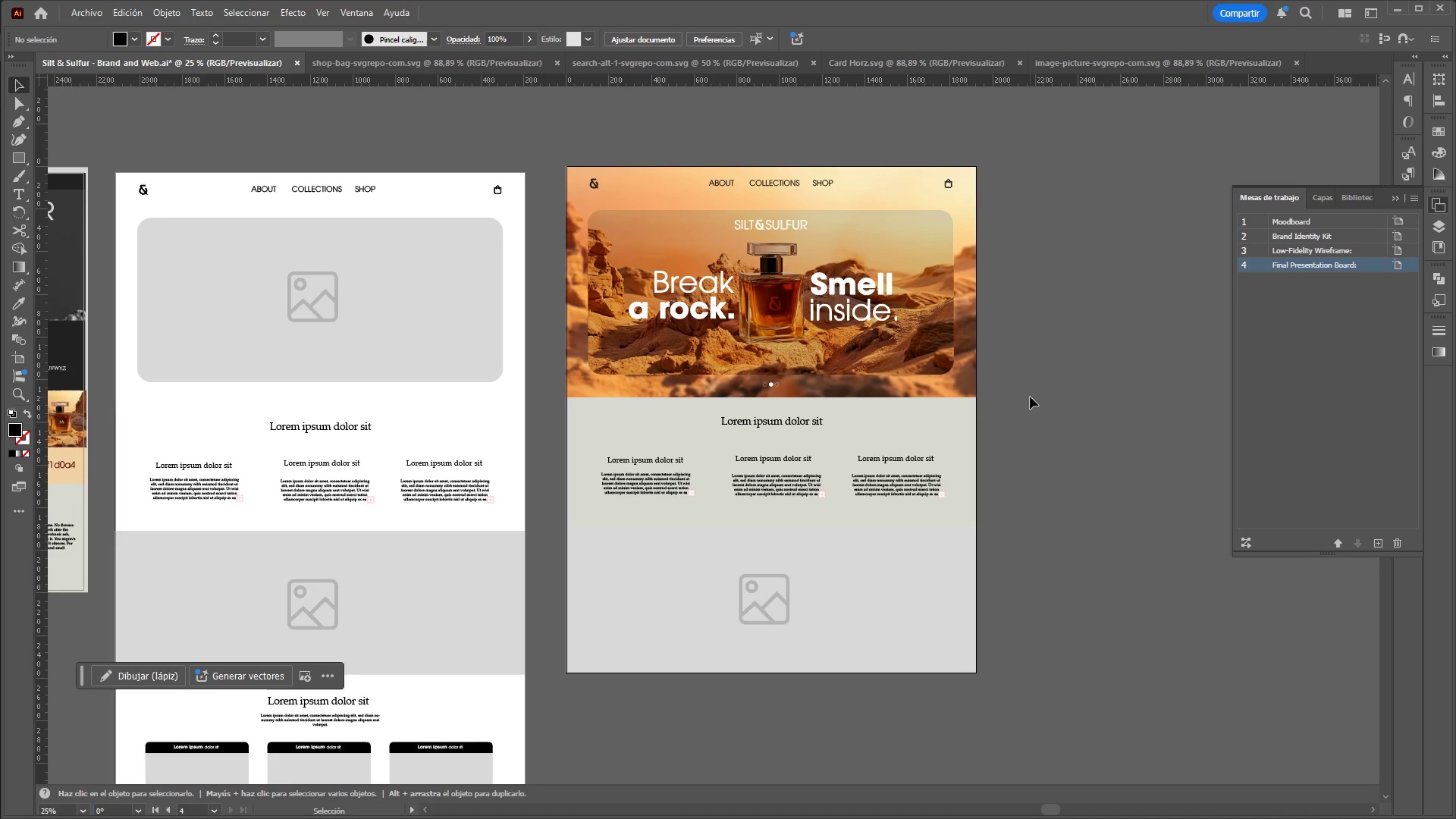 
left_click_drag(start_coordinate=[1116, 389], to_coordinate=[1134, 548])
 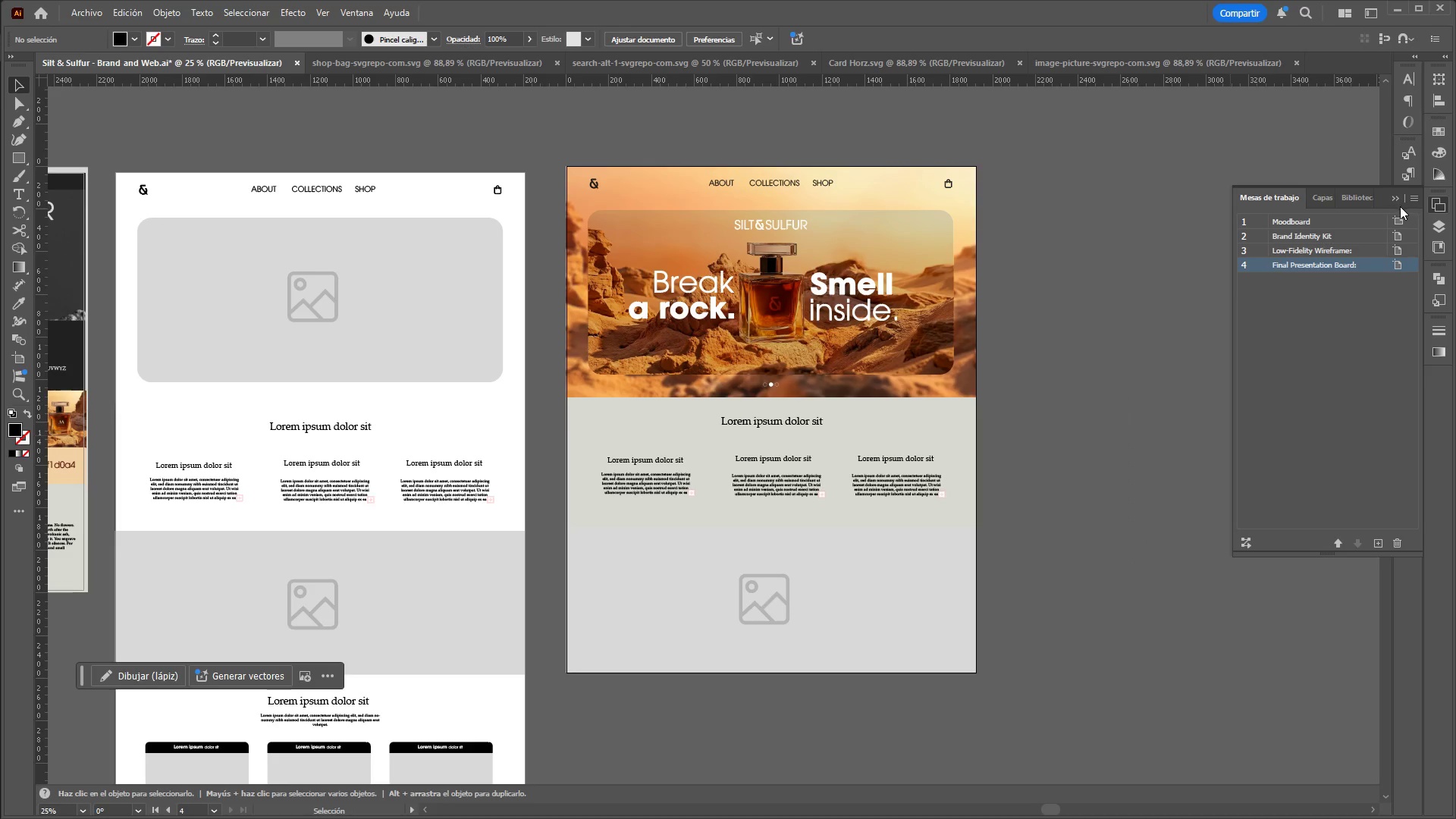 
left_click([1397, 201])
 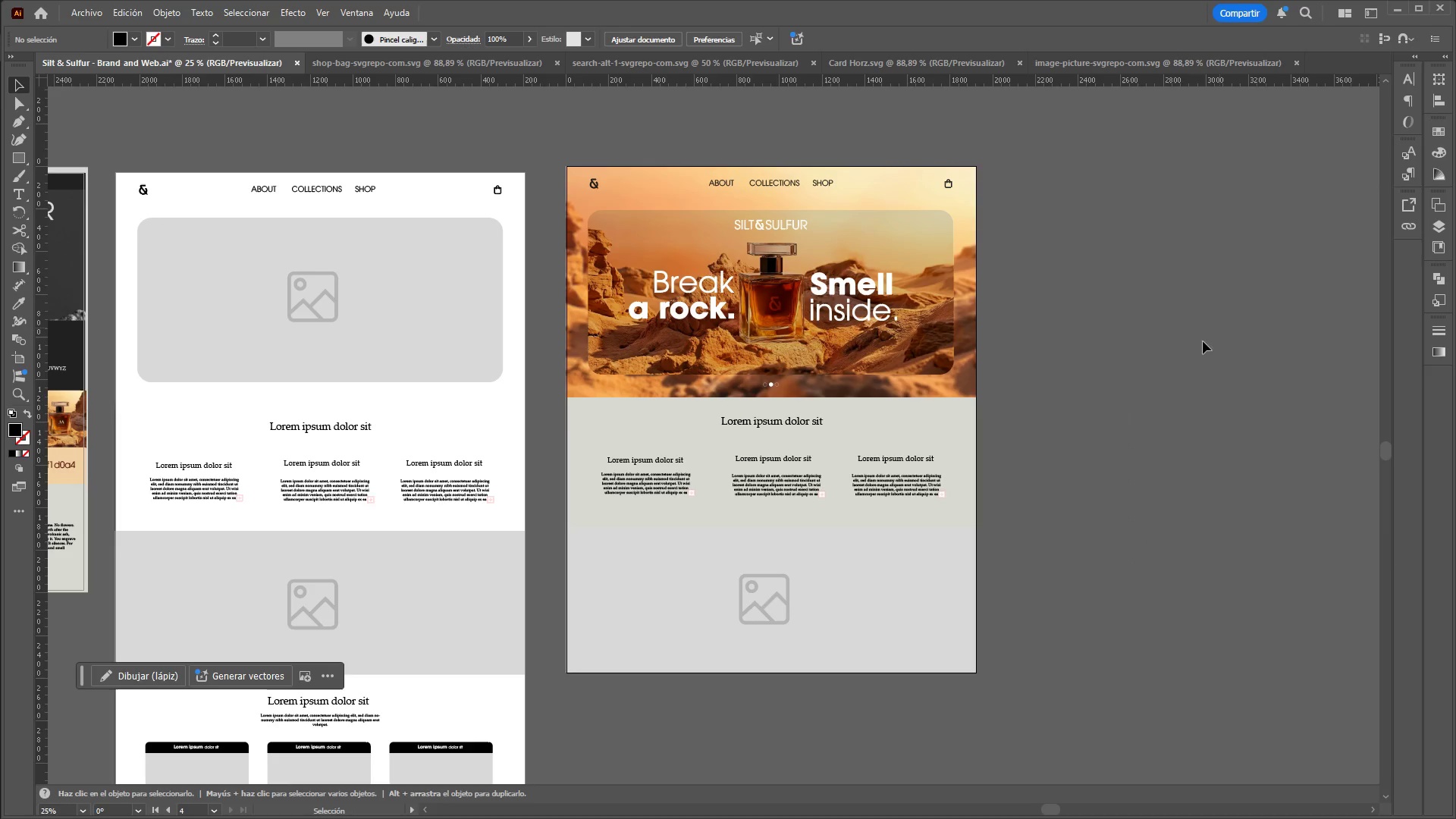 
left_click_drag(start_coordinate=[1197, 348], to_coordinate=[1150, 486])
 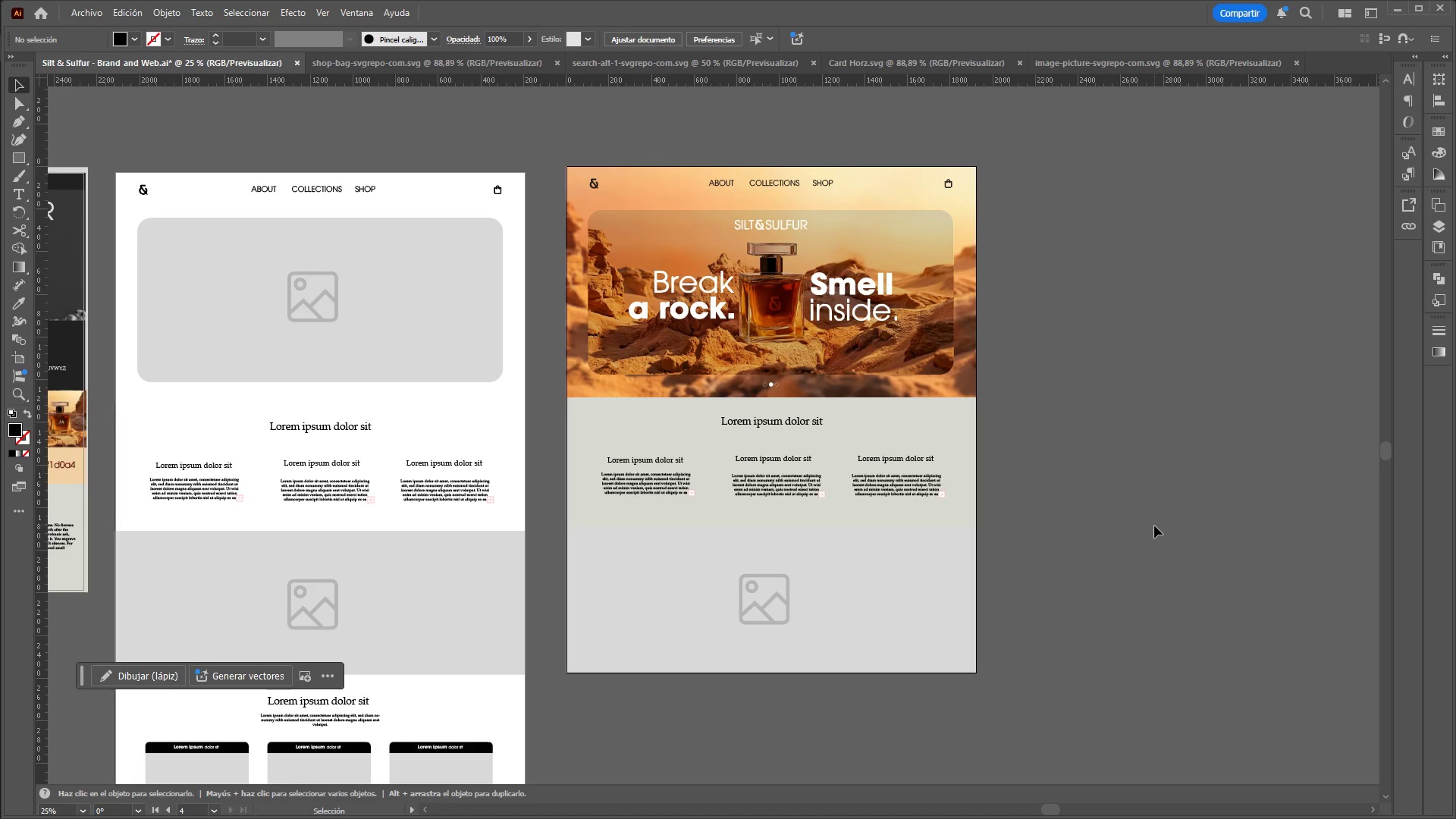 
left_click_drag(start_coordinate=[1161, 526], to_coordinate=[1115, 601])
 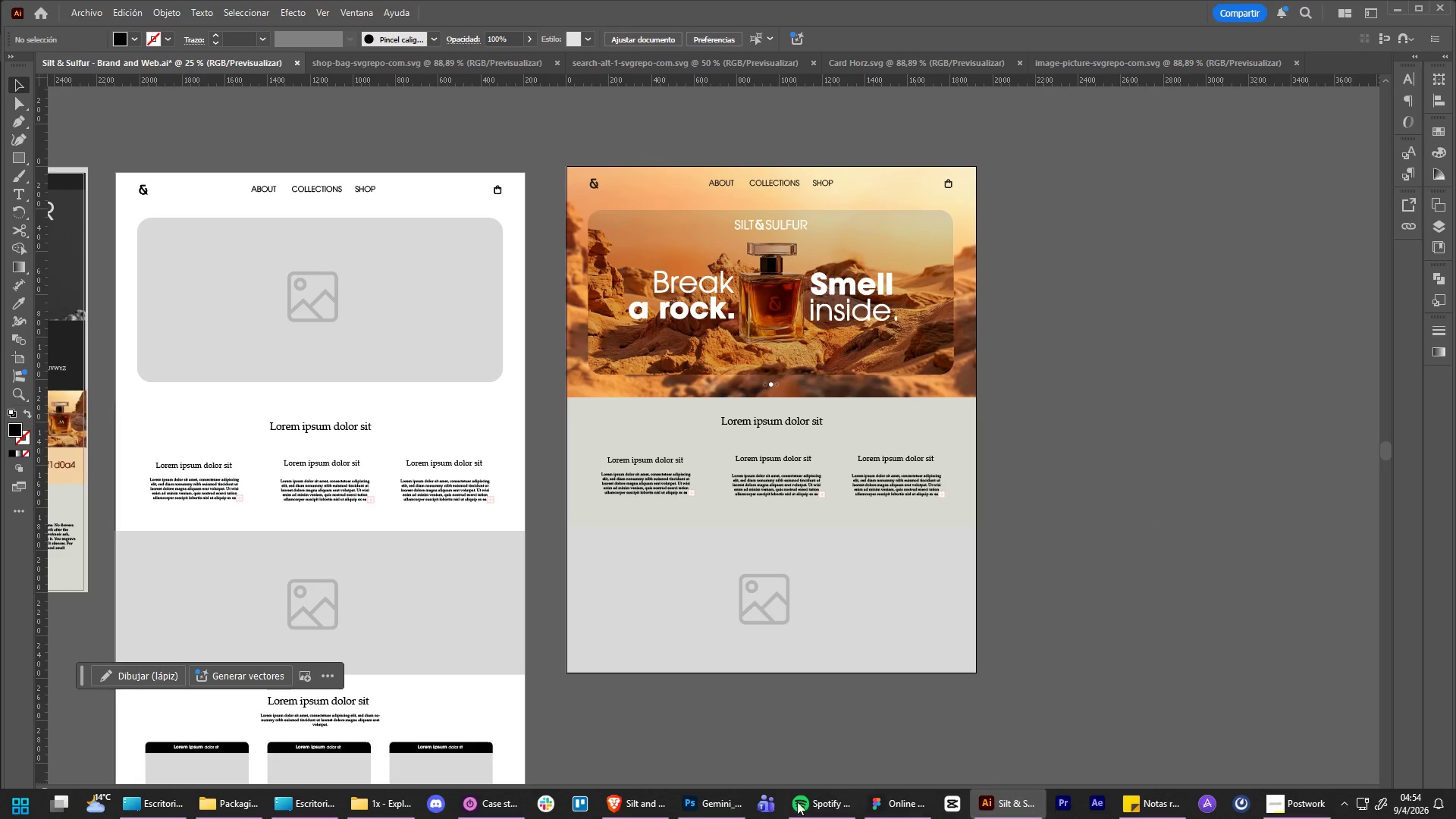 
left_click([643, 808])
 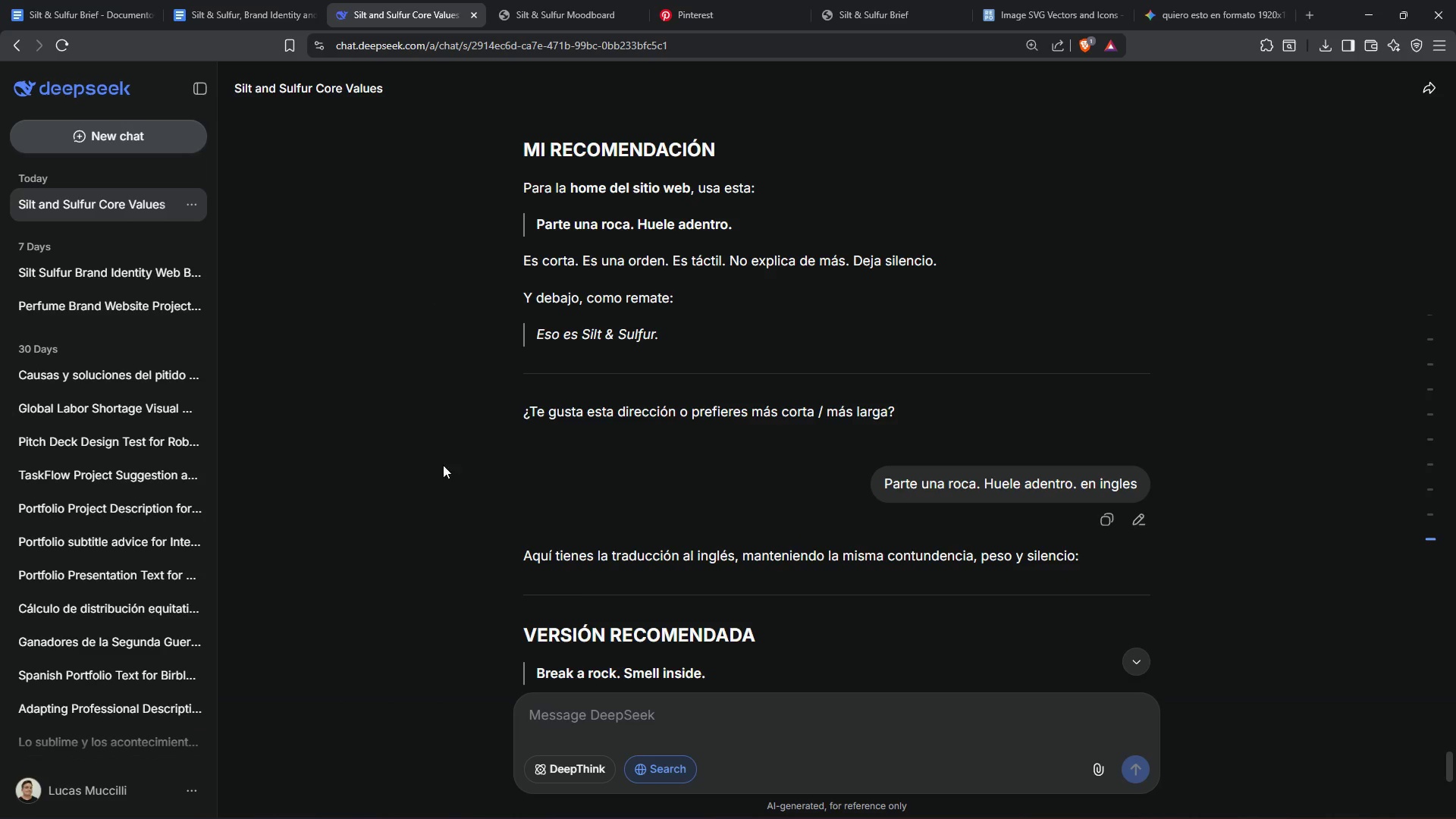 
left_click([667, 706])
 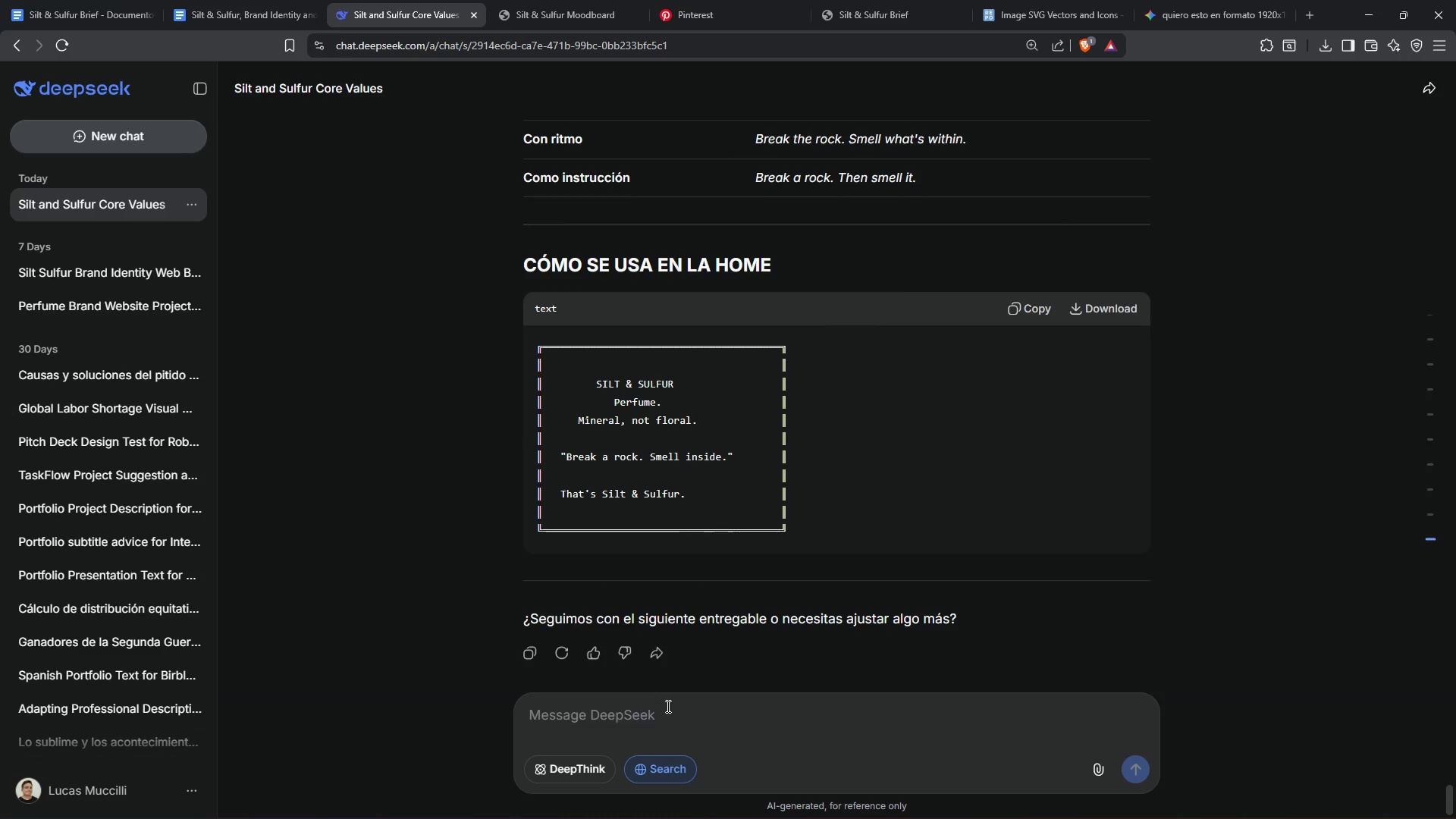 
scroll: coordinate [663, 701], scroll_direction: down, amount: 15.0
 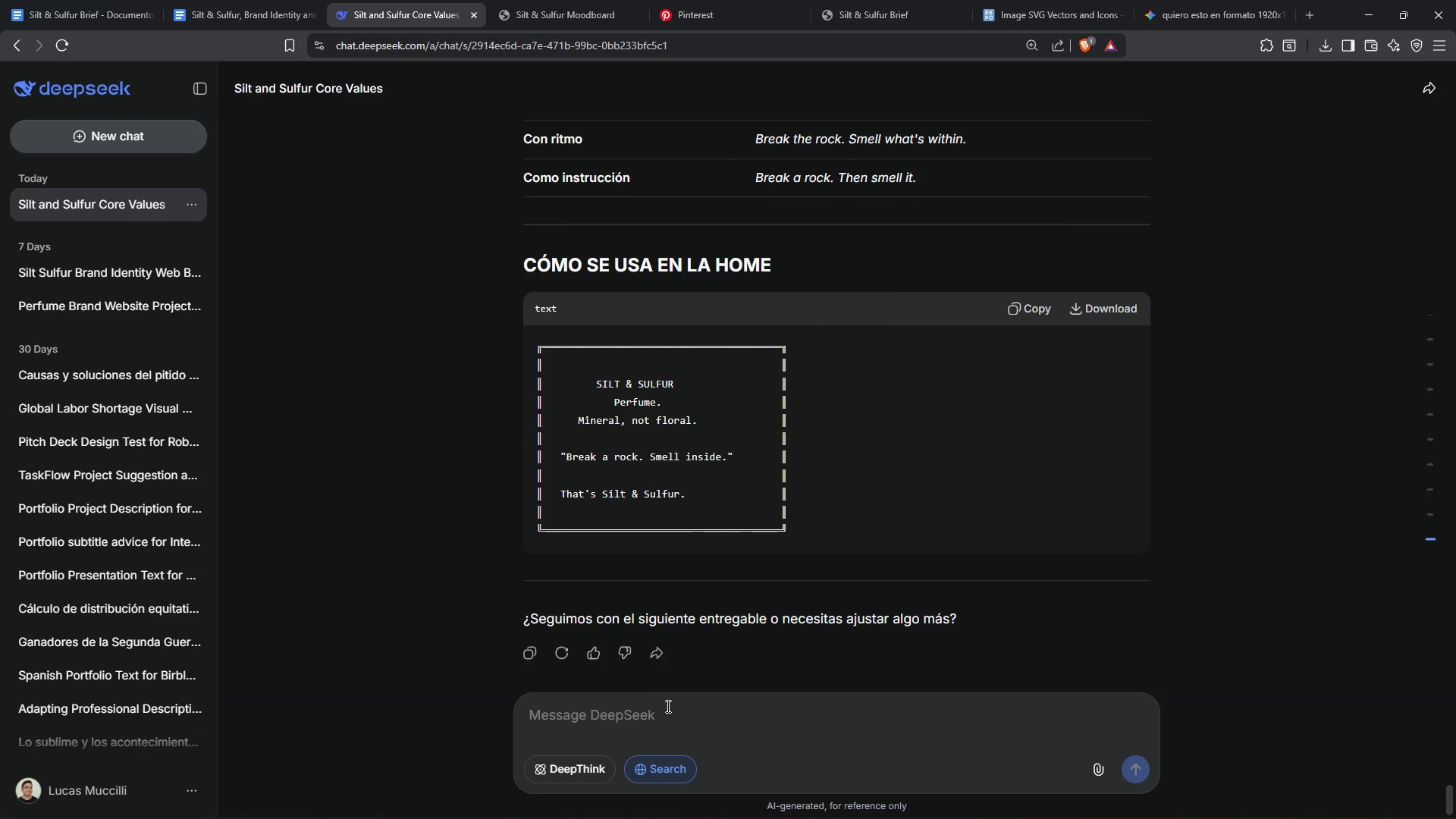 
type(Tengo que decifinir)
key(Backspace)
key(Backspace)
key(Backspace)
key(Backspace)
key(Backspace)
key(Backspace)
key(Backspace)
type(finir una seccion de about en el sitio web, quiero y )
key(Backspace)
key(Backspace)
type(un titulo )
 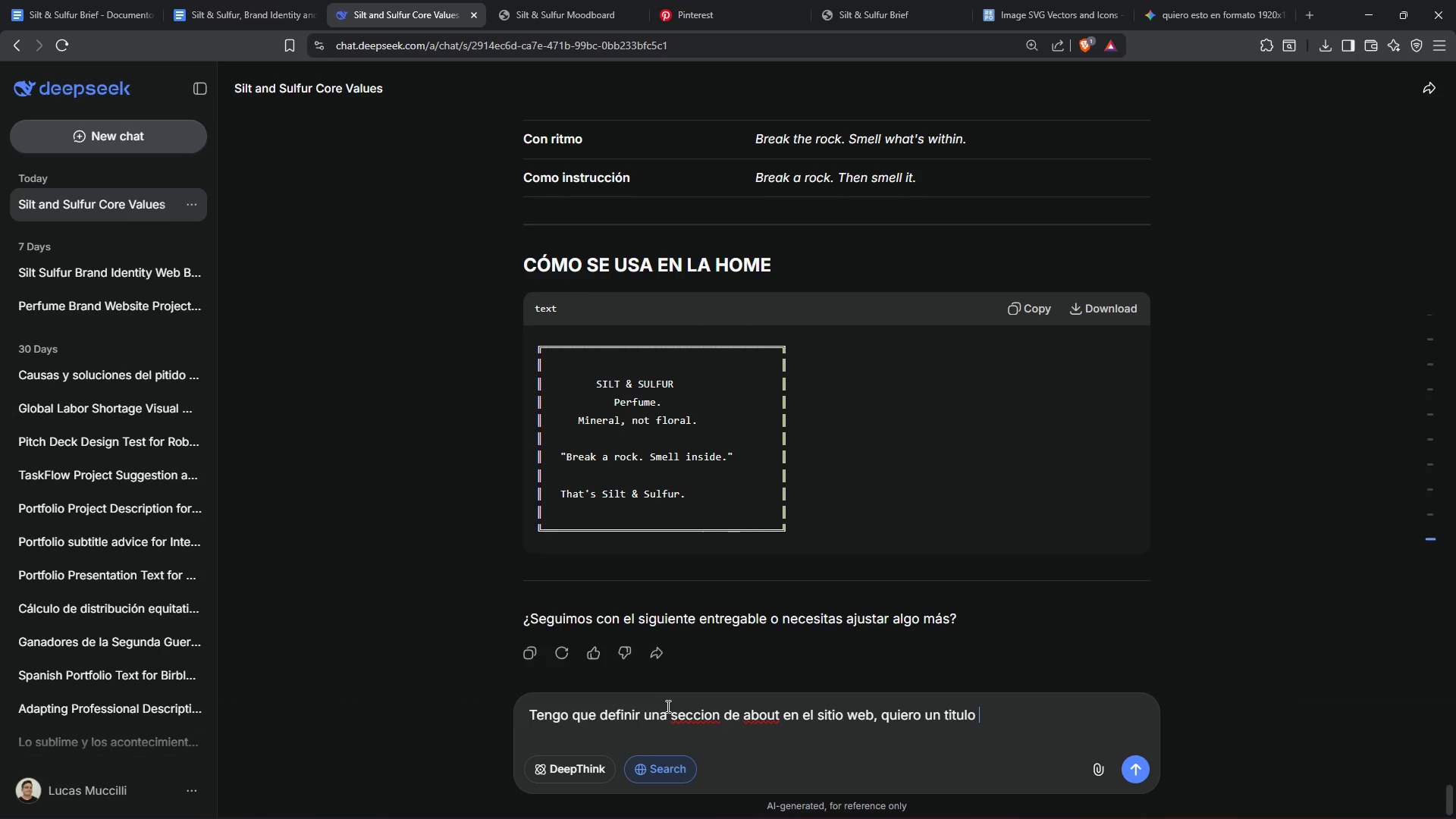 
wait(7.3)
 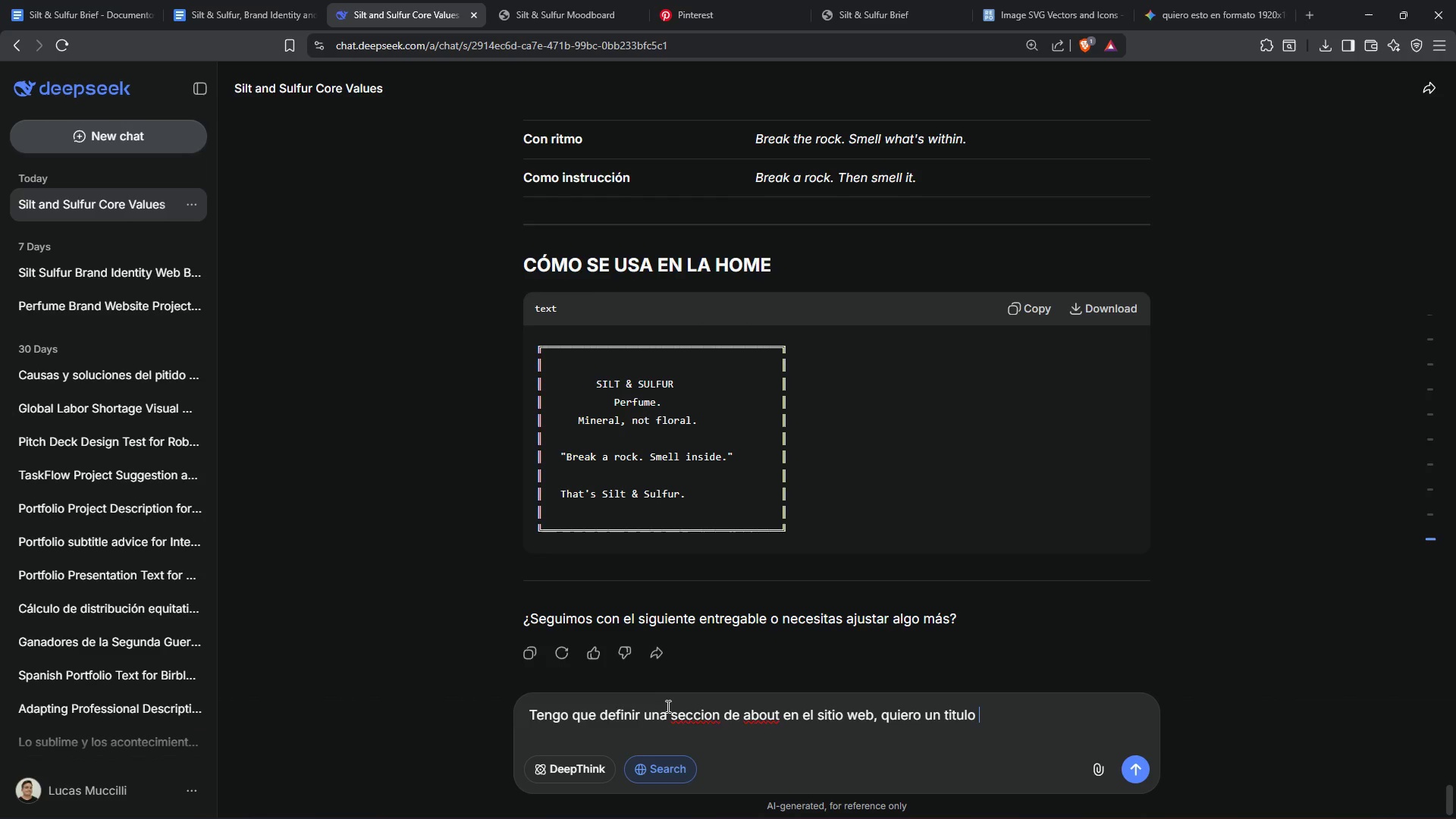 
key(Backspace)
type( )
key(Backspace)
type(, )
key(Backspace)
key(Backspace)
type( y 3 subtitulos con su descripcion)
 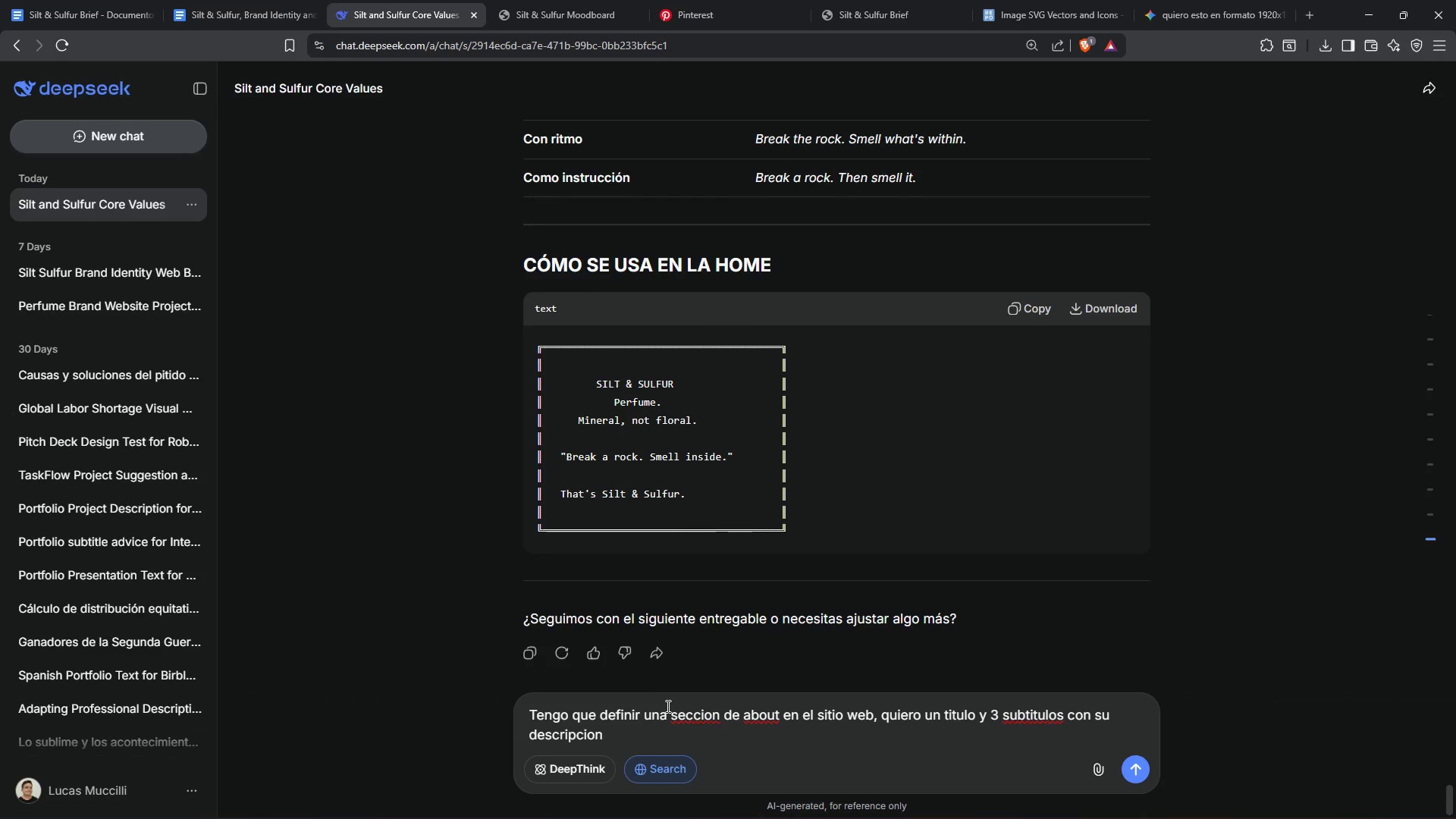 
key(Enter)
 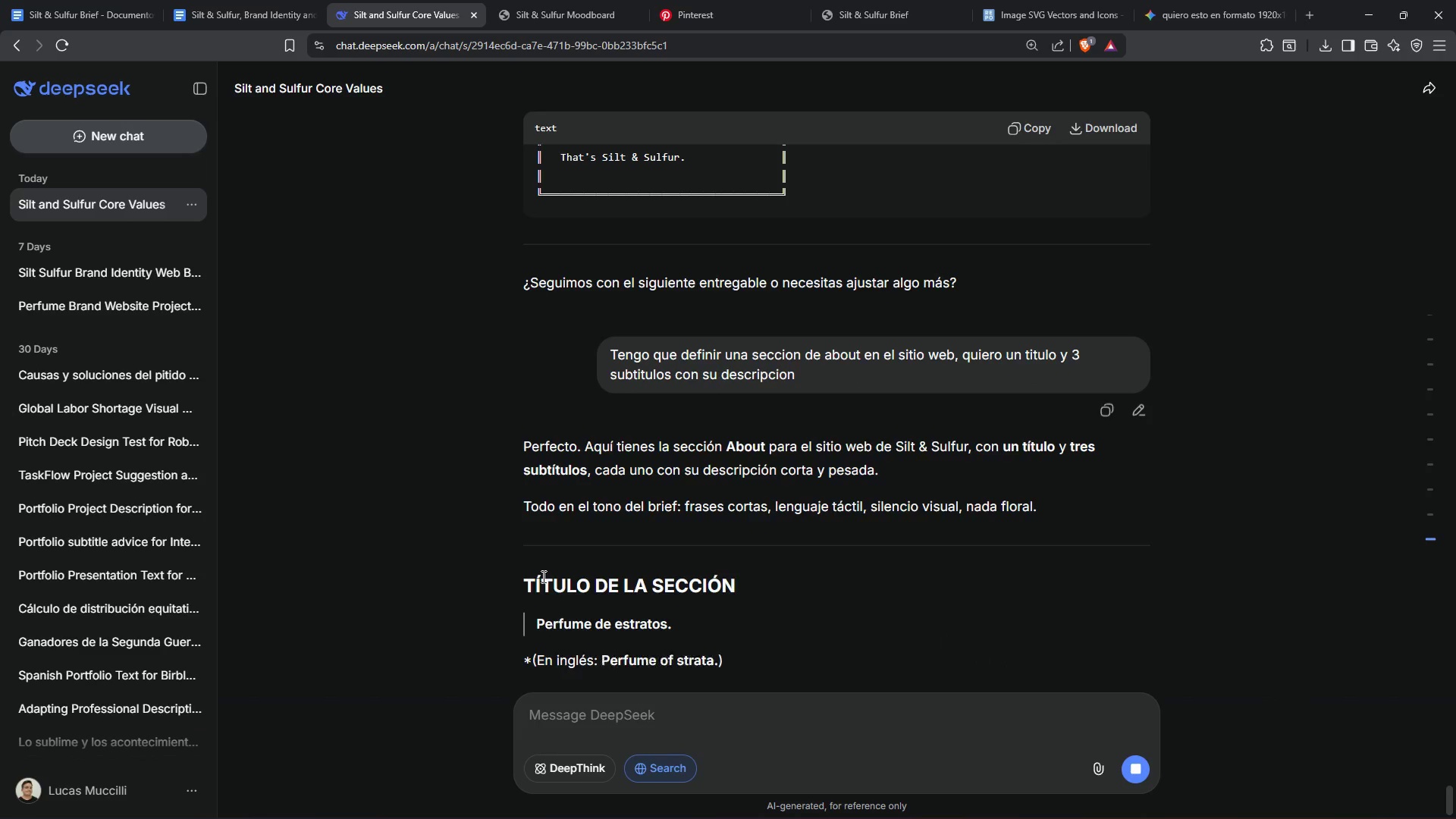 
scroll: coordinate [762, 579], scroll_direction: up, amount: 1.0
 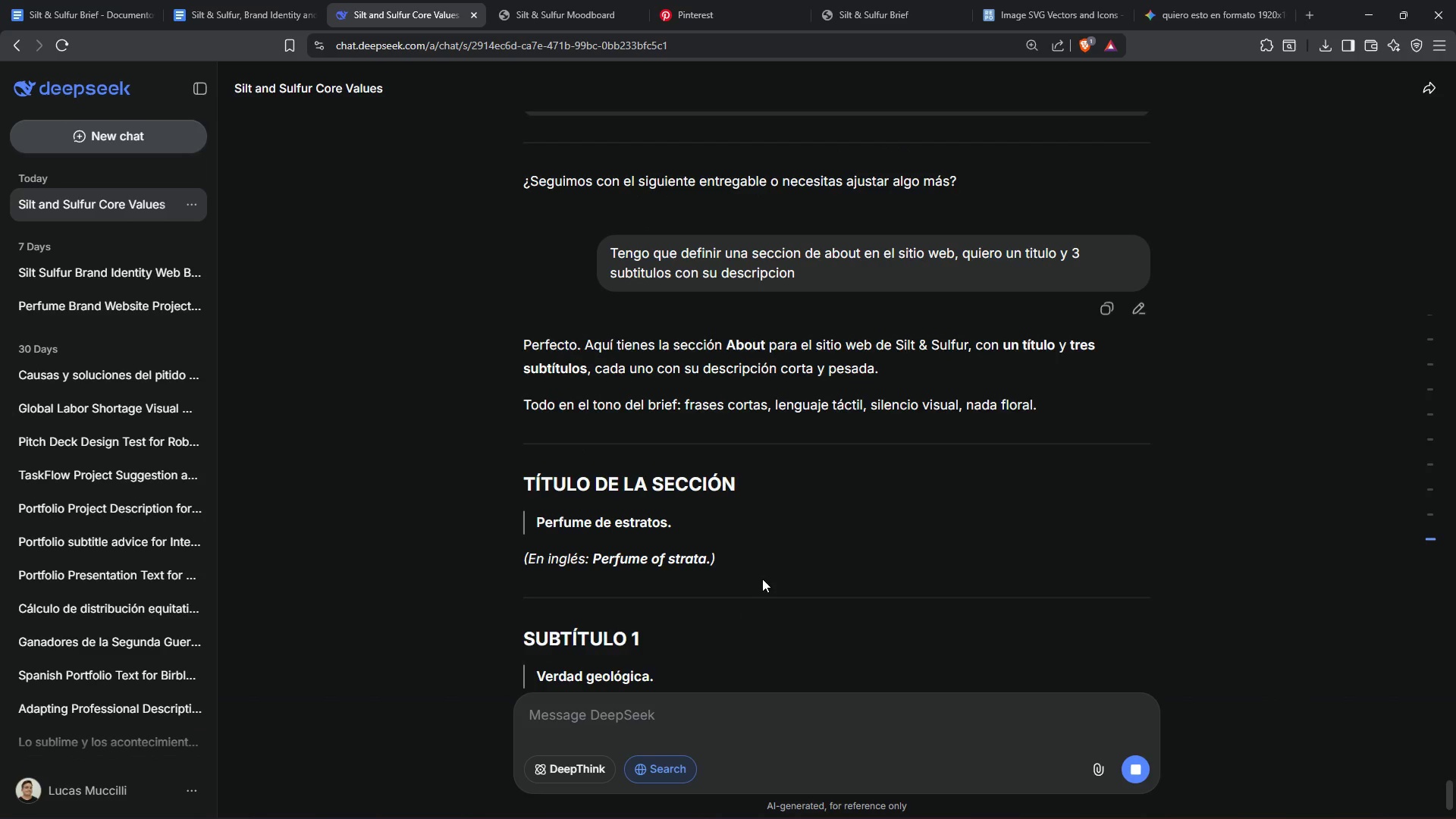 
scroll: coordinate [454, 403], scroll_direction: down, amount: 6.0
 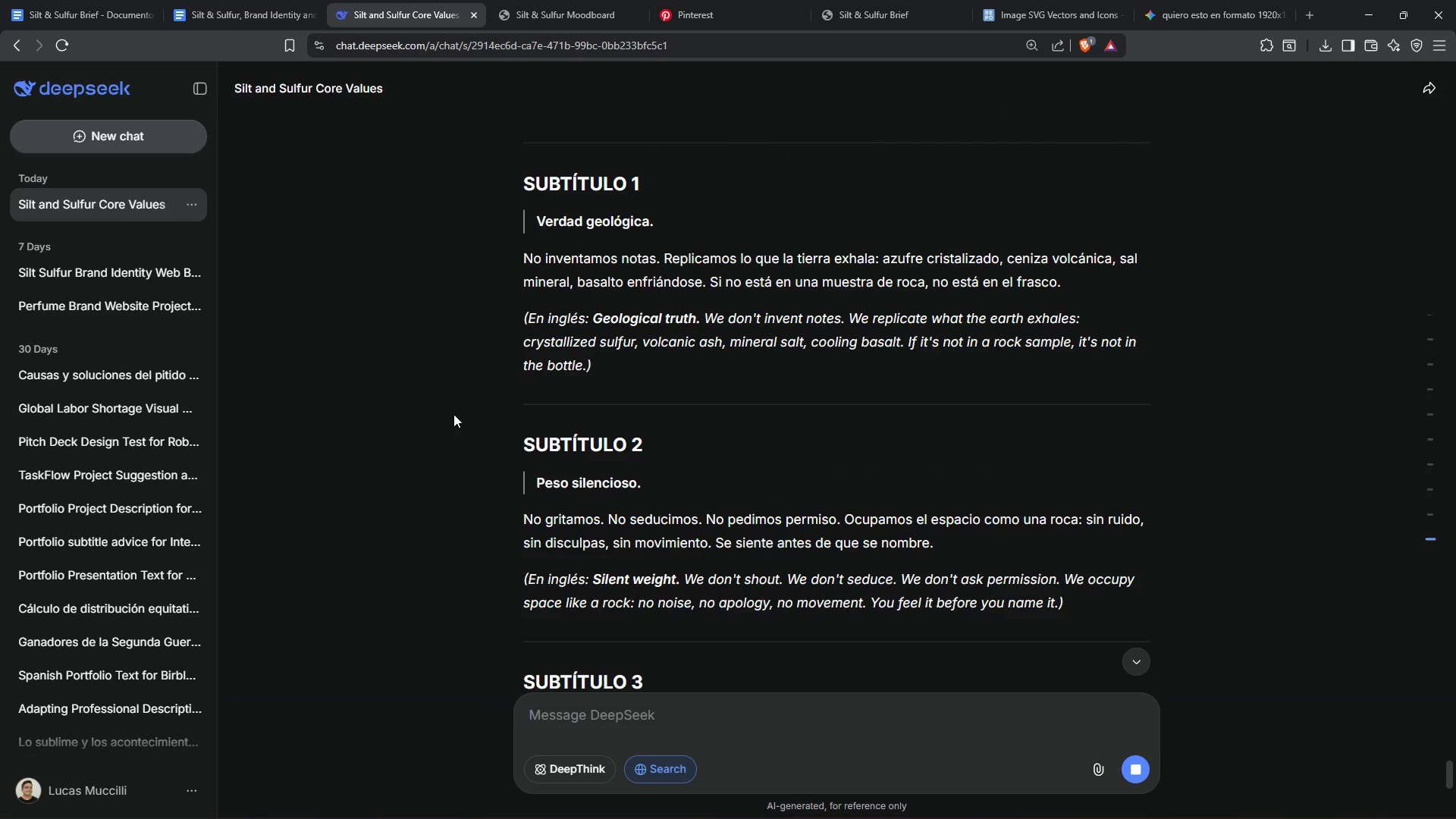 
wait(5.87)
 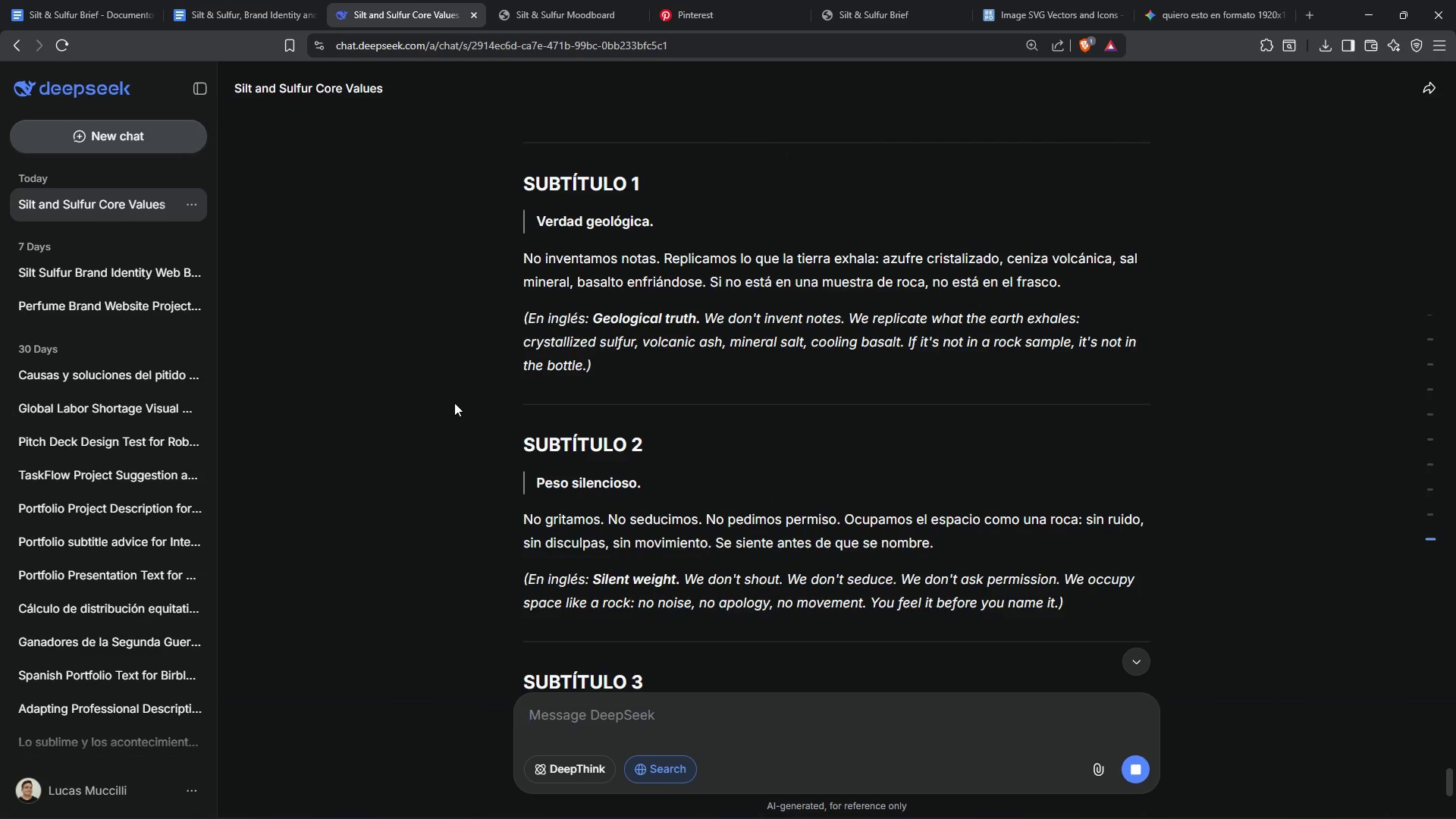 
scroll: coordinate [453, 413], scroll_direction: up, amount: 3.0
 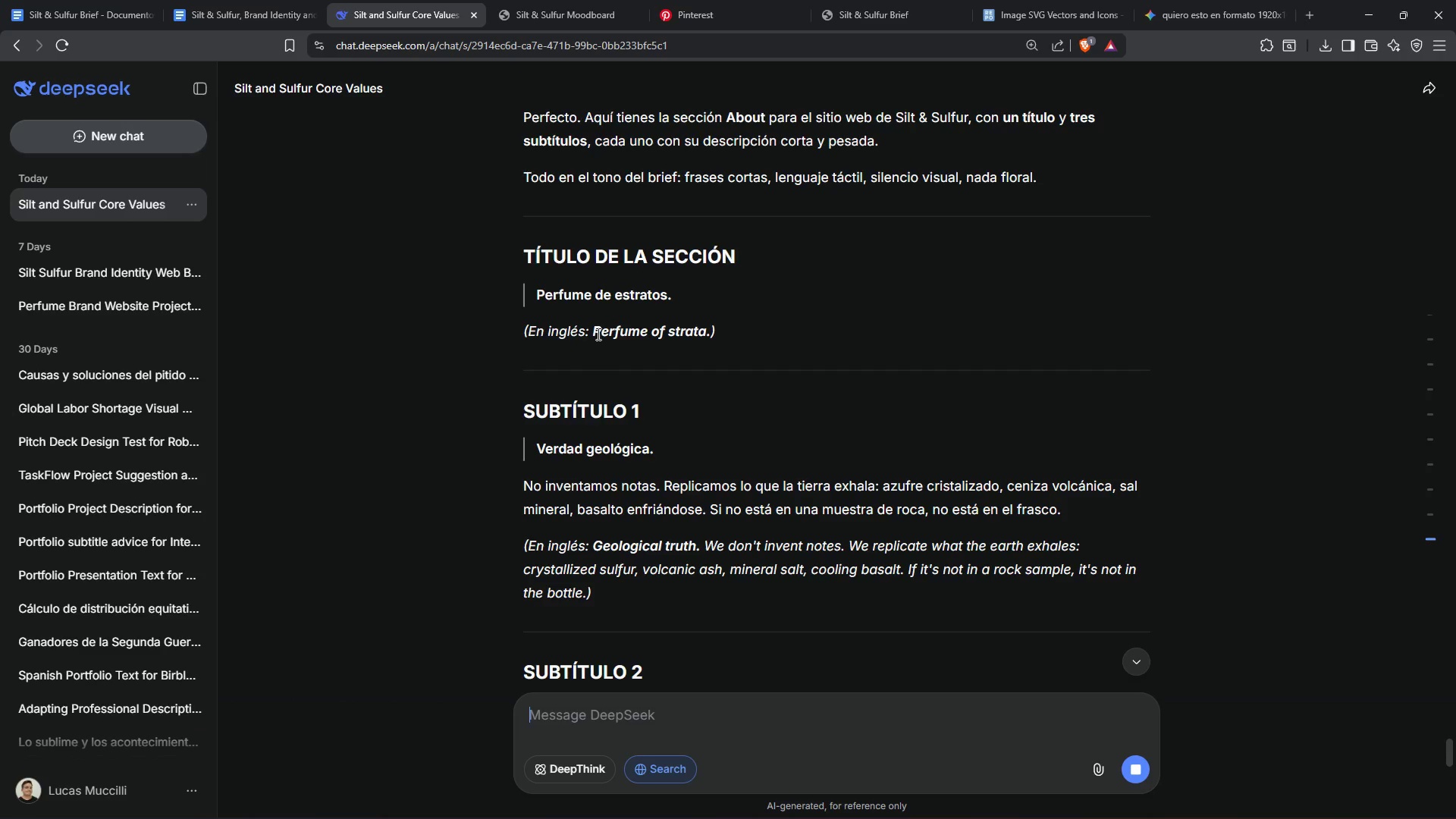 
left_click_drag(start_coordinate=[593, 334], to_coordinate=[707, 331])
 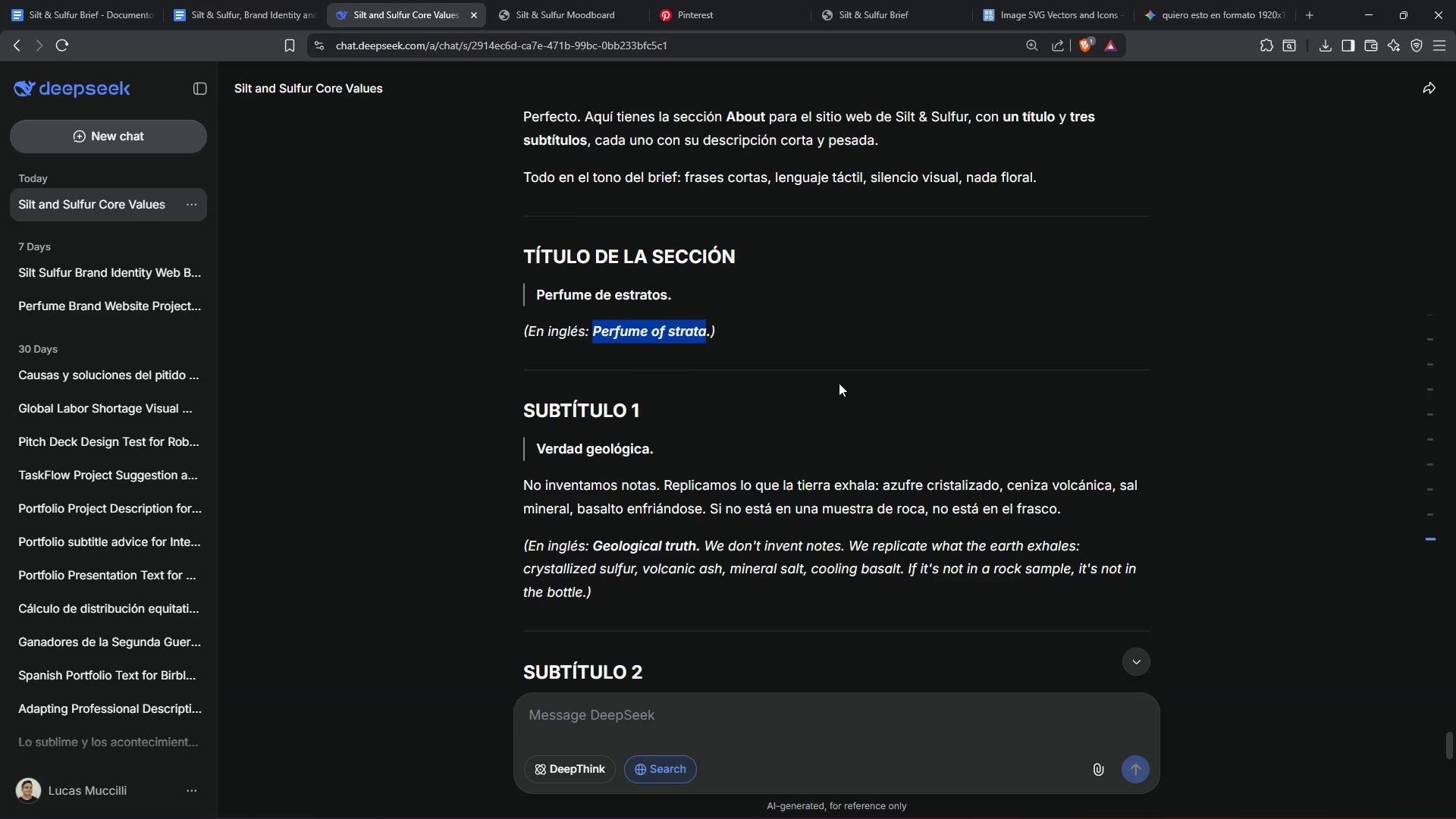 
key(Control+C)
 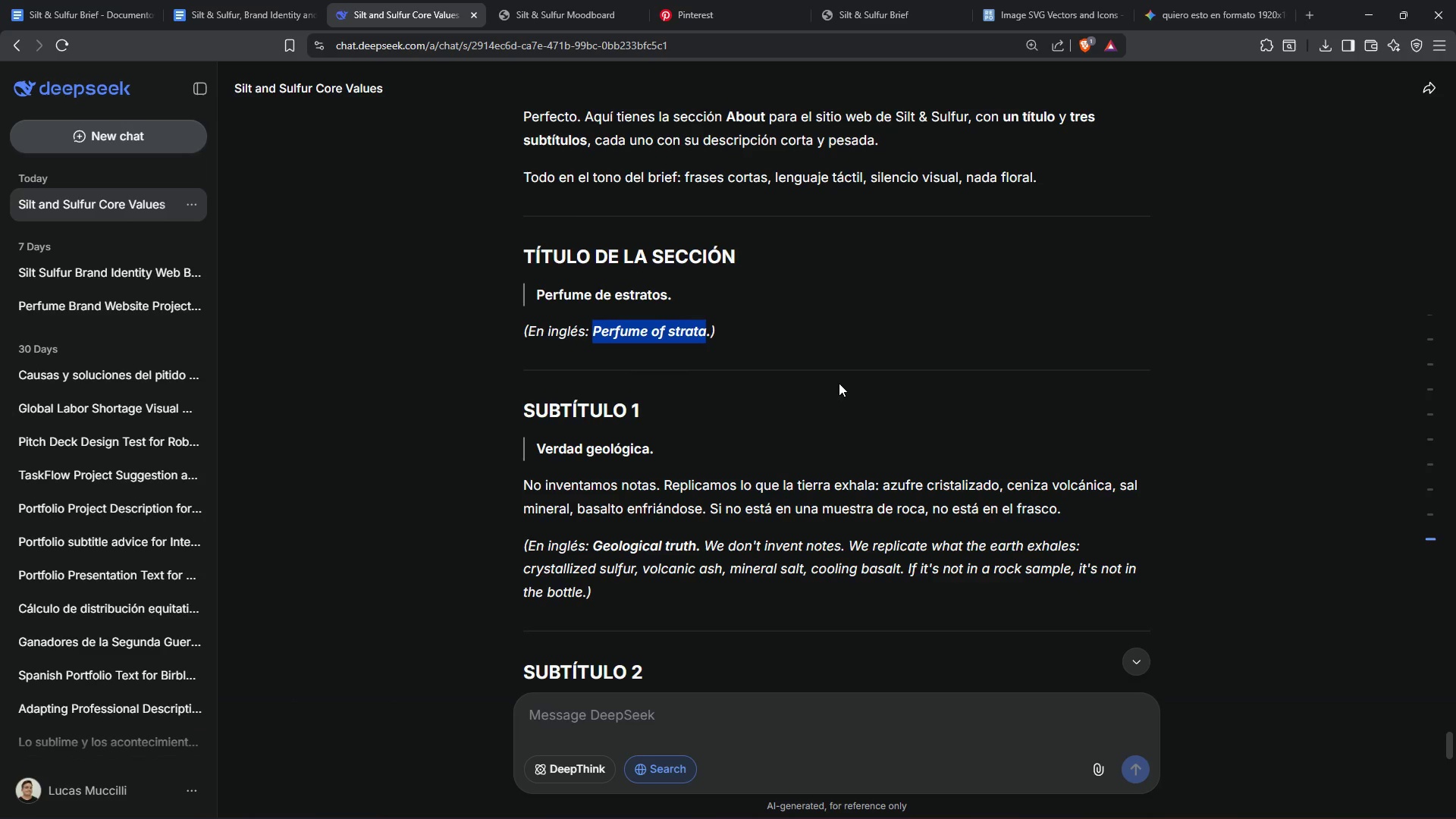 
key(Control+C)
 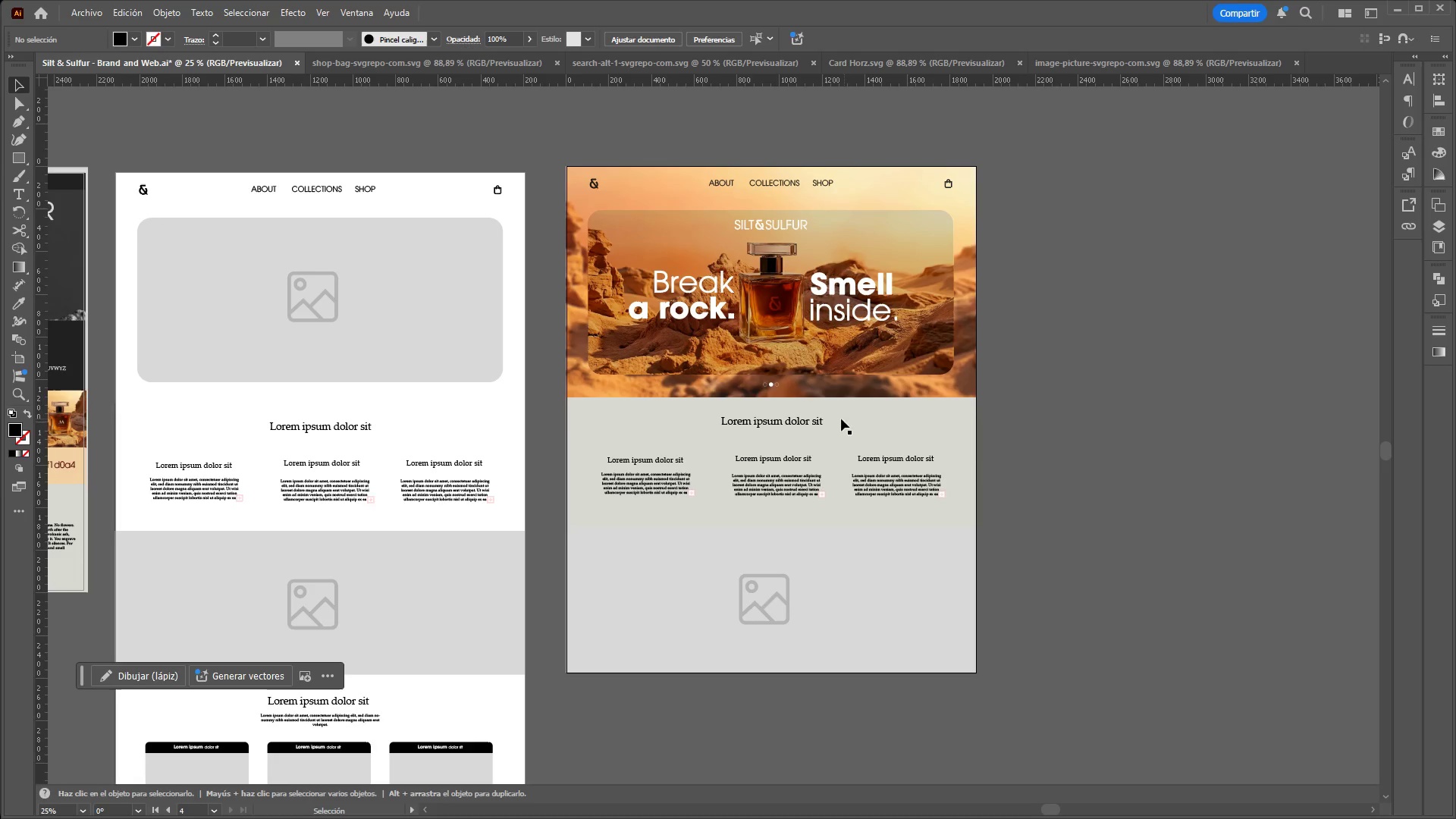 
double_click([793, 423])
 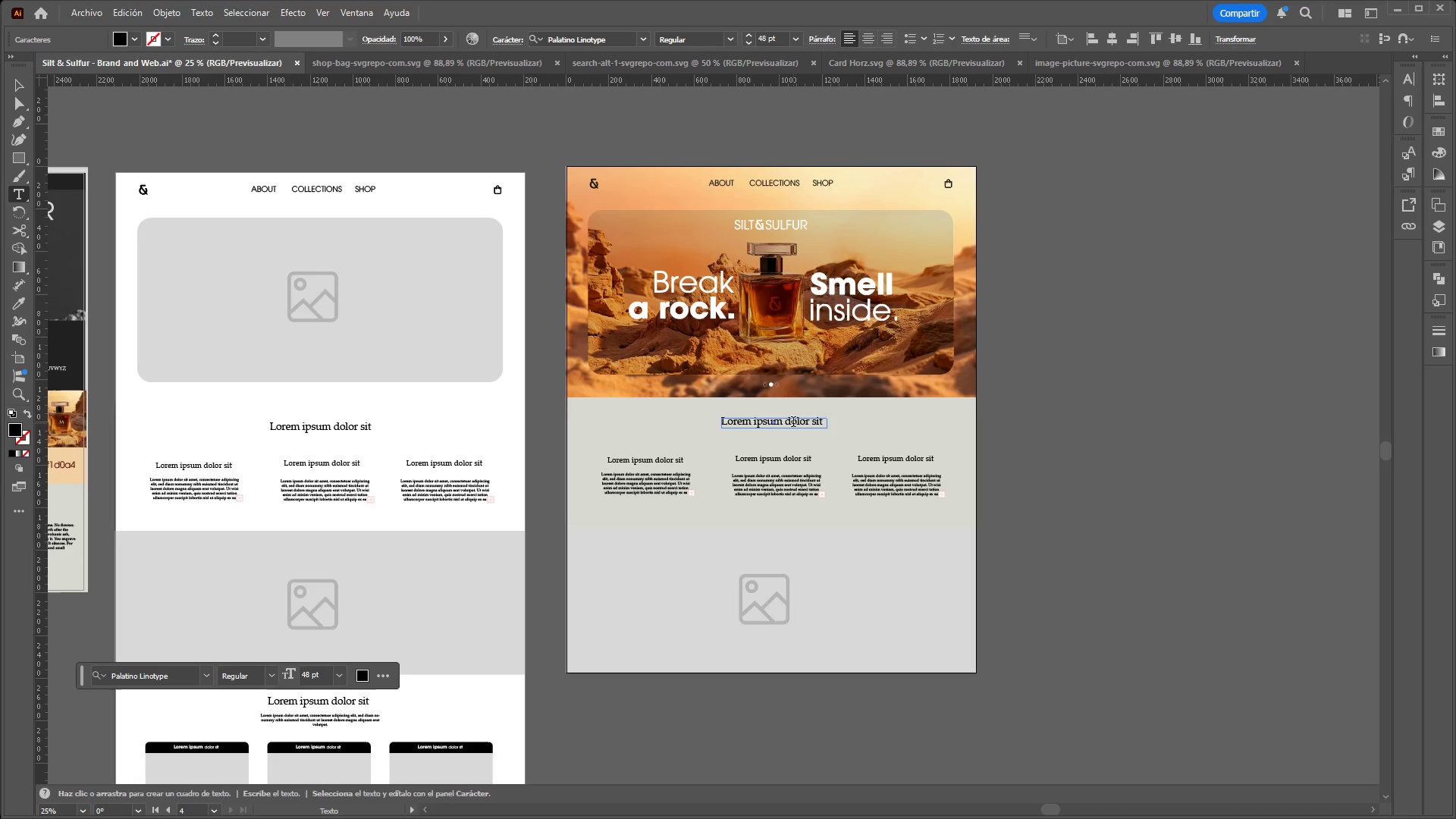 
double_click([793, 423])
 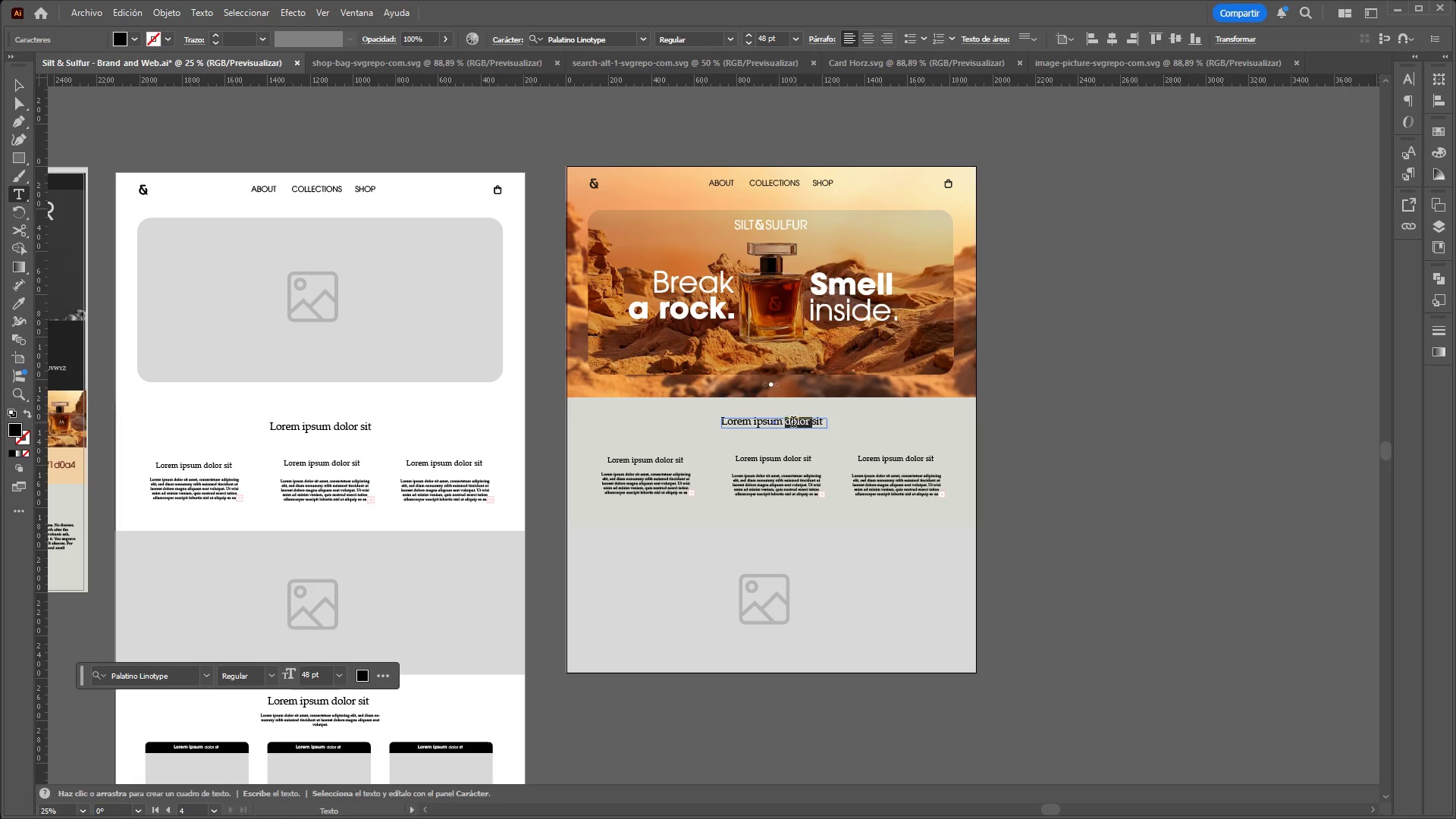 
triple_click([793, 423])
 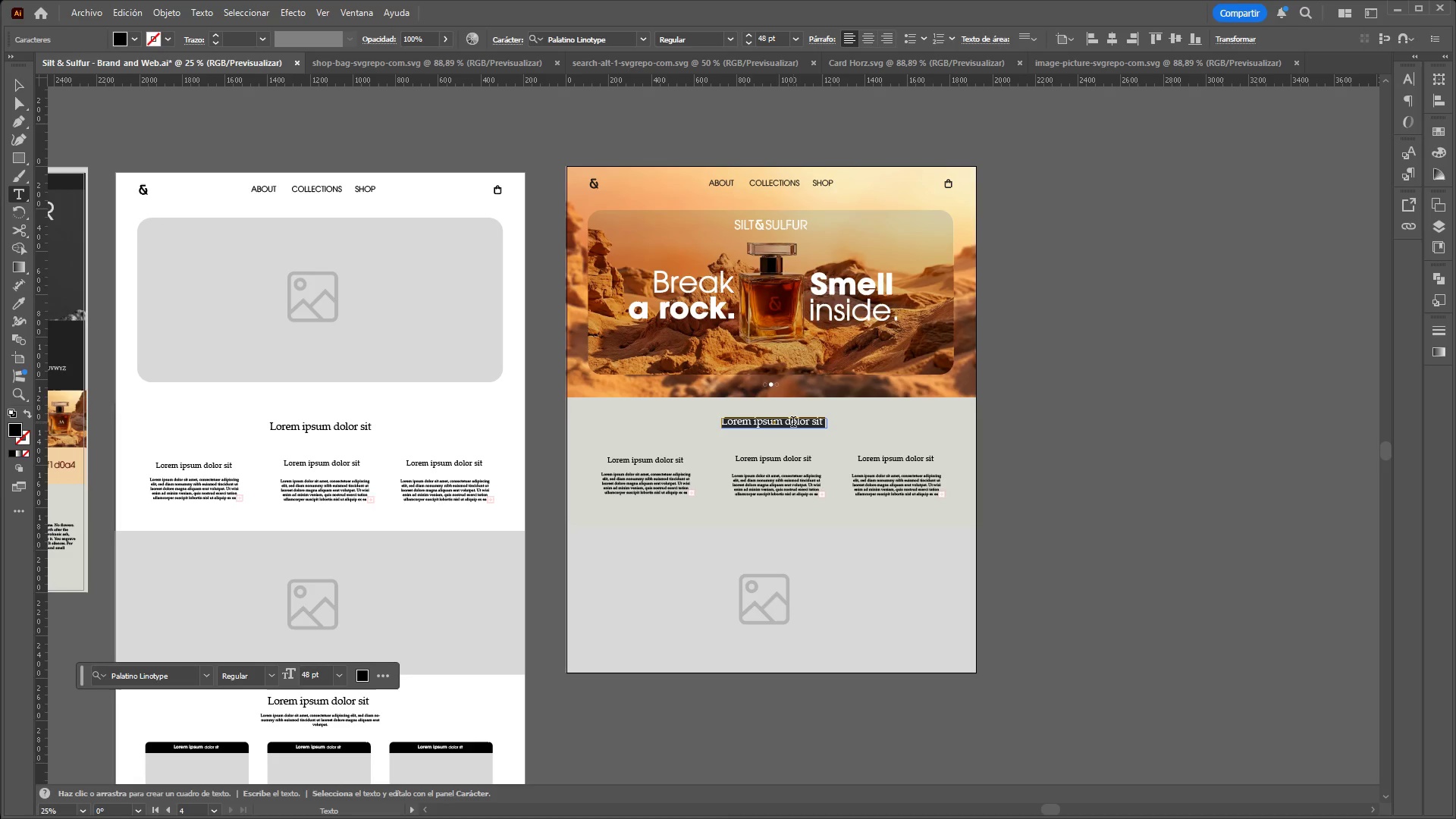 
triple_click([793, 423])
 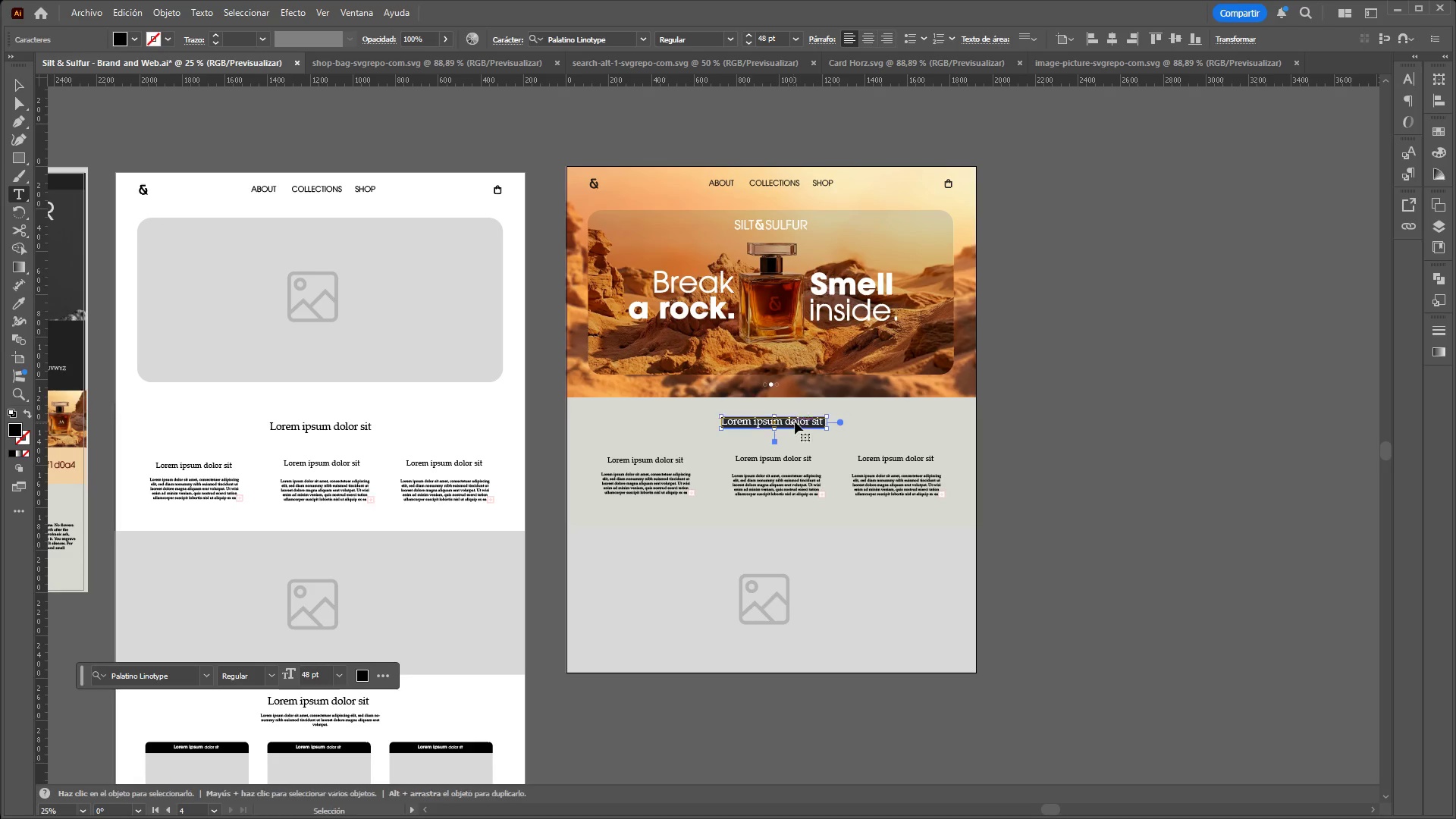 
key(Control+V)
 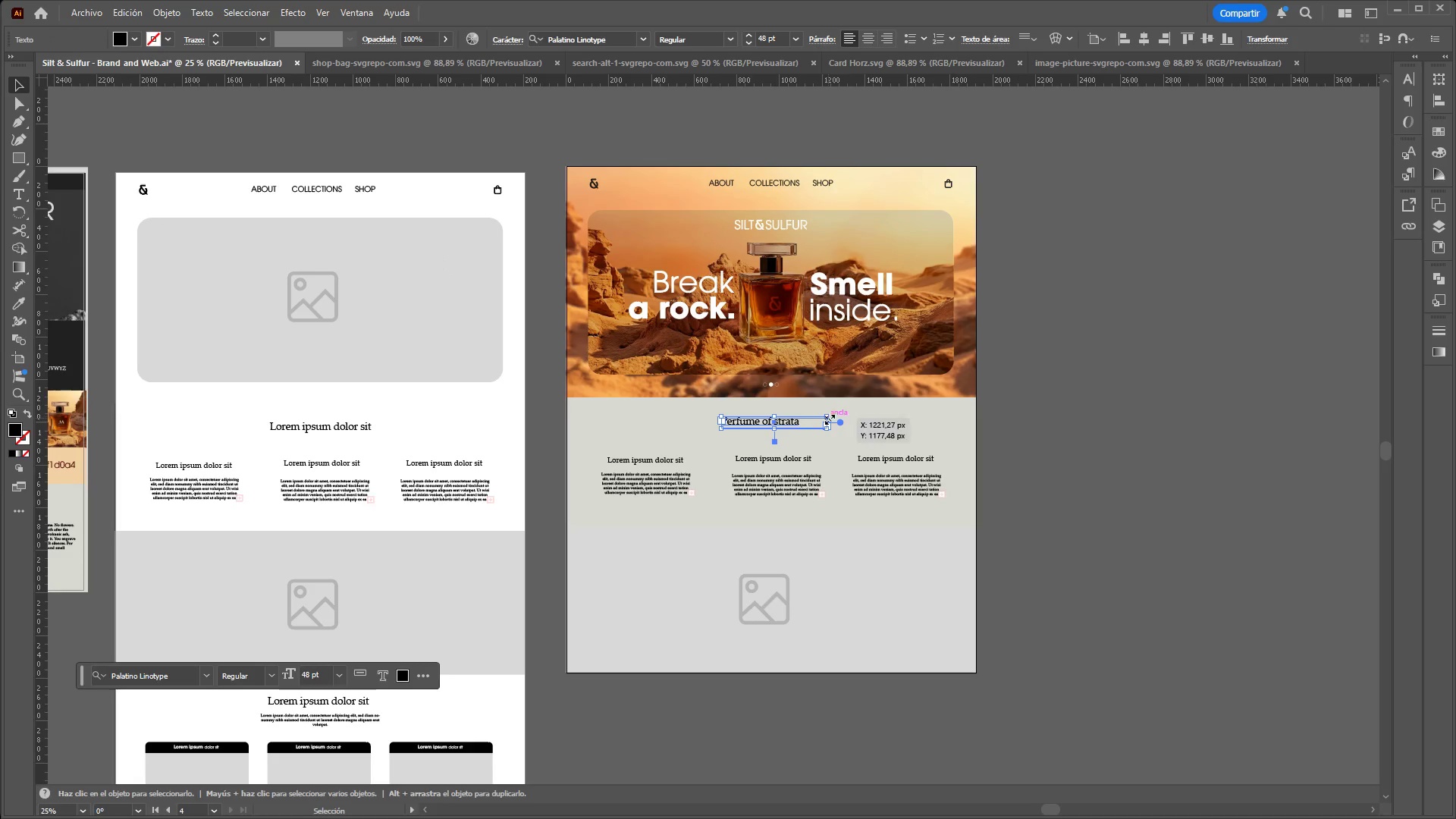 
hold_key(key=ControlLeft, duration=0.39)
hold_key(key=AltLeft, duration=0.39)
scroll: coordinate [763, 416], scroll_direction: up, amount: 2.0
 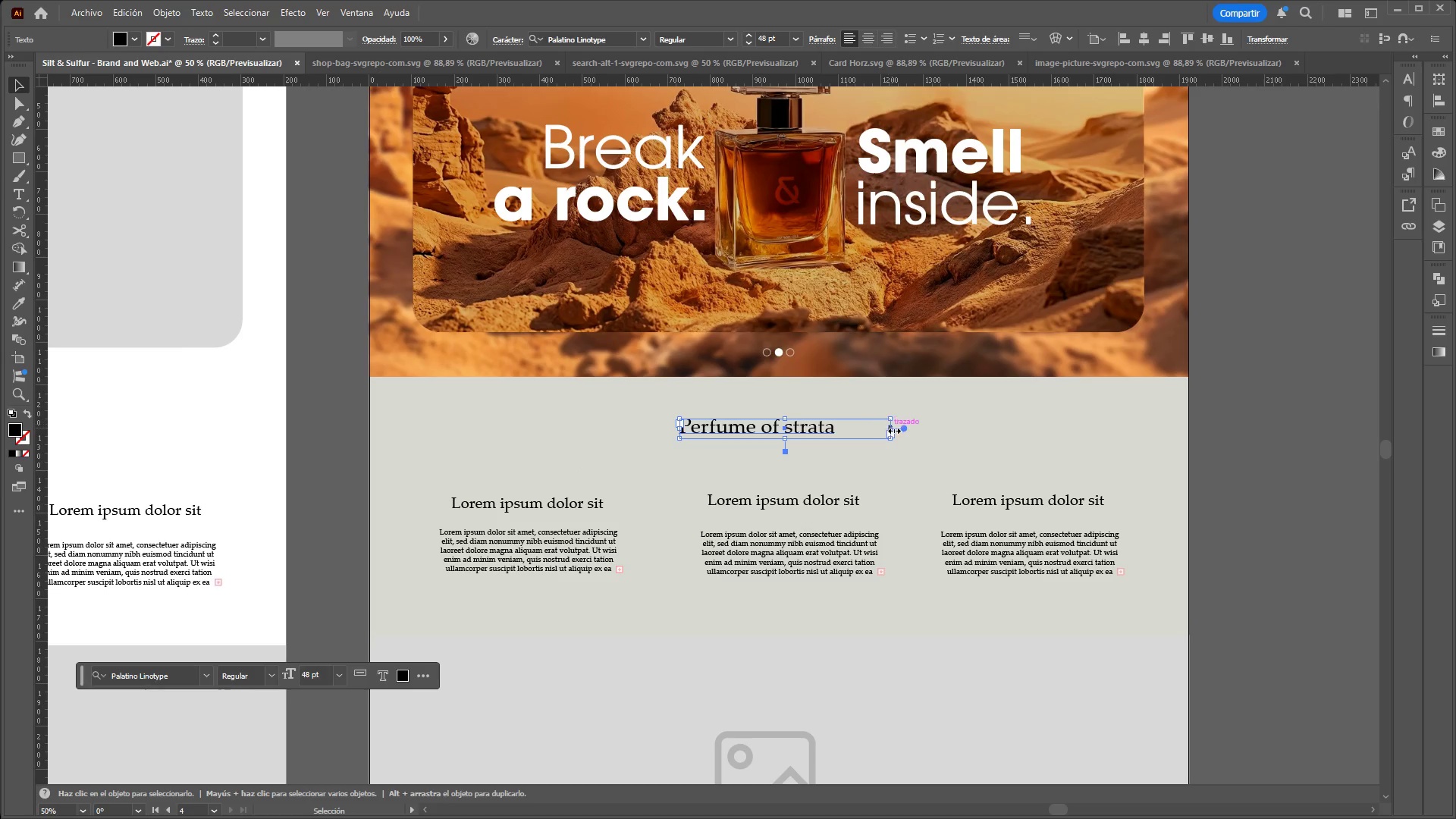 
left_click_drag(start_coordinate=[890, 430], to_coordinate=[835, 433])
 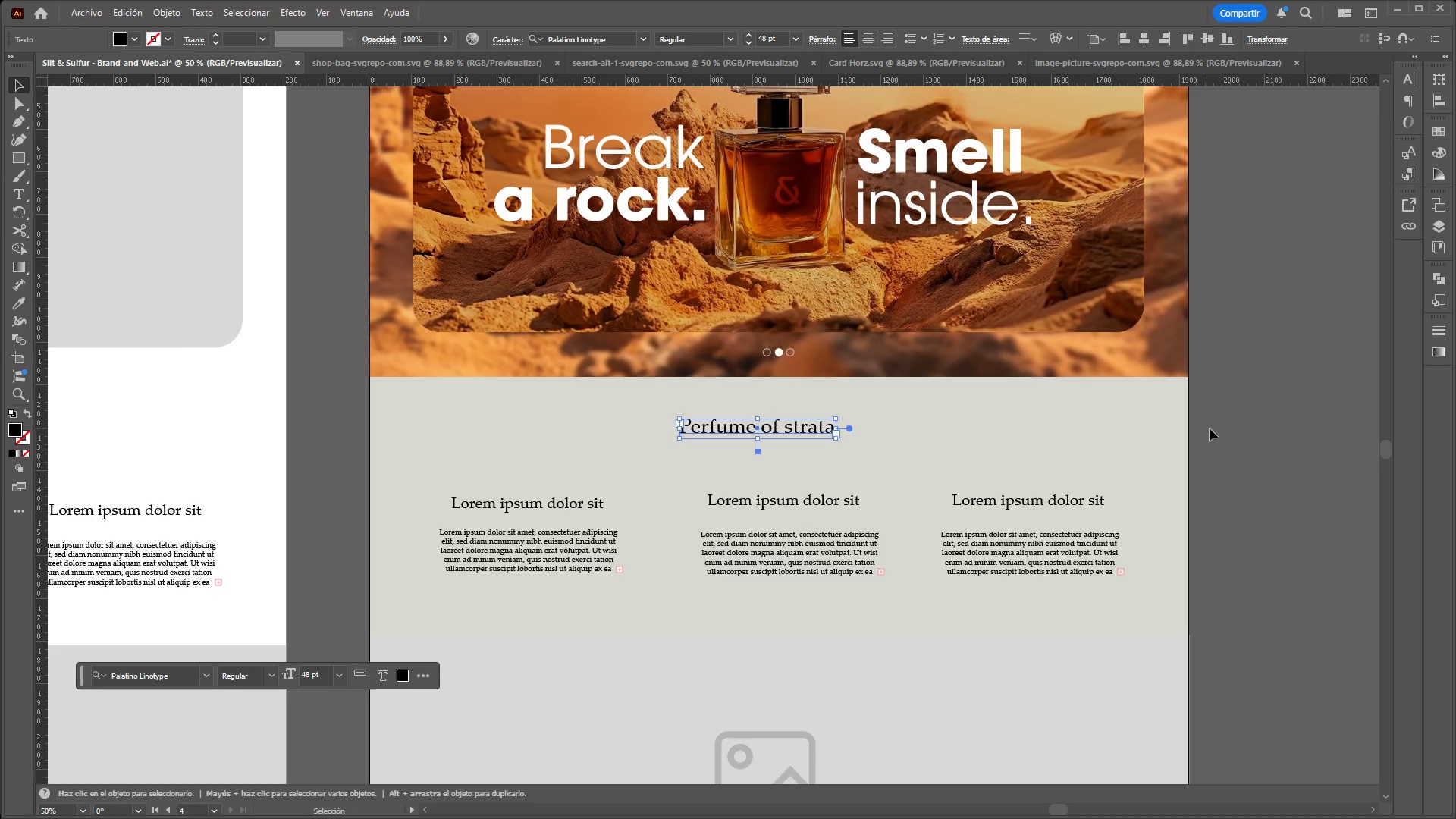 
left_click([1214, 428])
 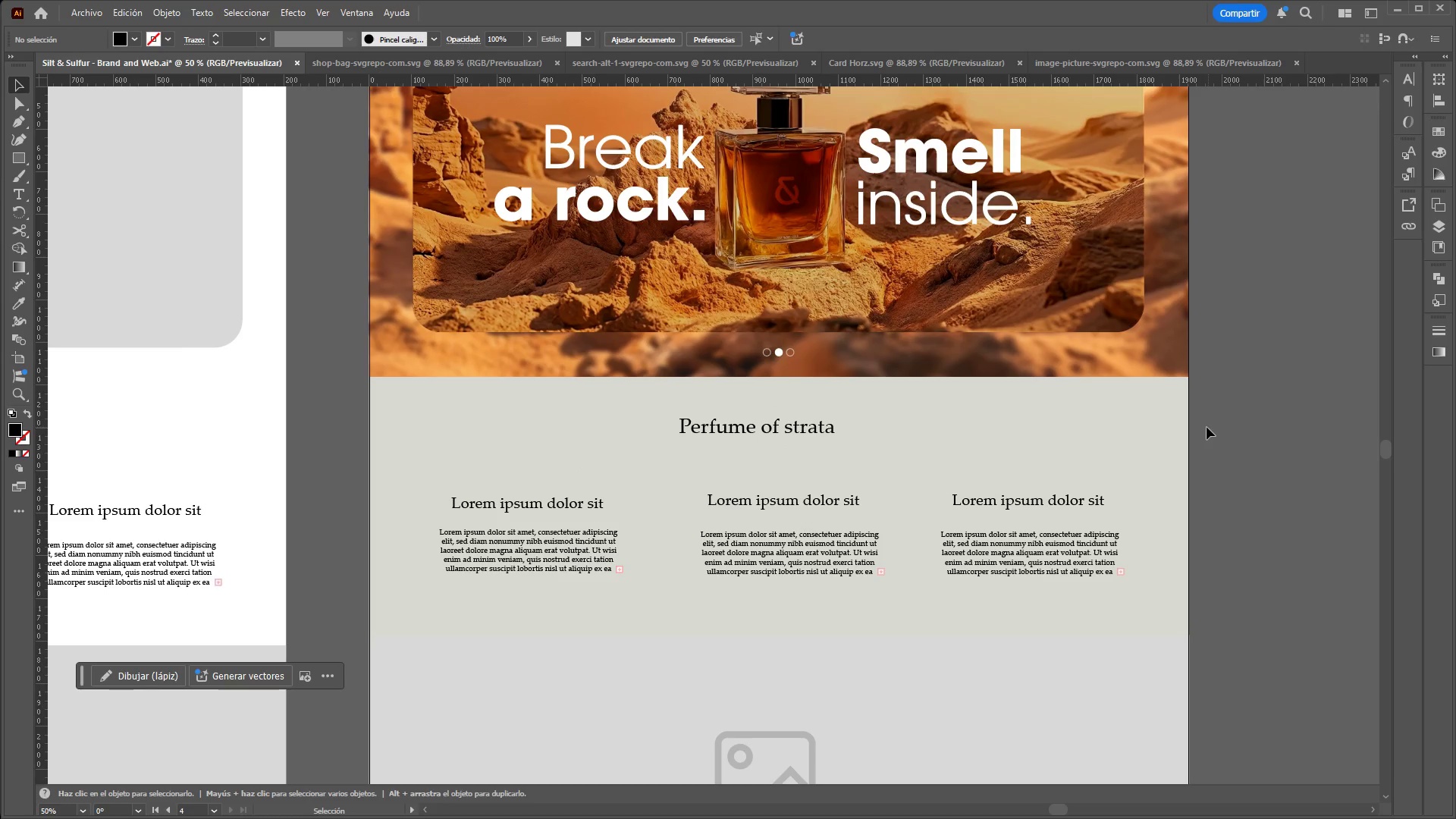 
hold_key(key=ControlLeft, duration=2.23)
hold_key(key=AltLeft, duration=1.5)
hold_key(key=AltLeft, duration=0.62)
scroll: coordinate [1026, 359], scroll_direction: down, amount: 1.0
 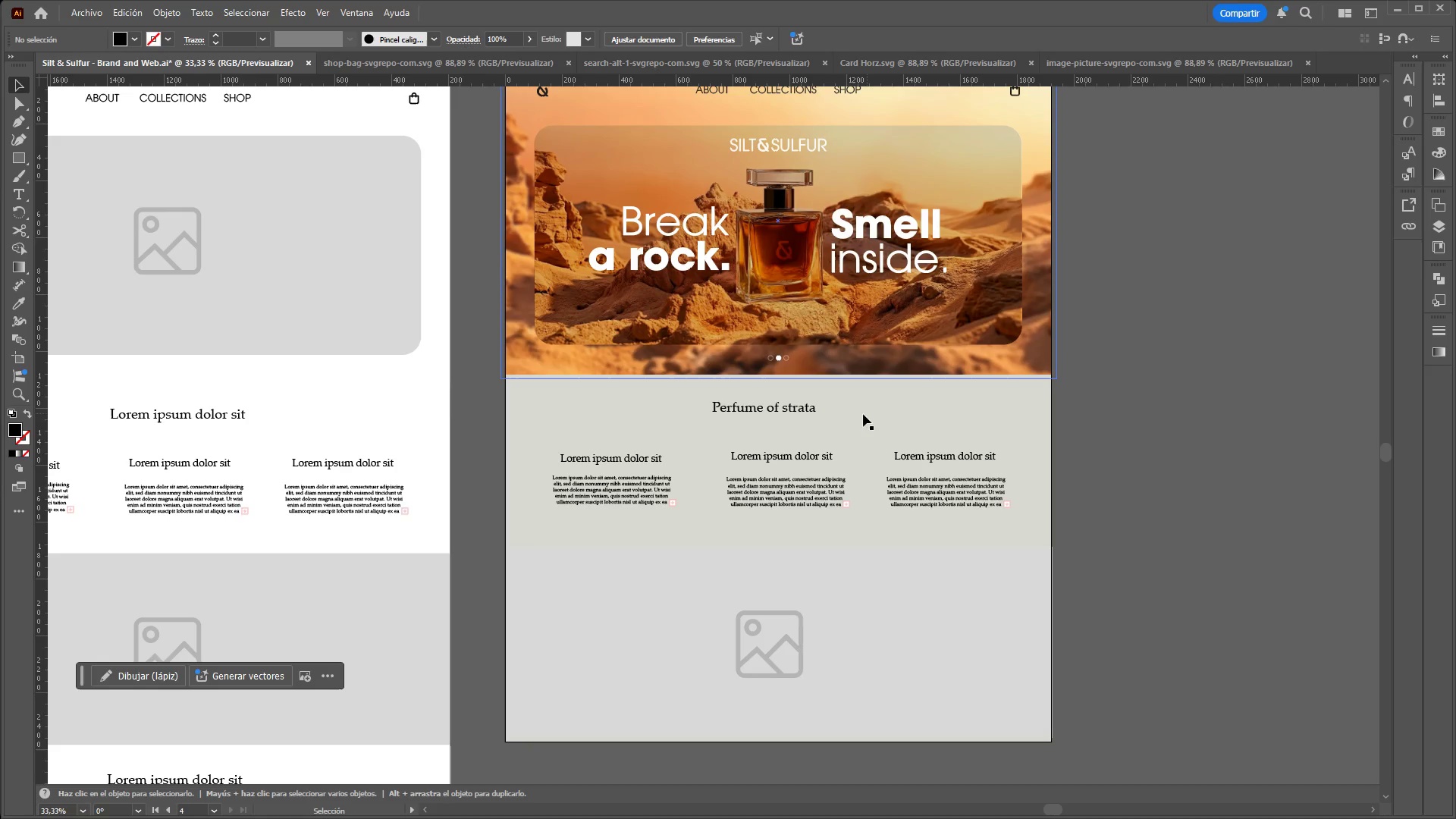 
left_click([809, 414])
 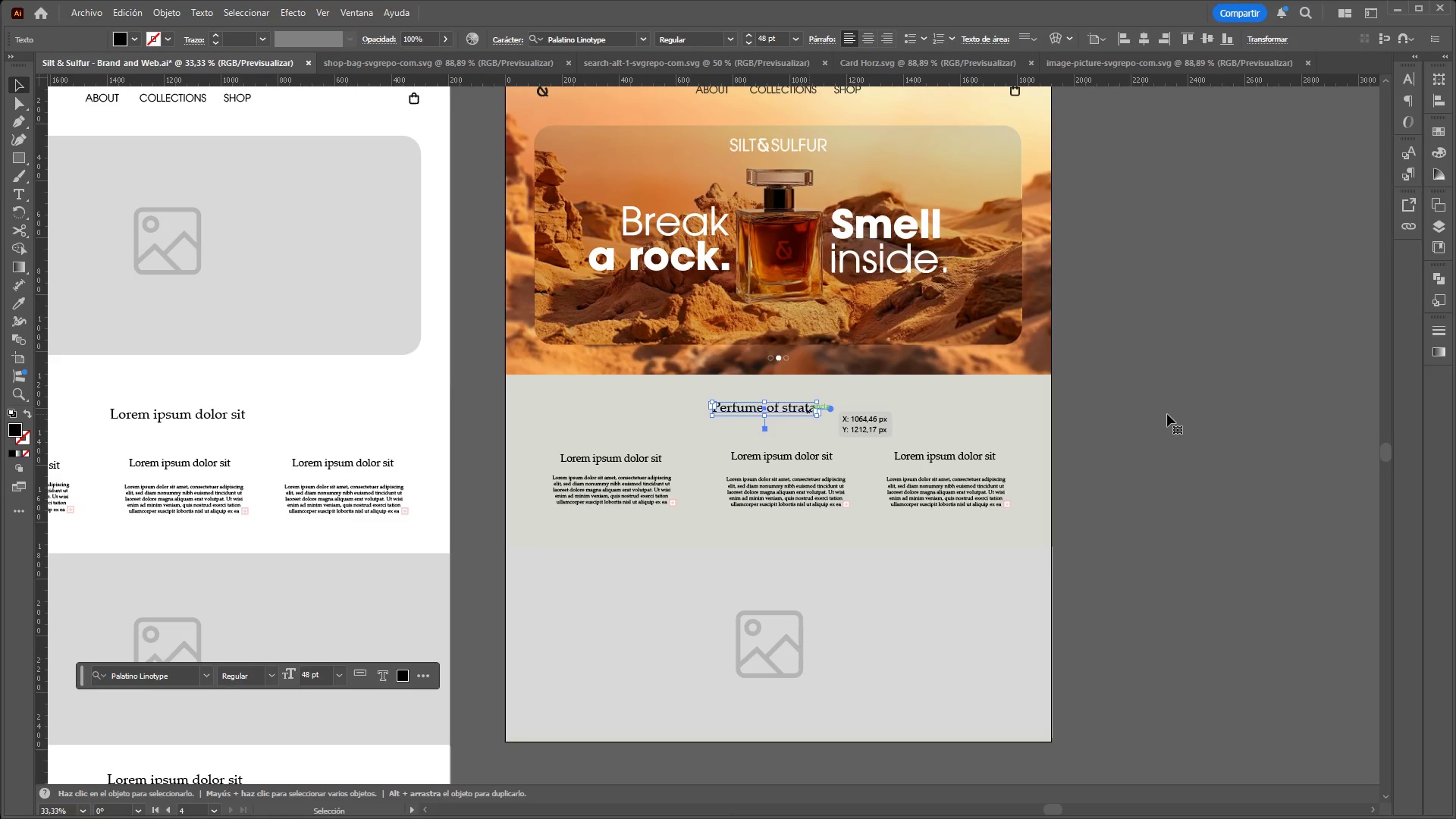 
scroll: coordinate [1150, 413], scroll_direction: up, amount: 4.0
 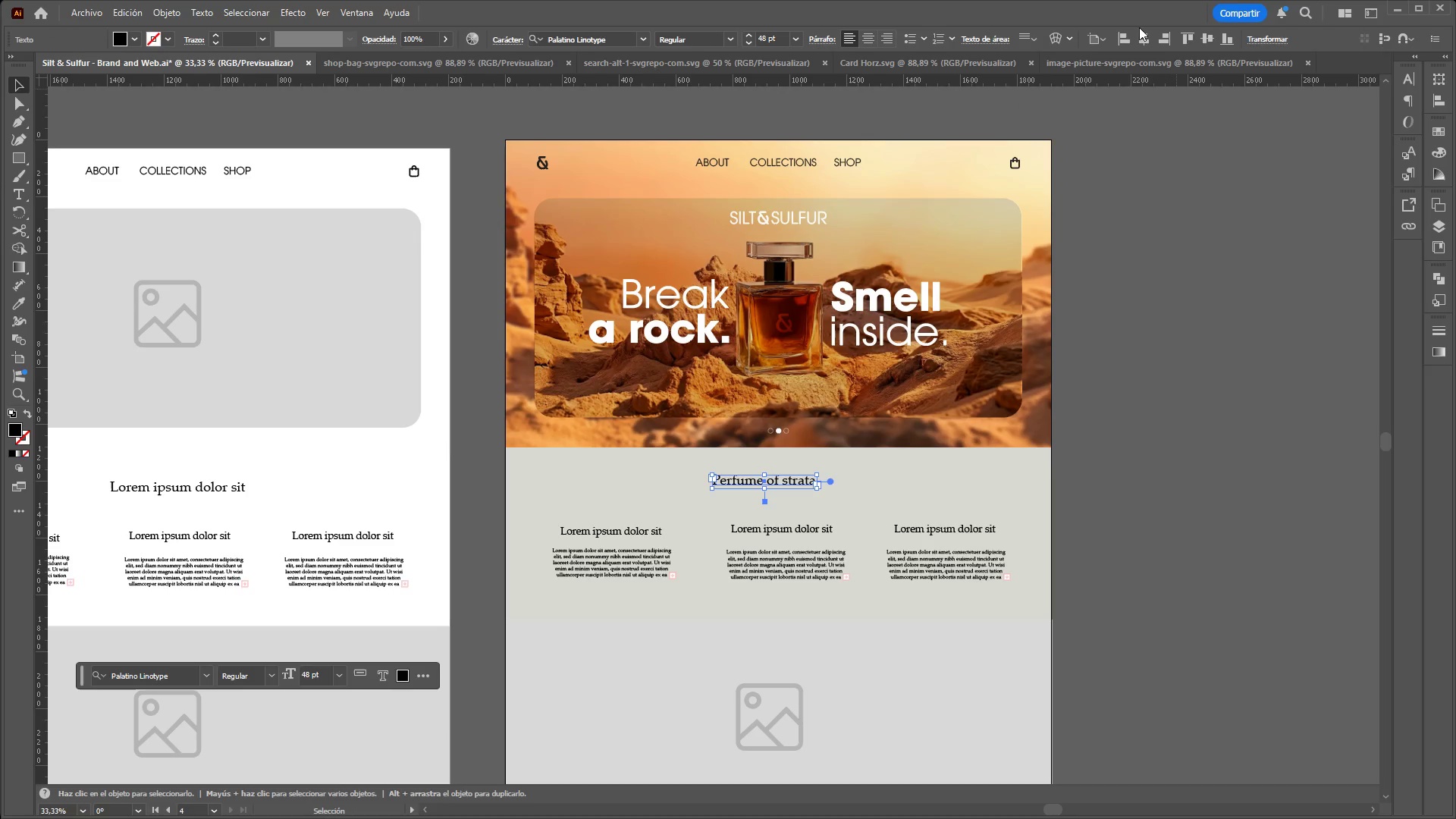 
left_click([1141, 36])
 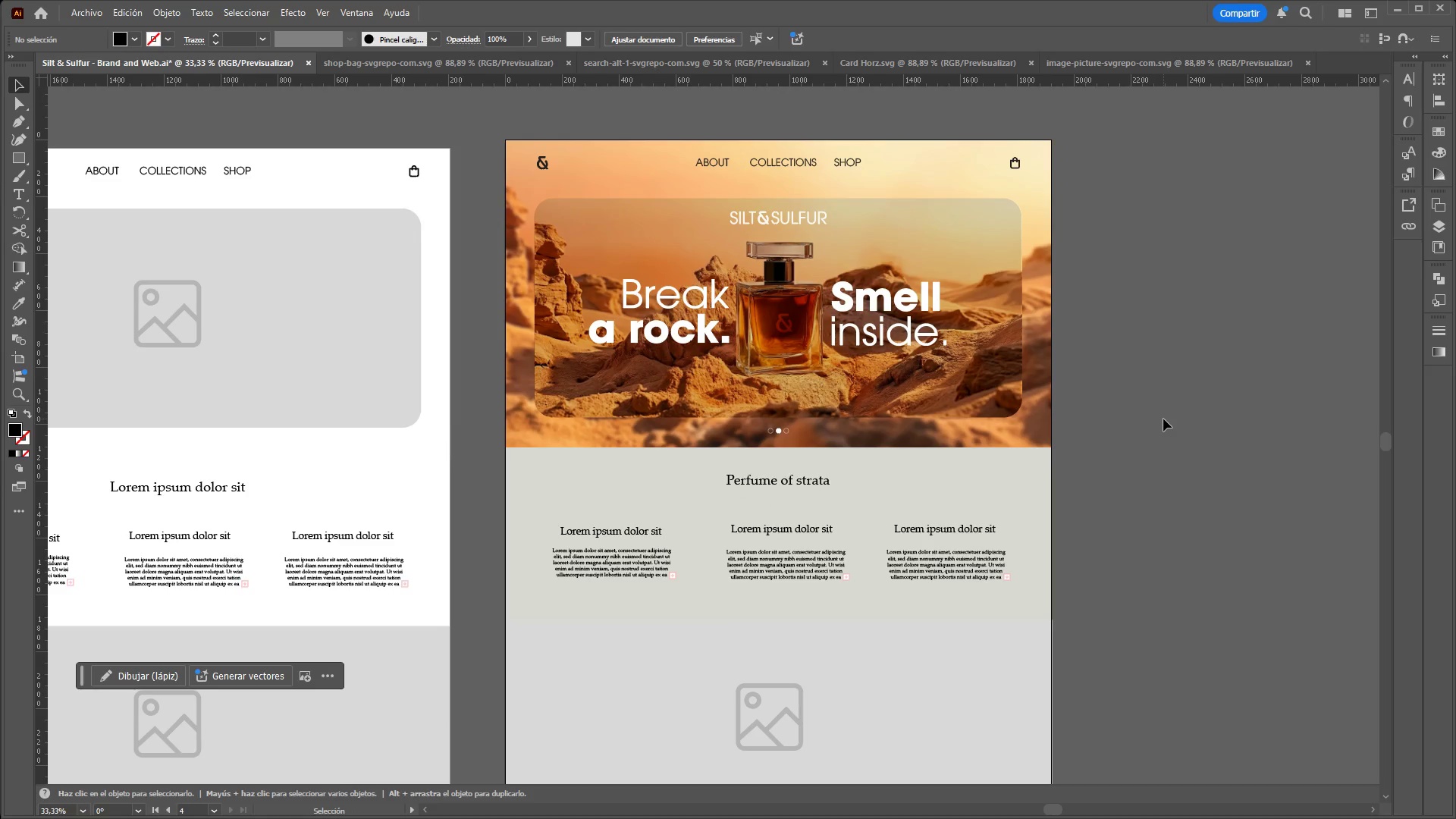 
scroll: coordinate [1159, 419], scroll_direction: down, amount: 6.0
 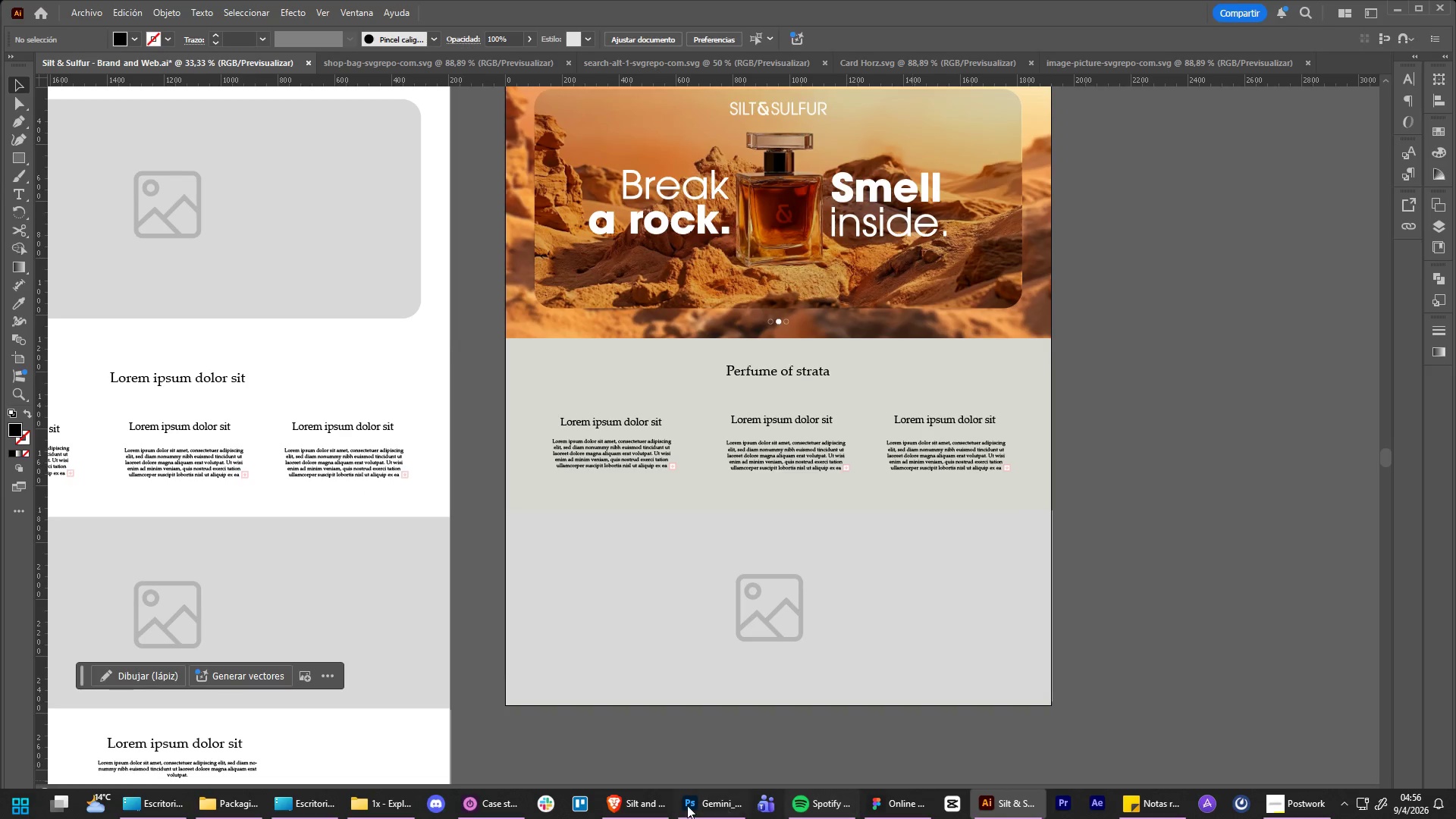 
left_click([662, 808])
 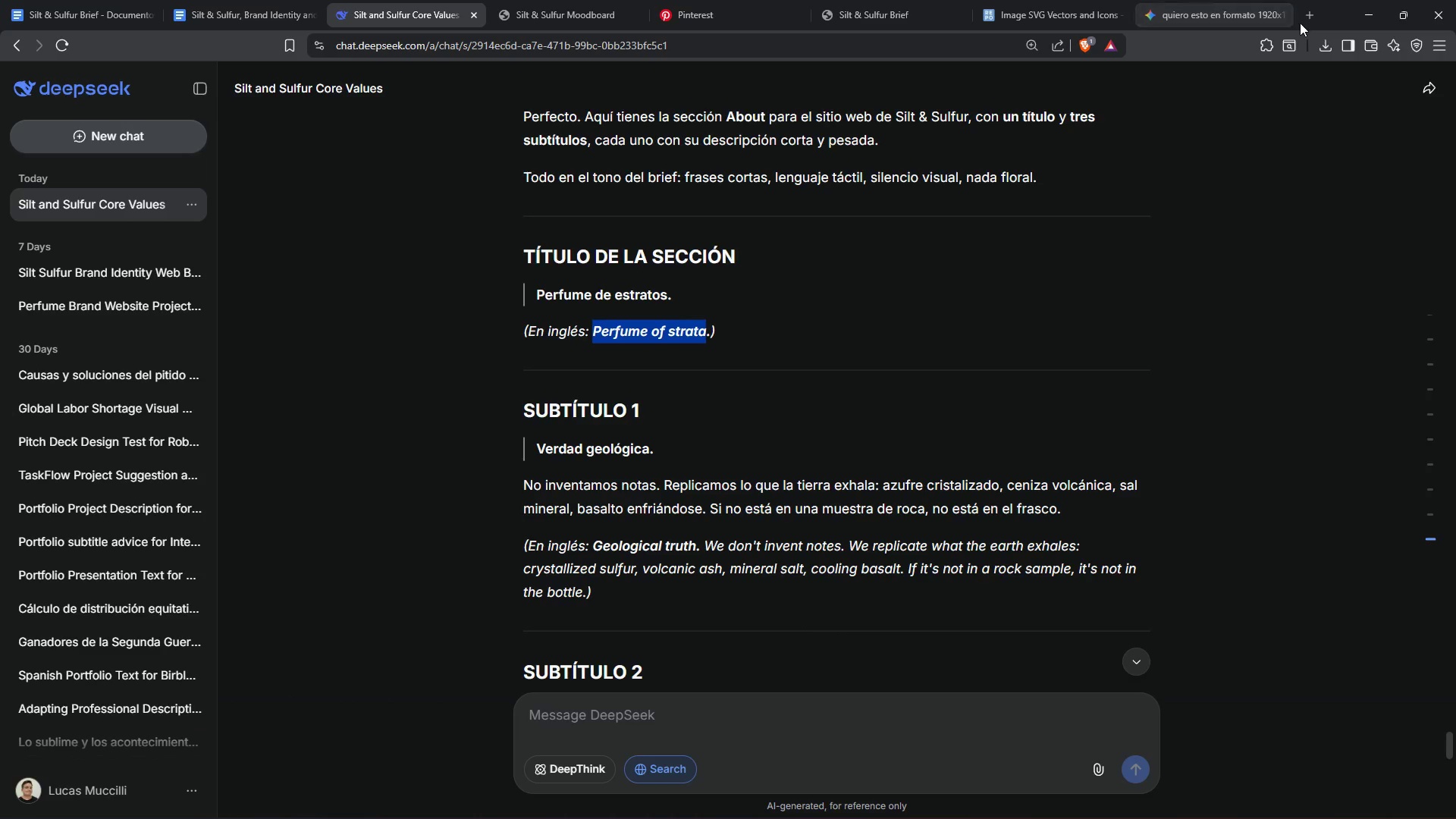 
left_click([1301, 22])
 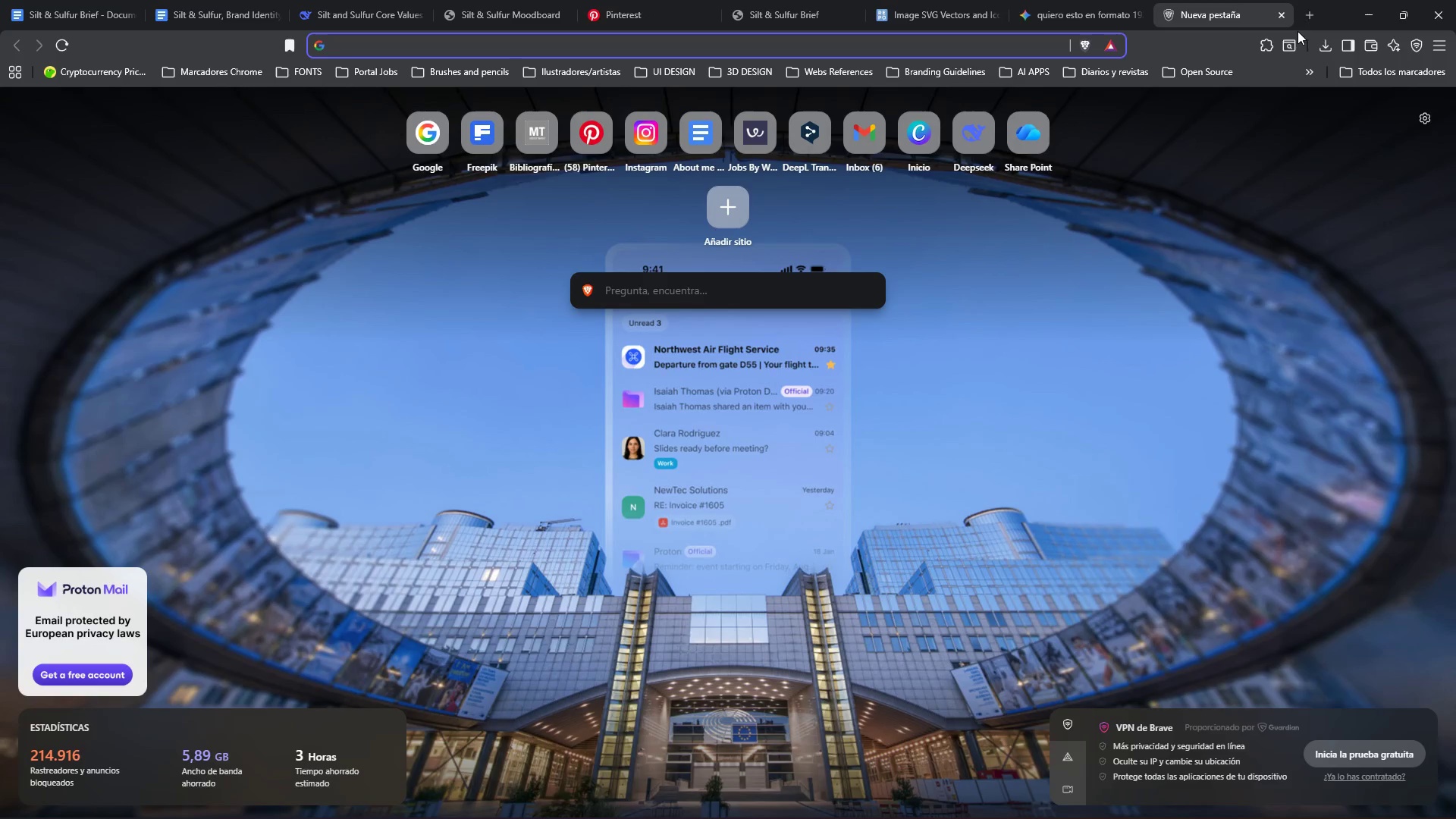 
type(google font)
 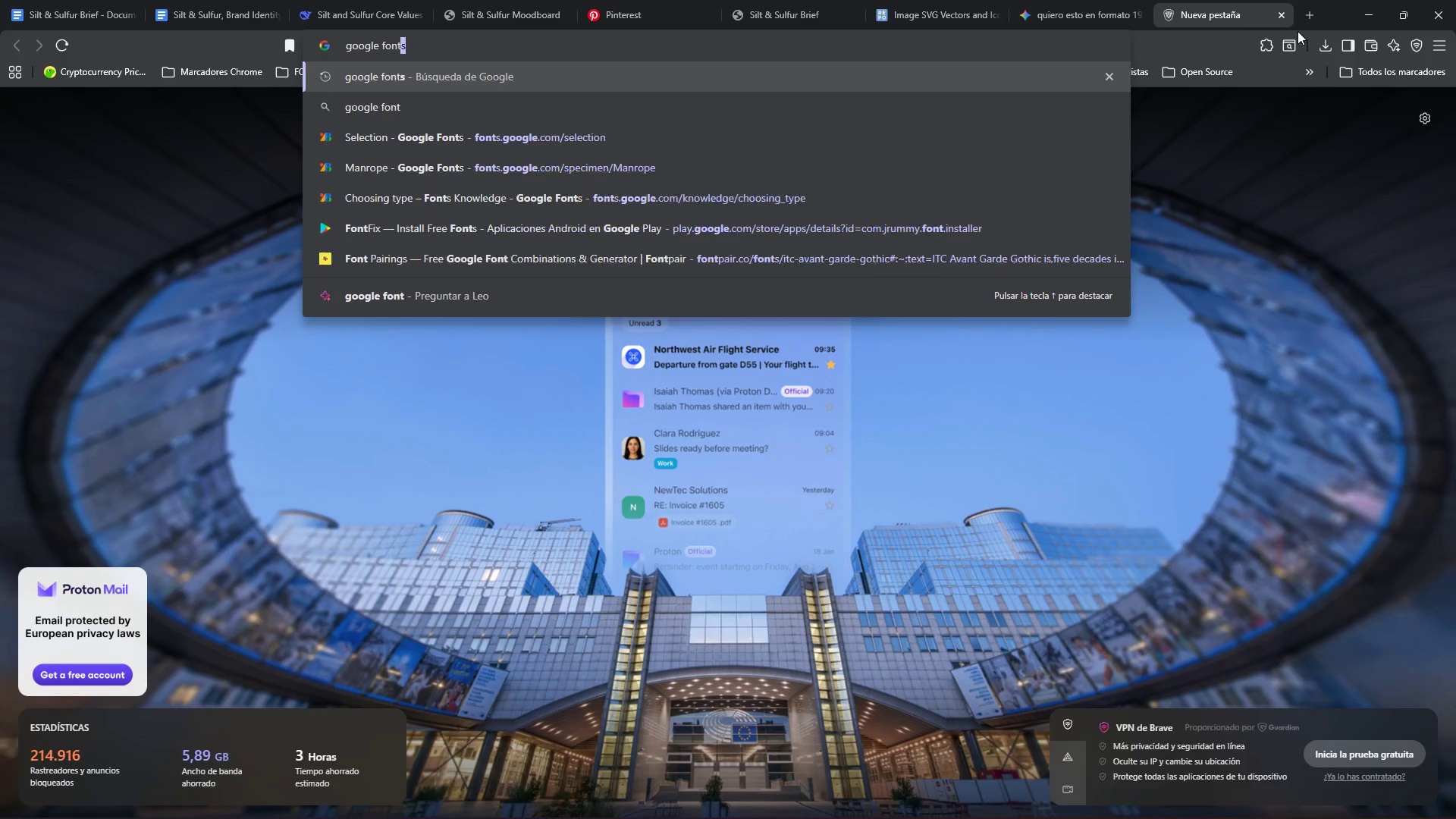 
key(Enter)
 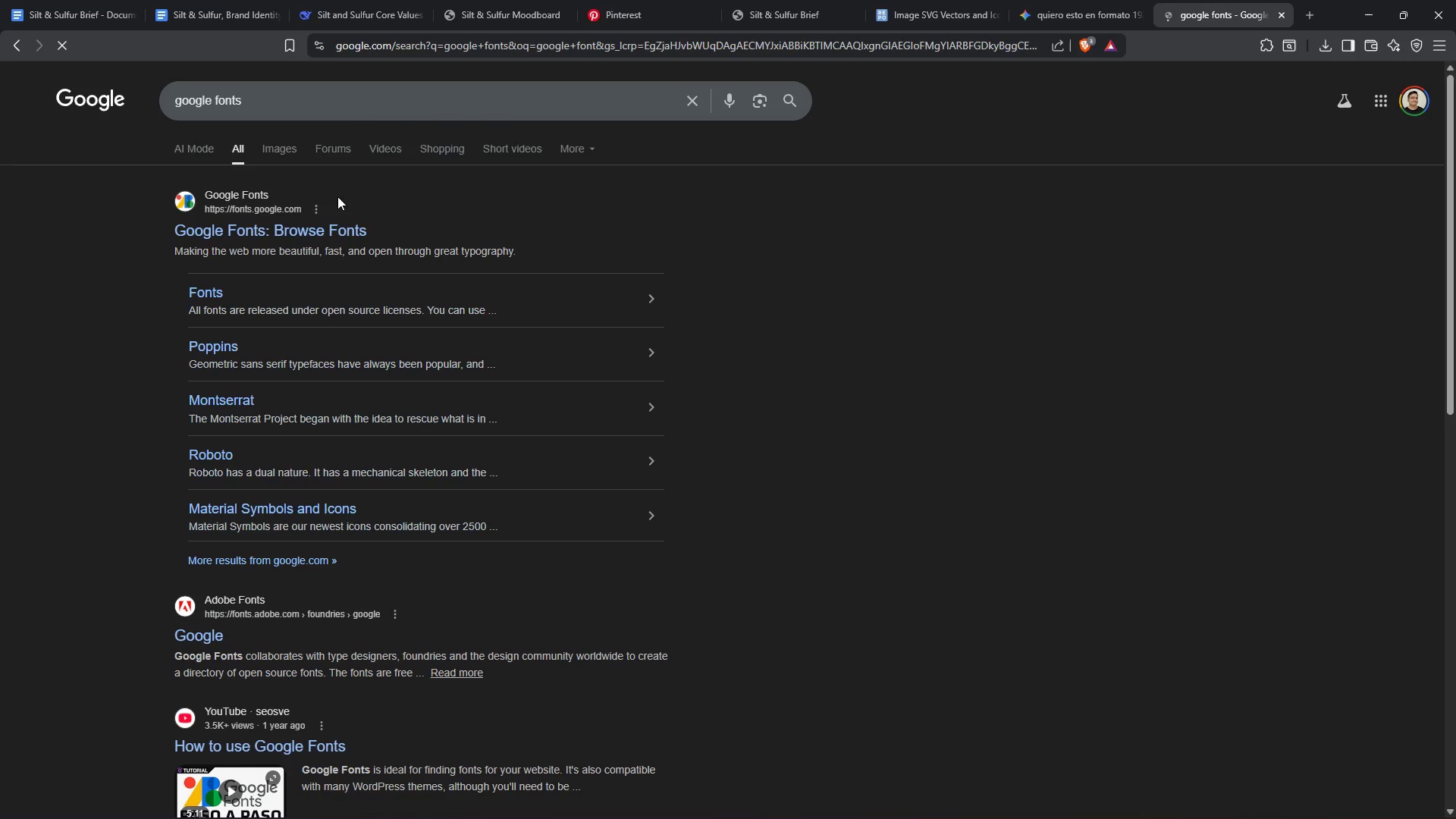 
left_click([321, 227])
 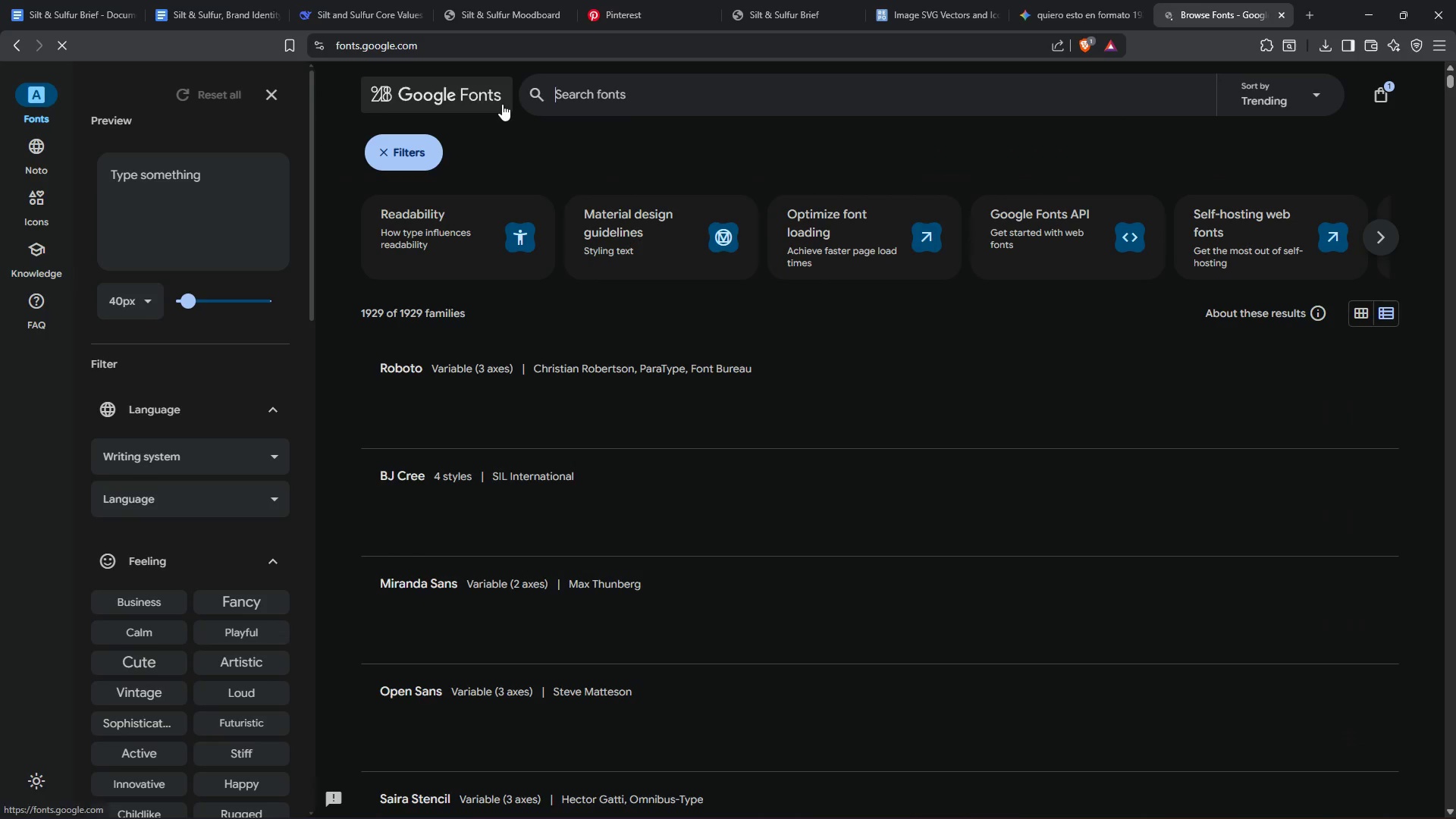 
type(inter)
 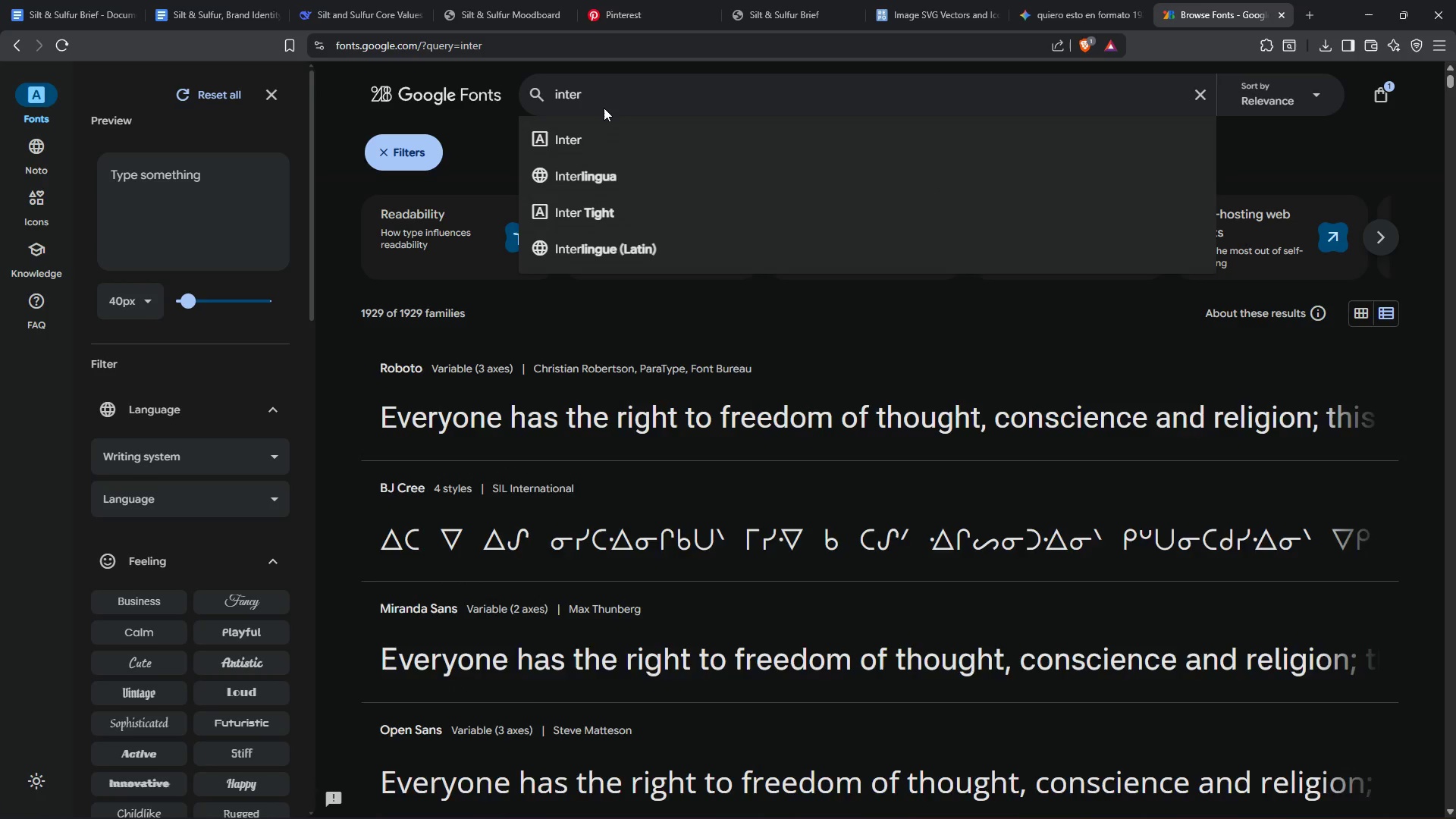 
key(Enter)
 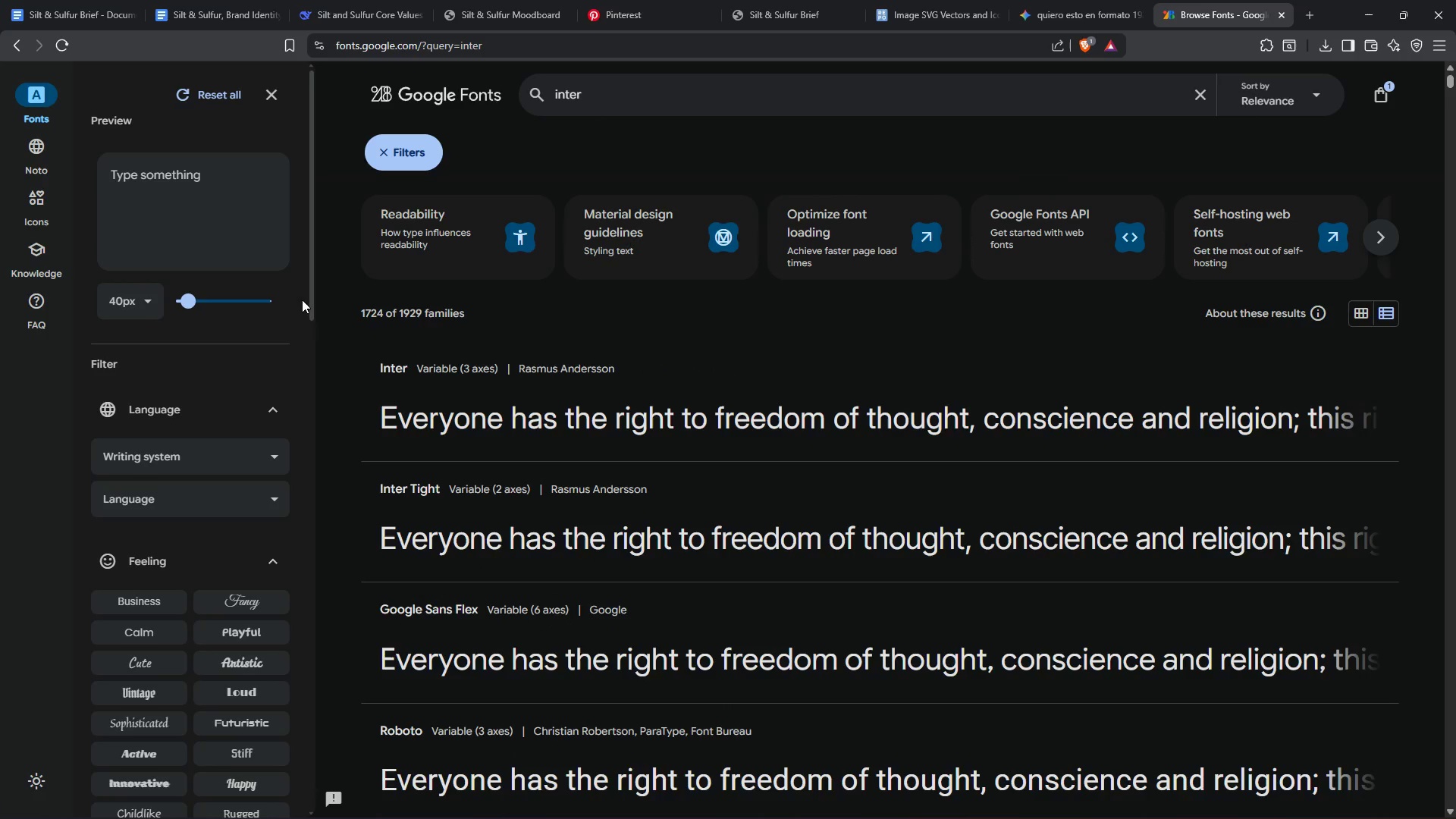 
scroll: coordinate [1045, 446], scroll_direction: down, amount: 5.0
 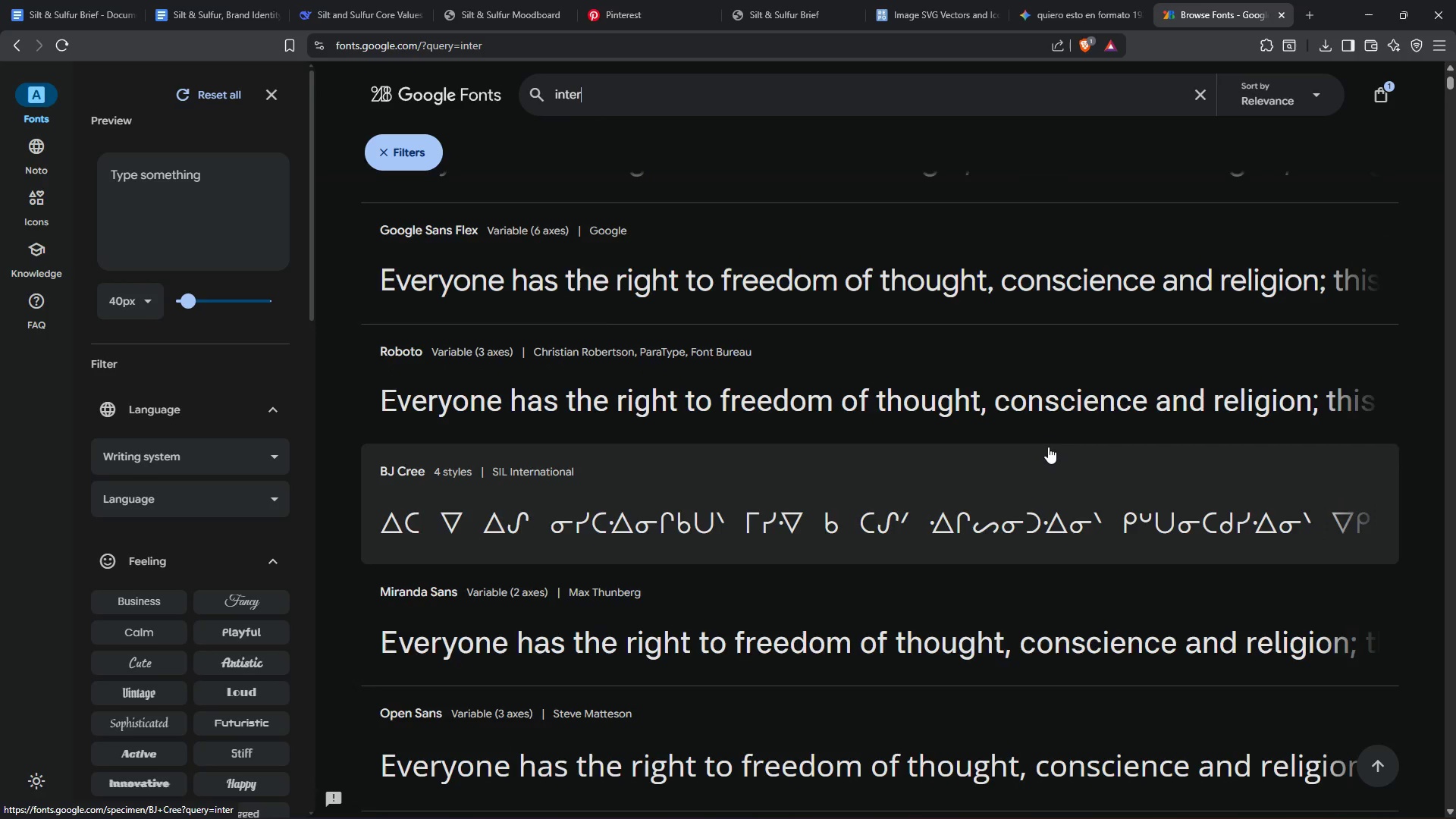 
scroll: coordinate [1043, 440], scroll_direction: up, amount: 5.0
 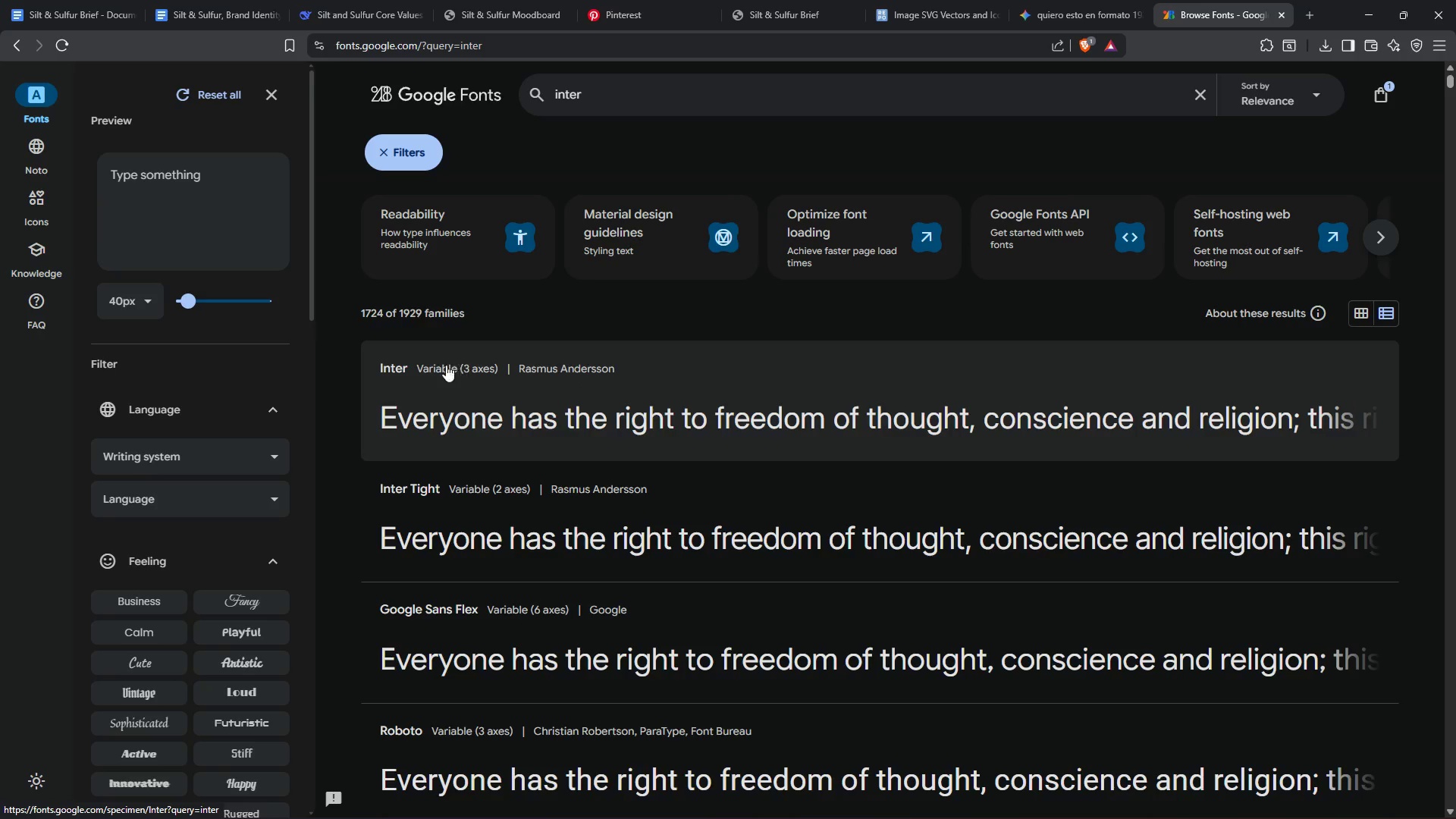 
left_click([385, 364])
 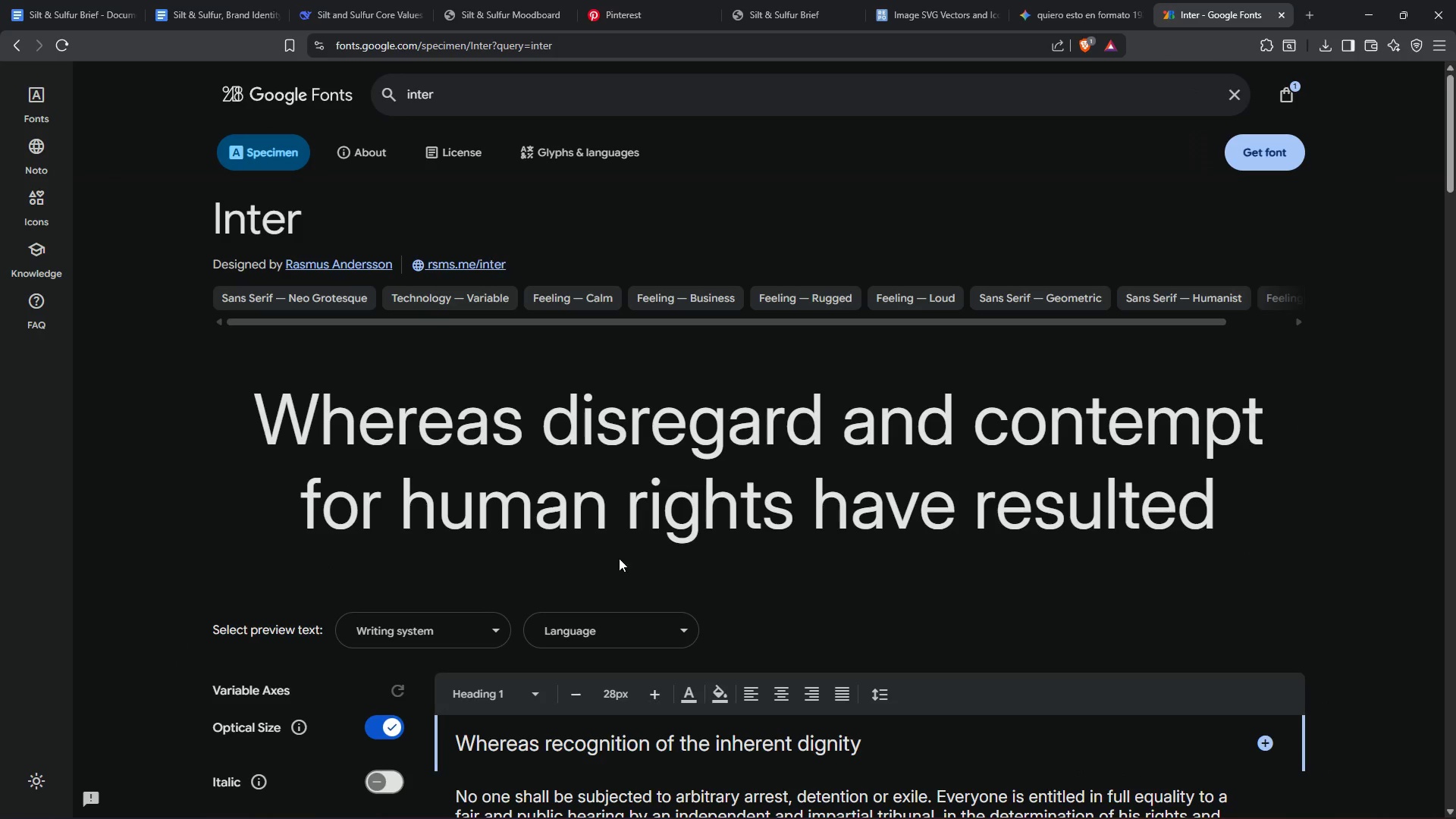 
scroll: coordinate [760, 589], scroll_direction: down, amount: 9.0
 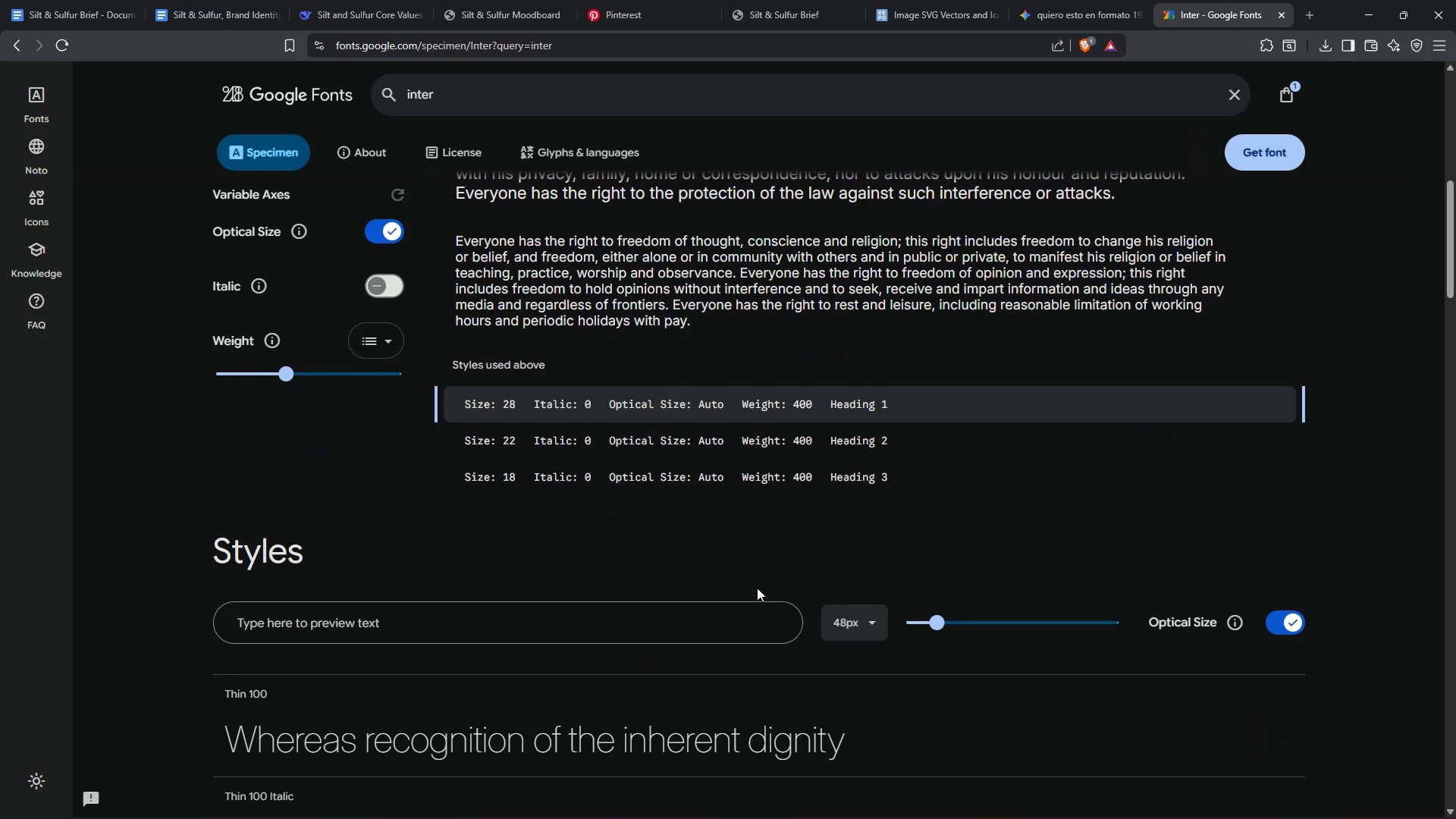 
scroll: coordinate [755, 584], scroll_direction: up, amount: 6.0
 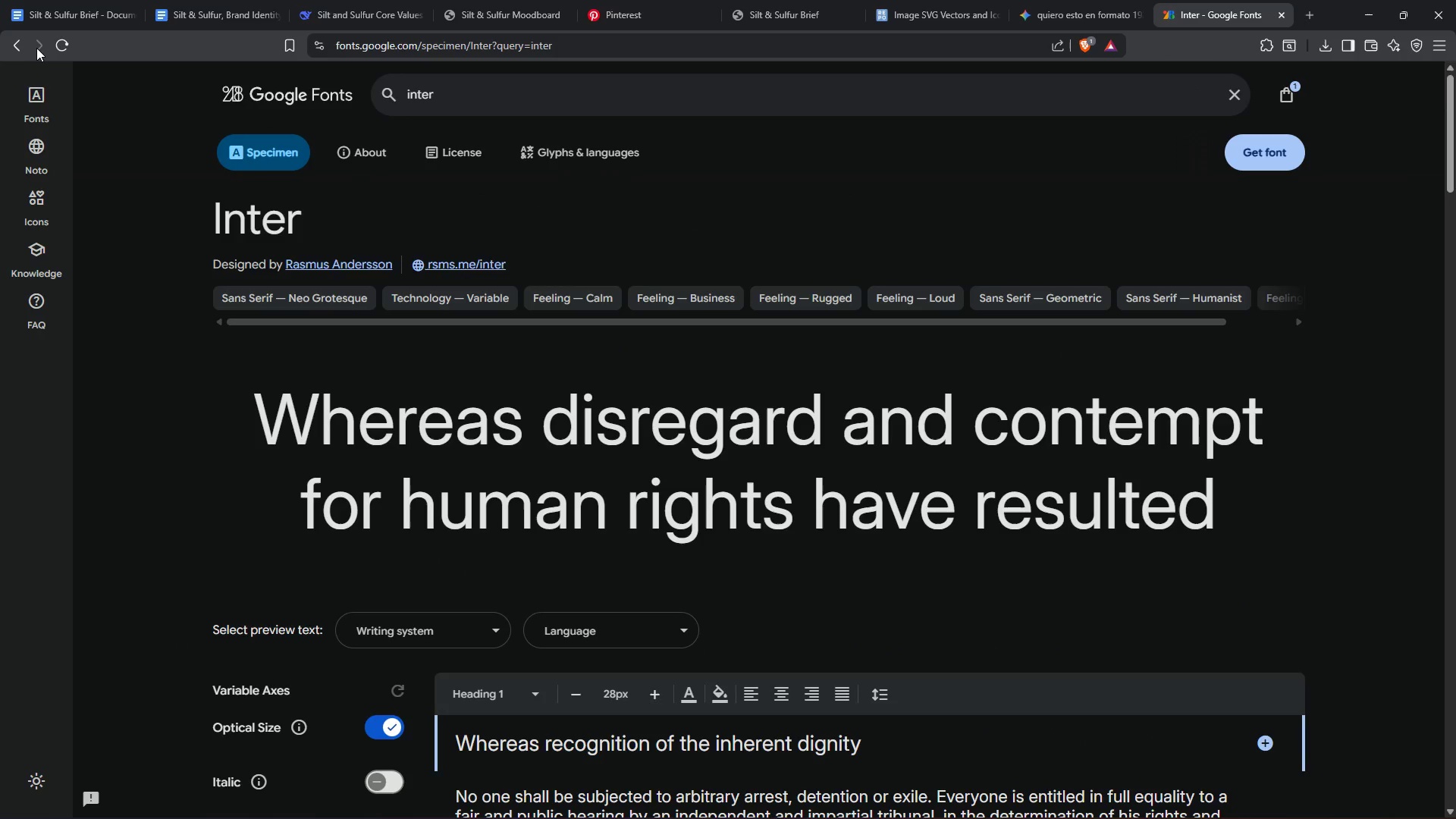 
left_click([16, 45])
 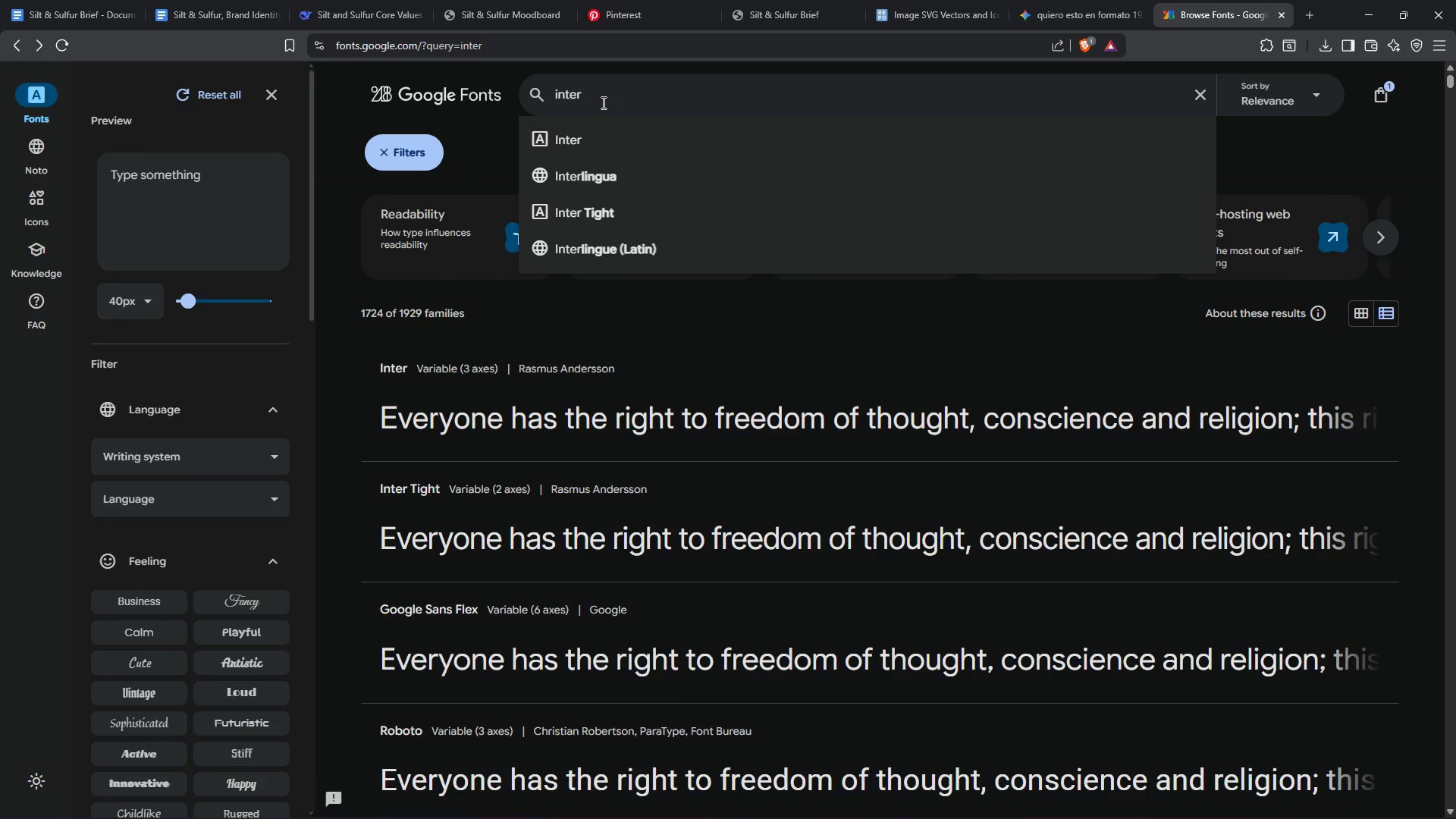 
type( font)
 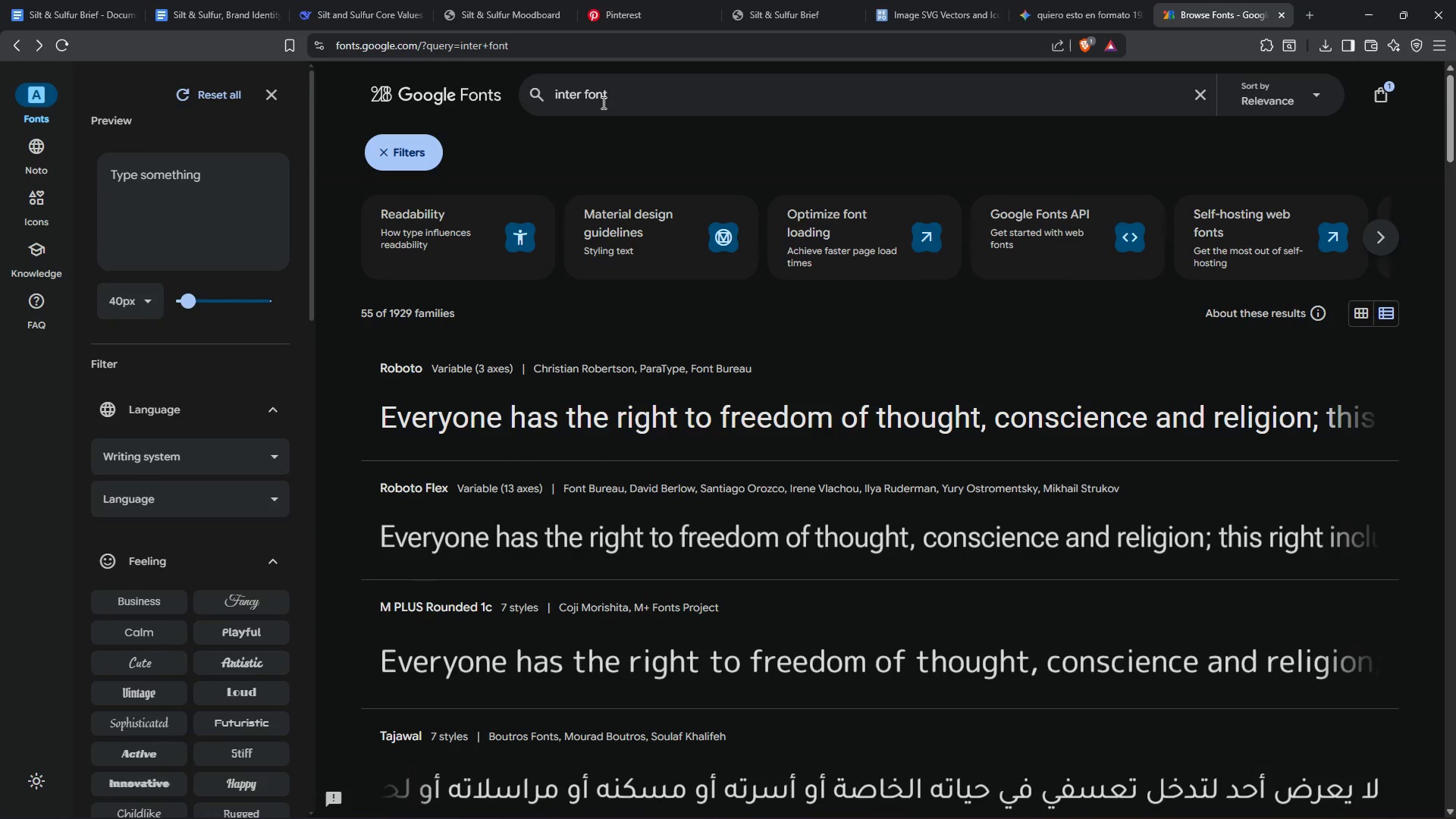 
key(Enter)
 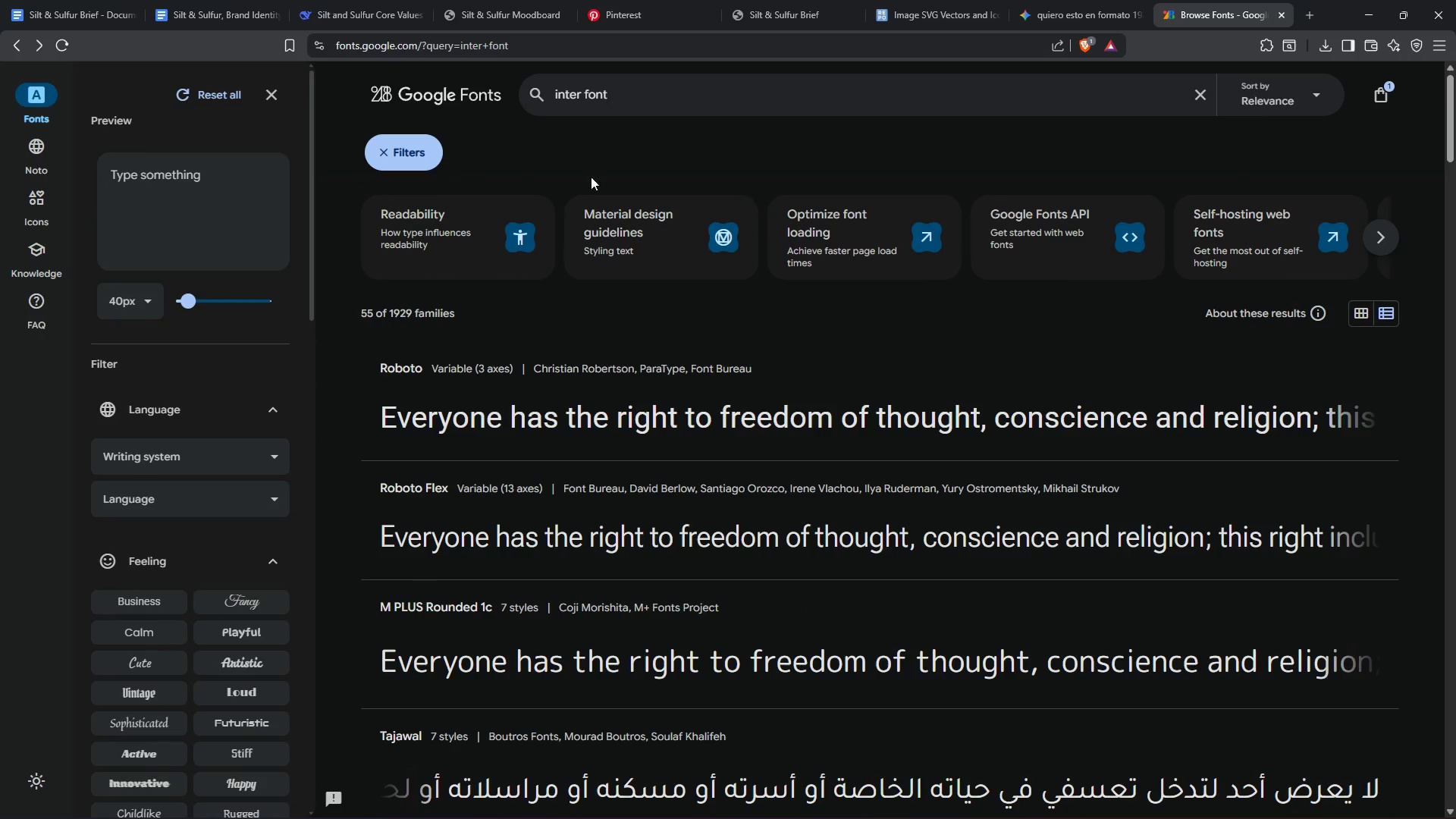 
scroll: coordinate [626, 245], scroll_direction: down, amount: 5.0
 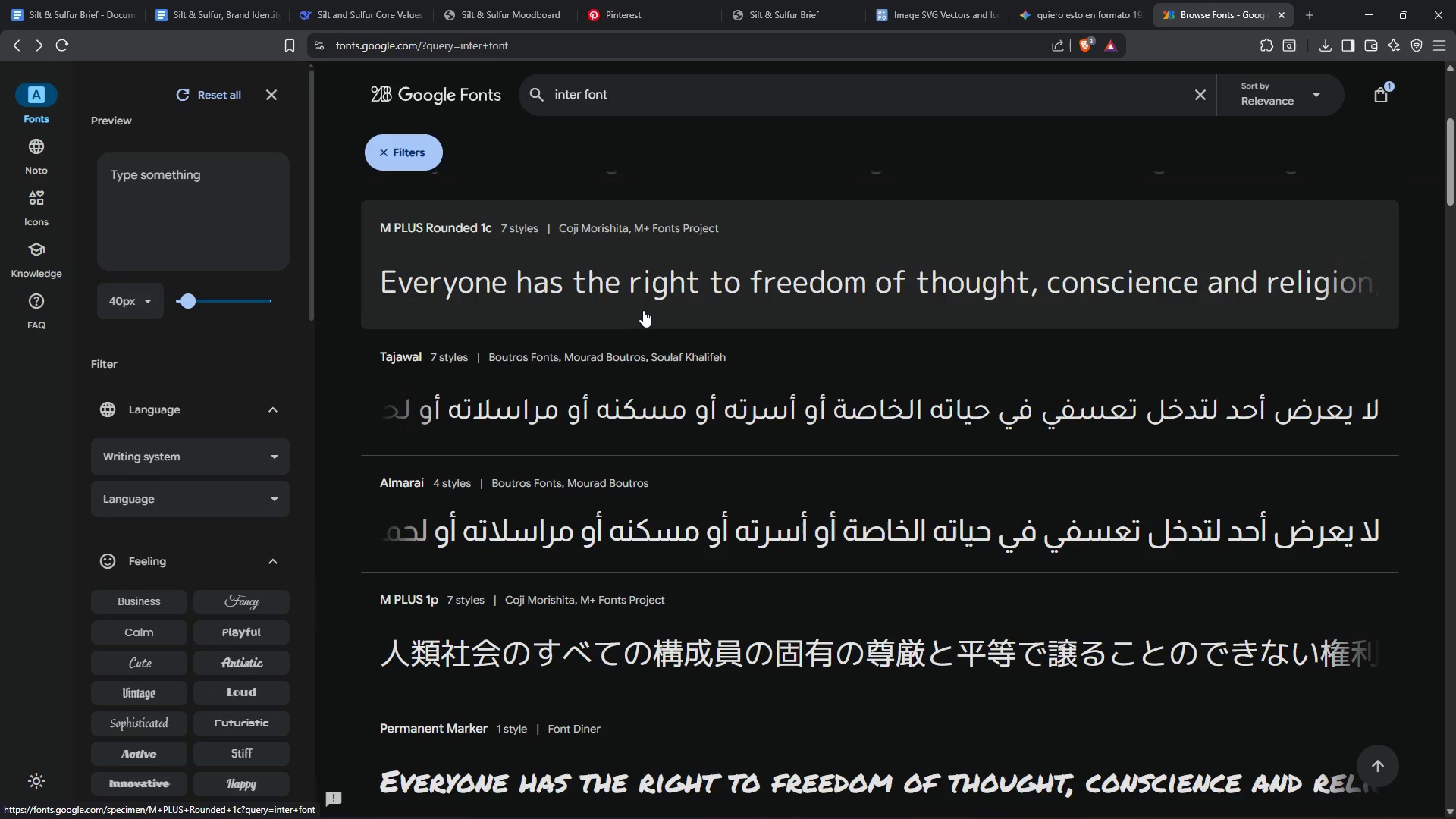 
scroll: coordinate [642, 315], scroll_direction: up, amount: 7.0
 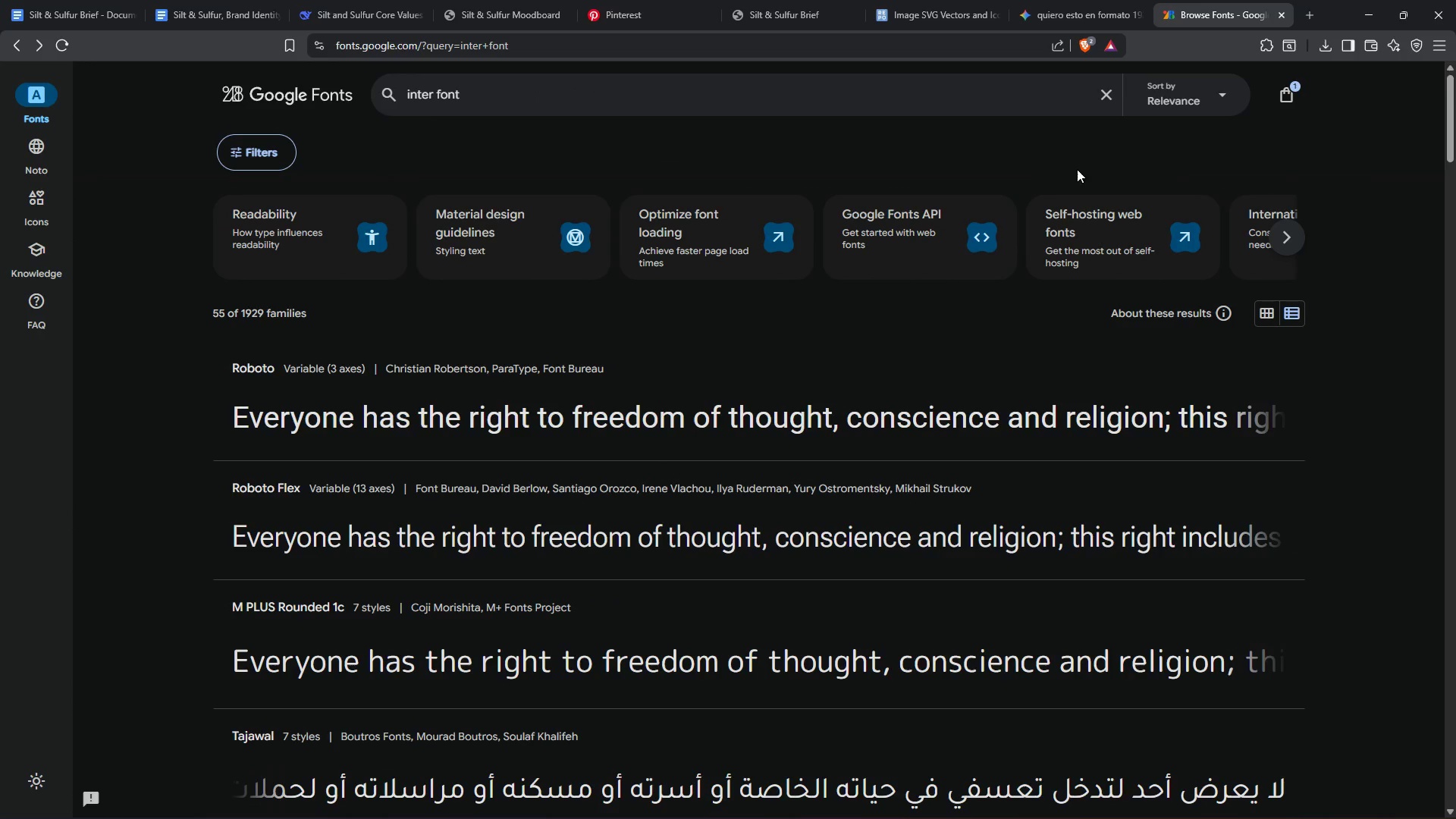 
left_click_drag(start_coordinate=[466, 93], to_coordinate=[438, 91])
 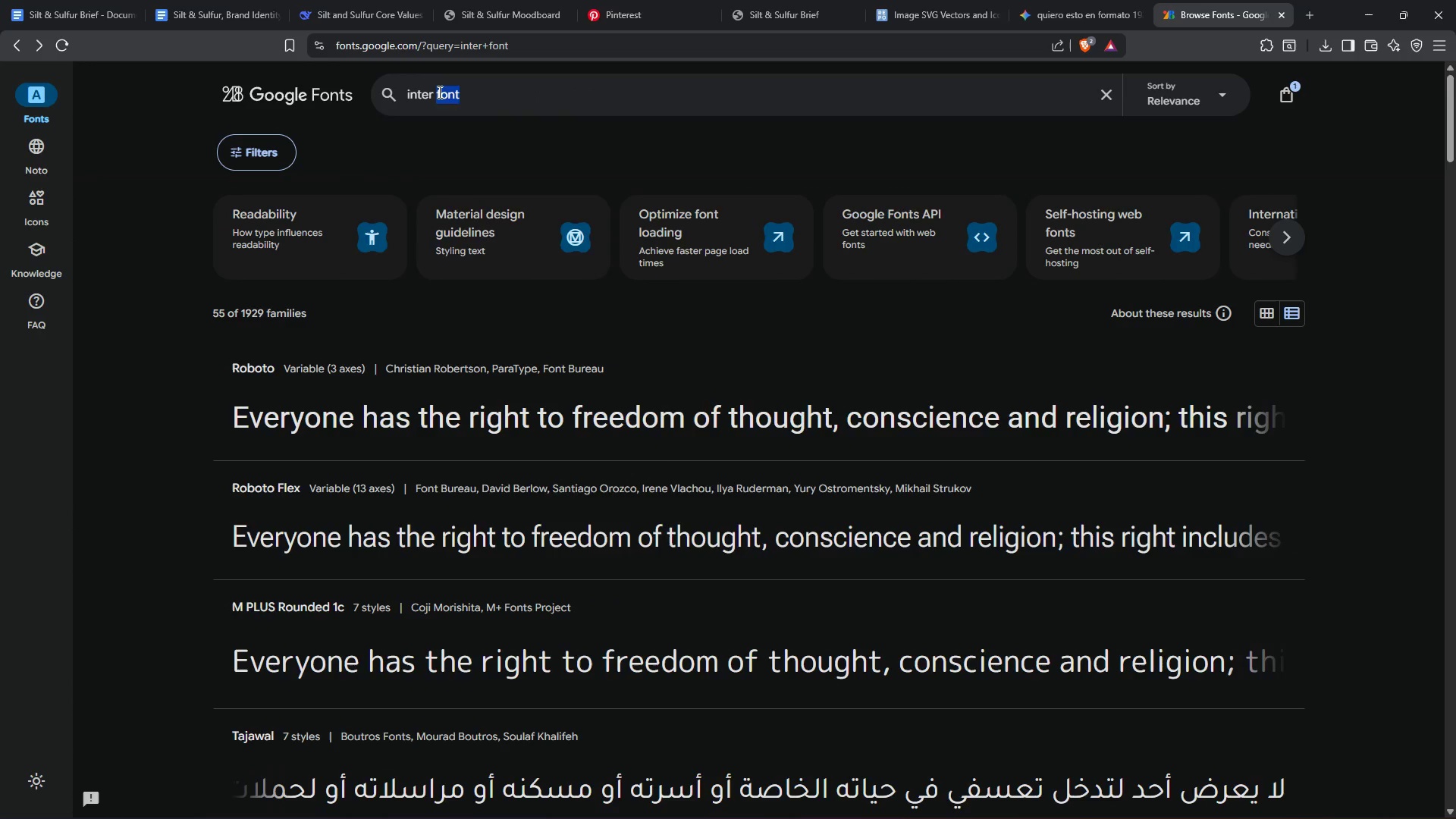 
key(Backspace)
 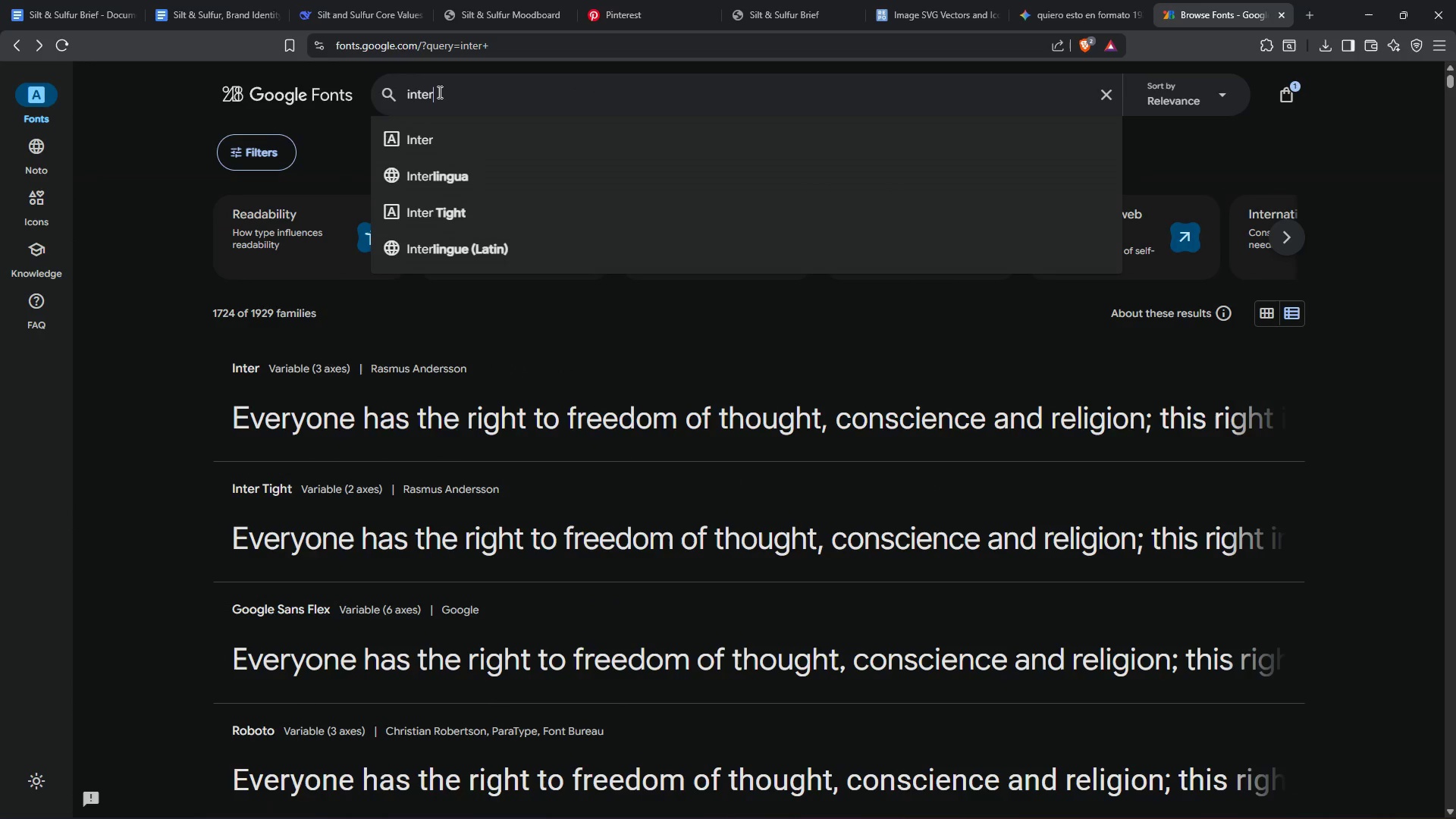 
key(Enter)
 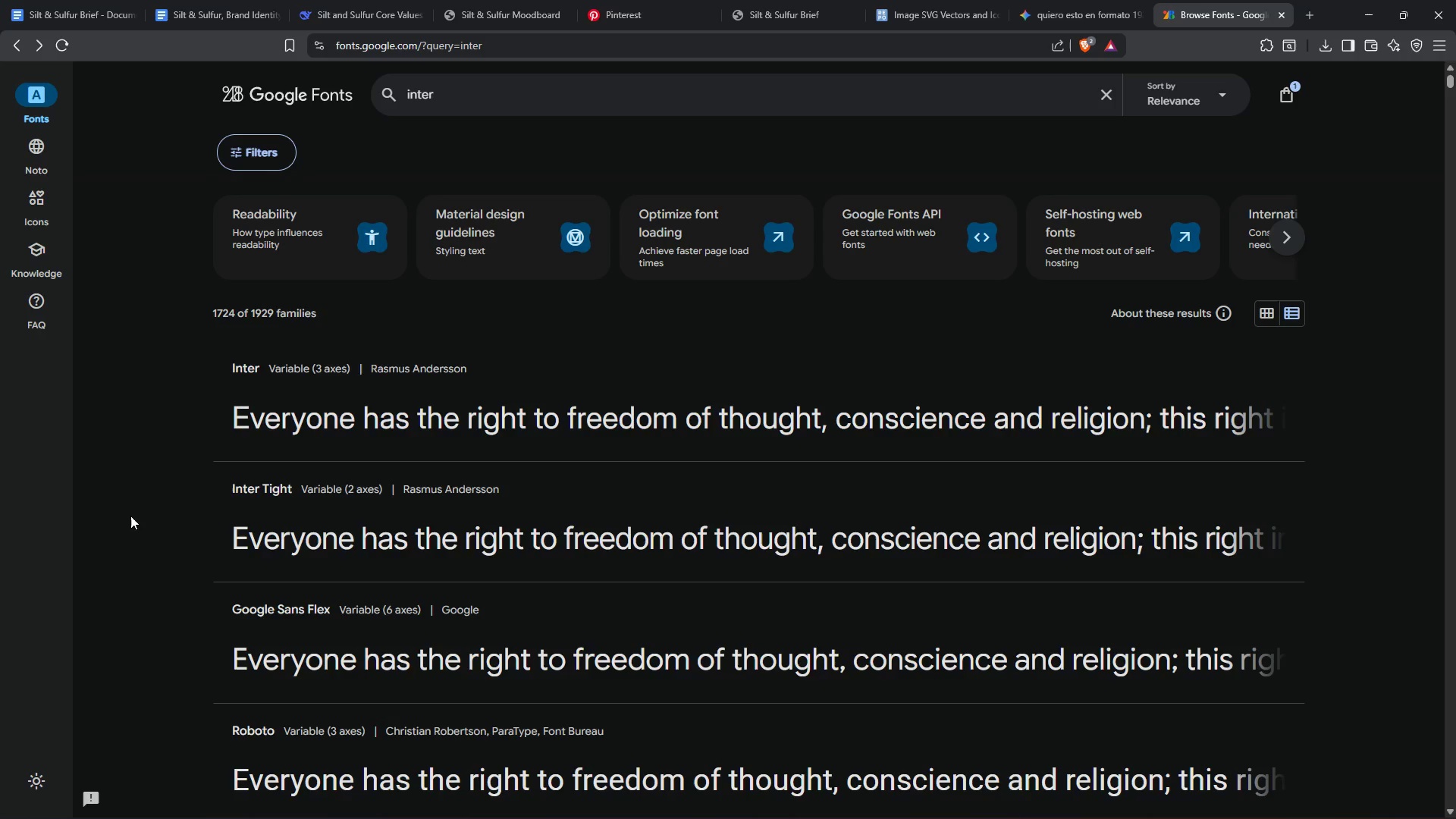 
wait(8.47)
 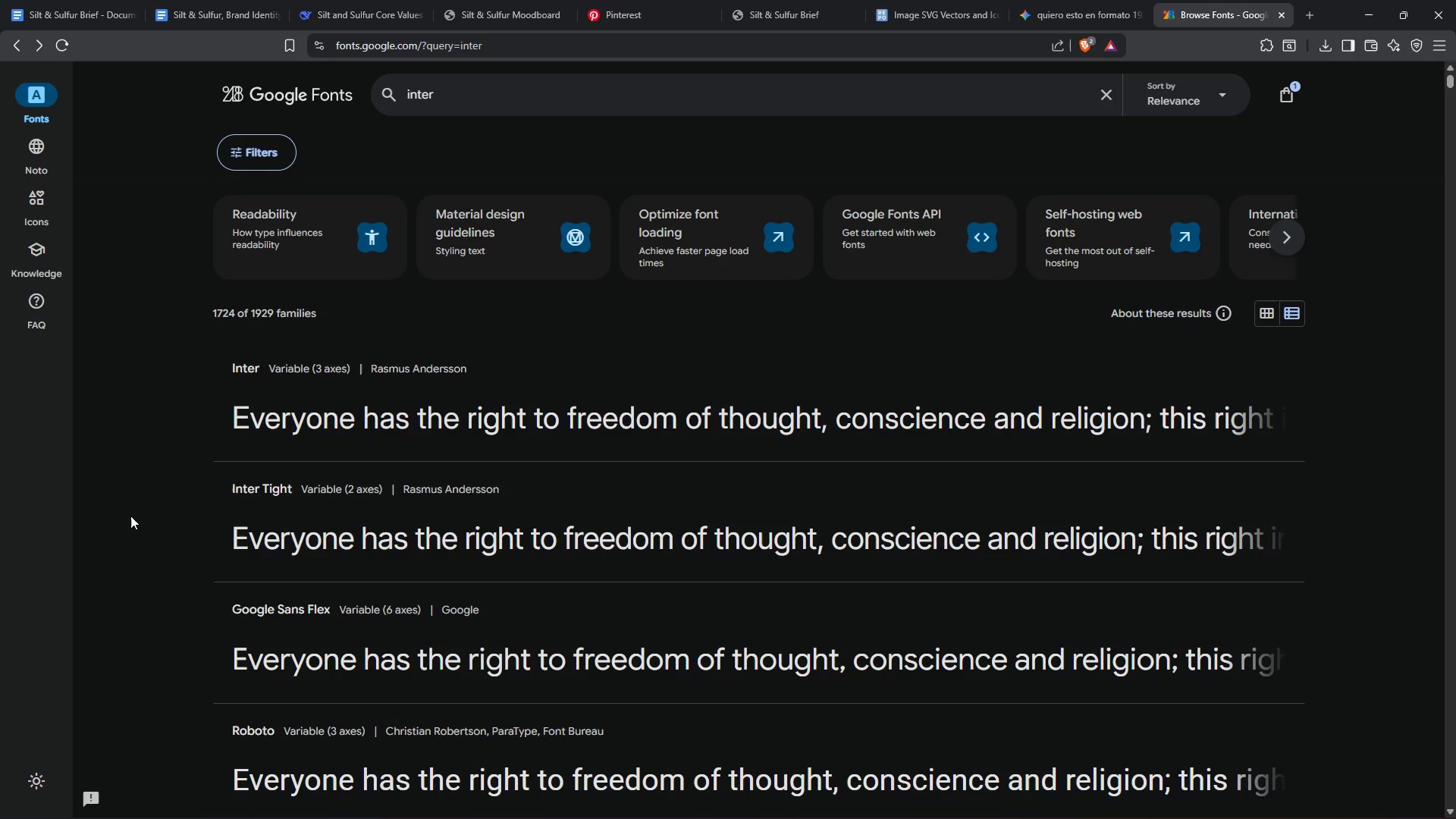 
scroll: coordinate [909, 364], scroll_direction: up, amount: 2.0
 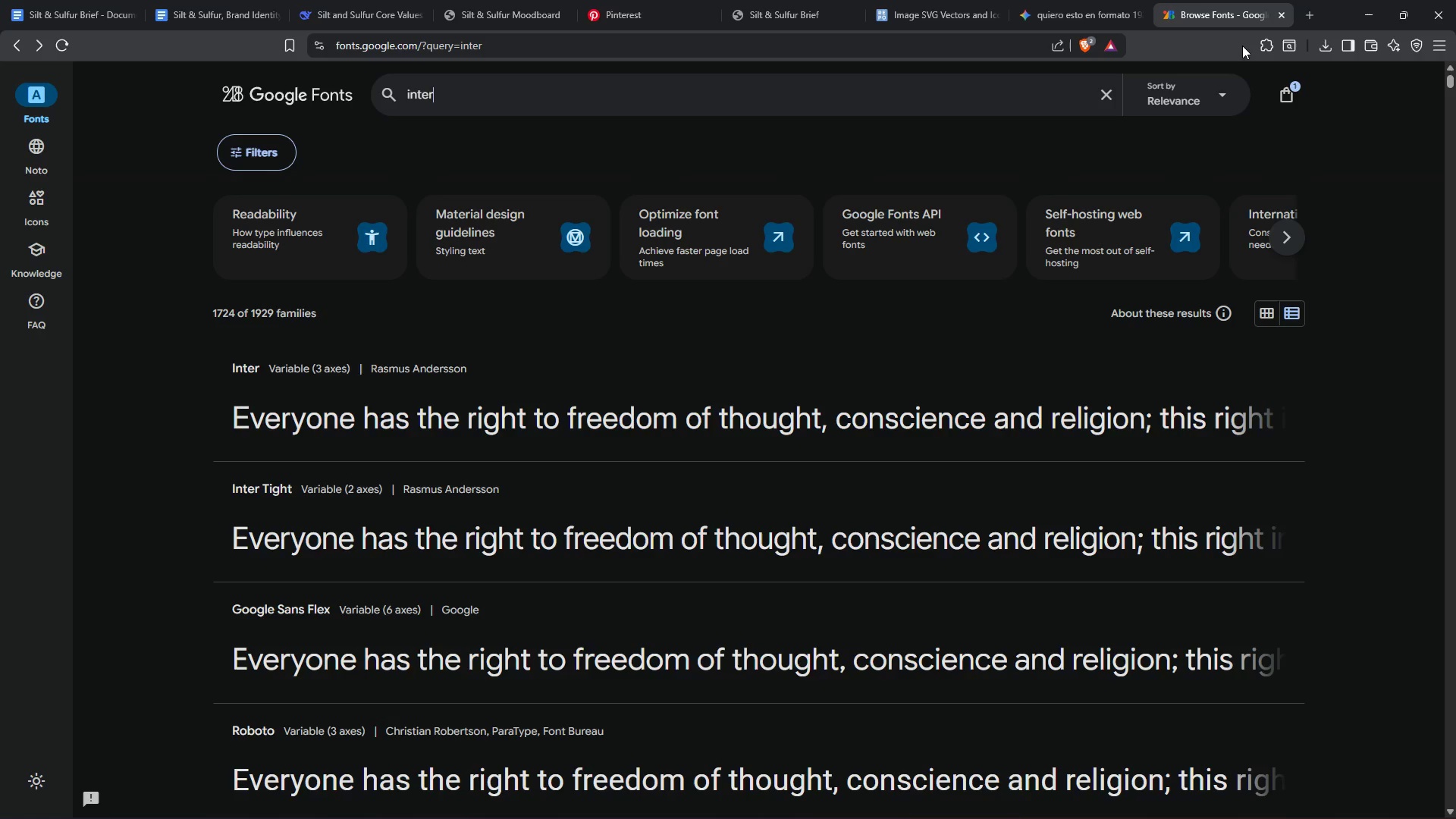 
left_click([1306, 15])
 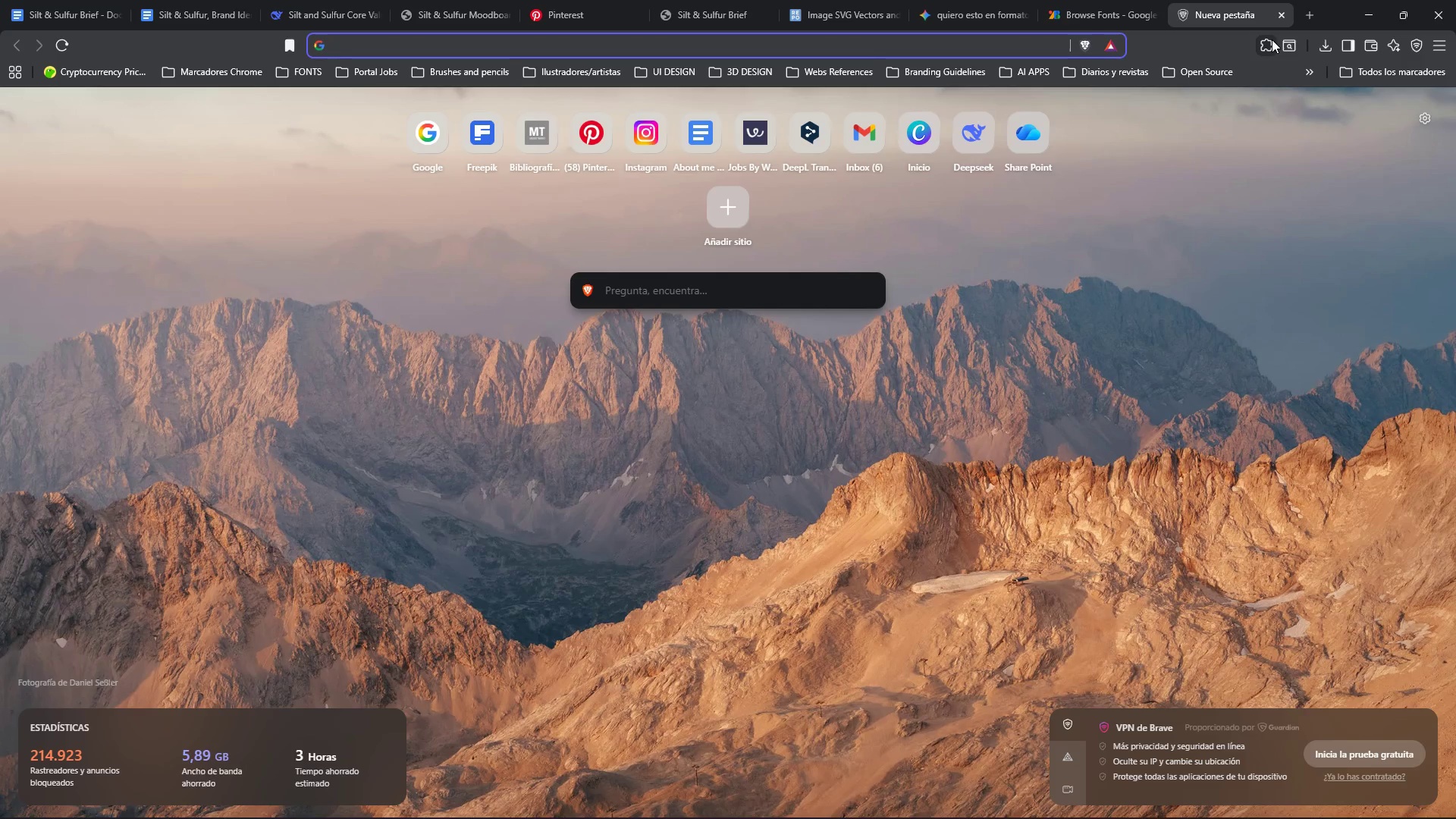 
type(inter font)
 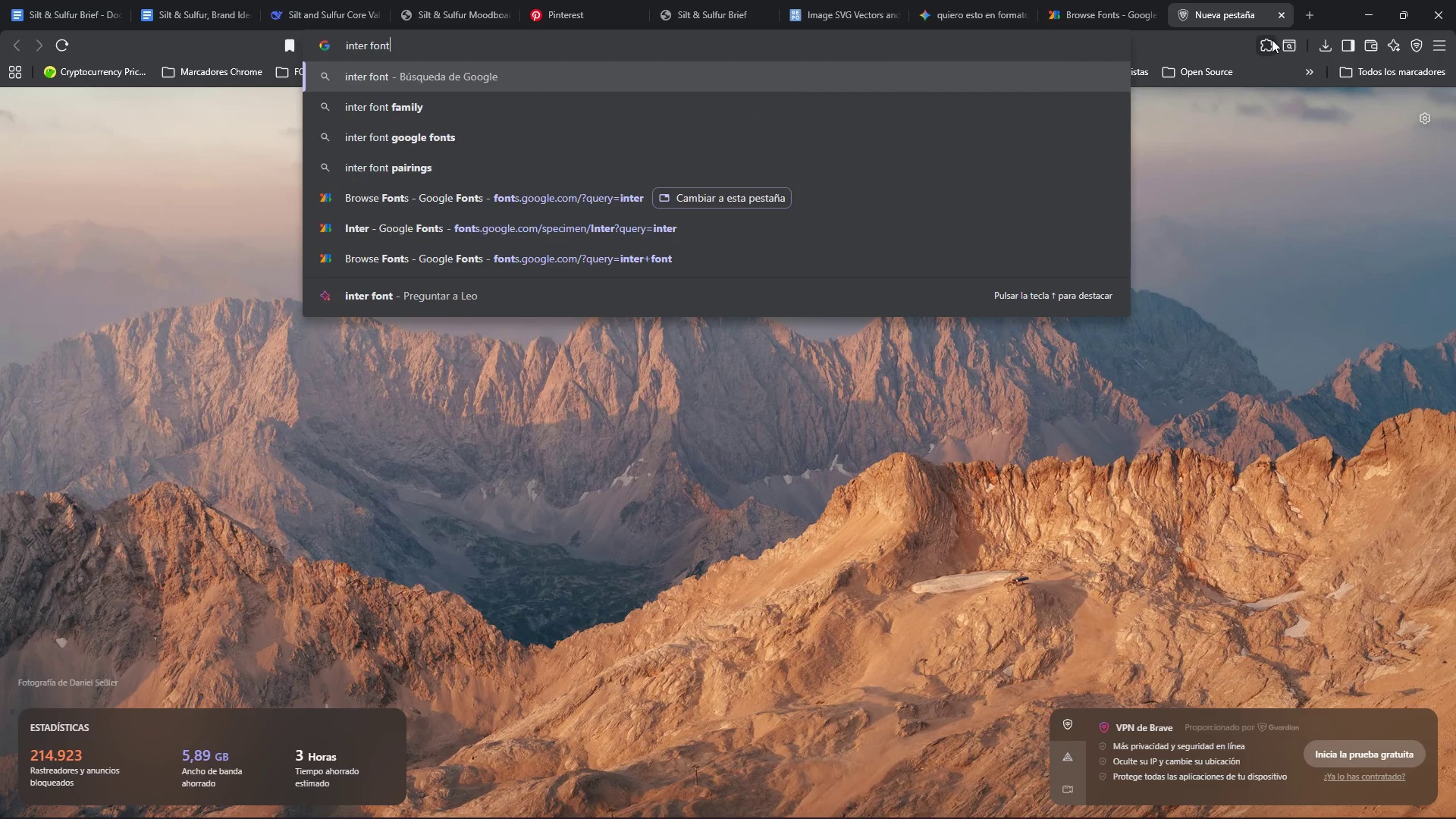 
key(Enter)
 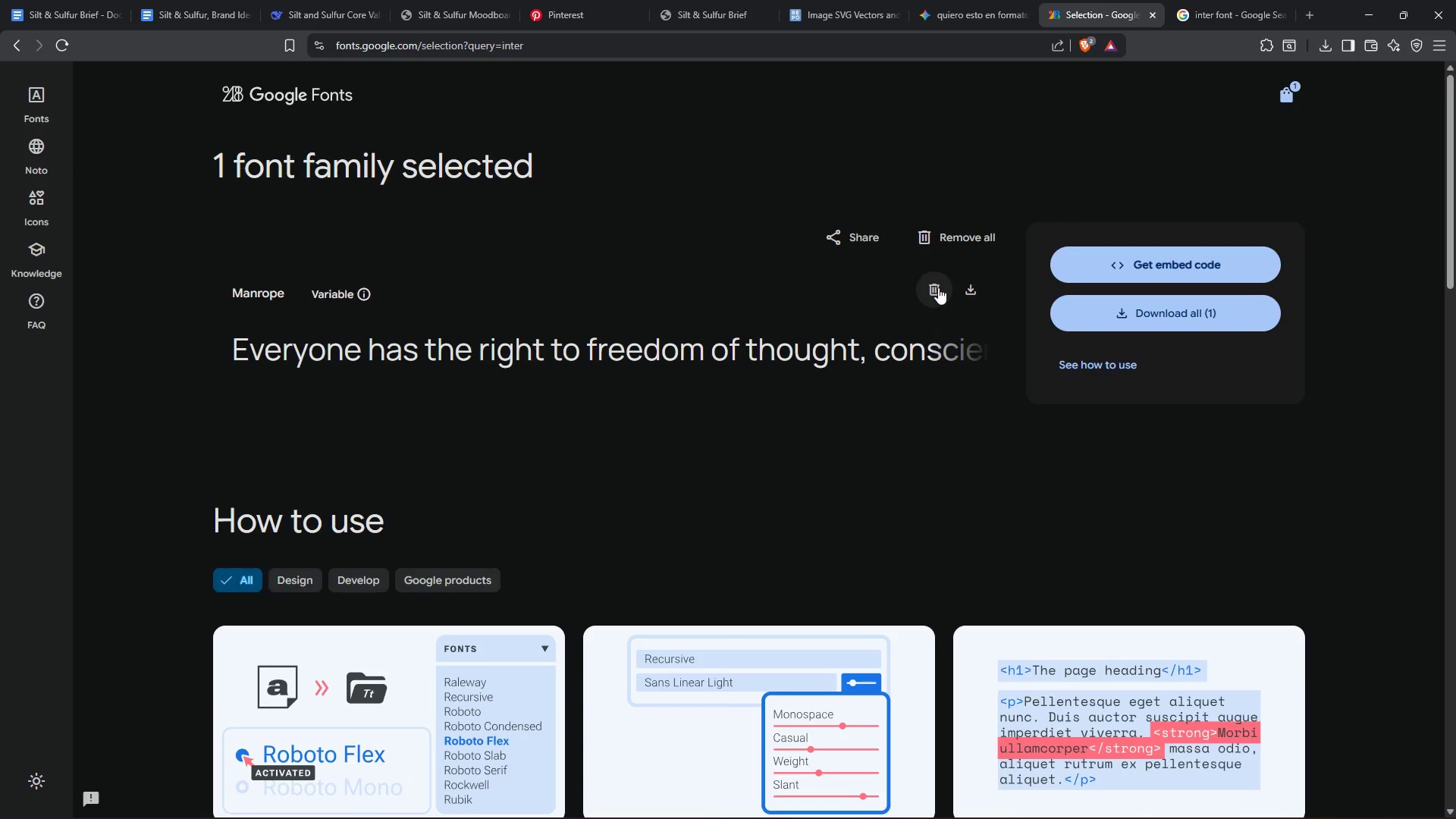 
wait(6.2)
 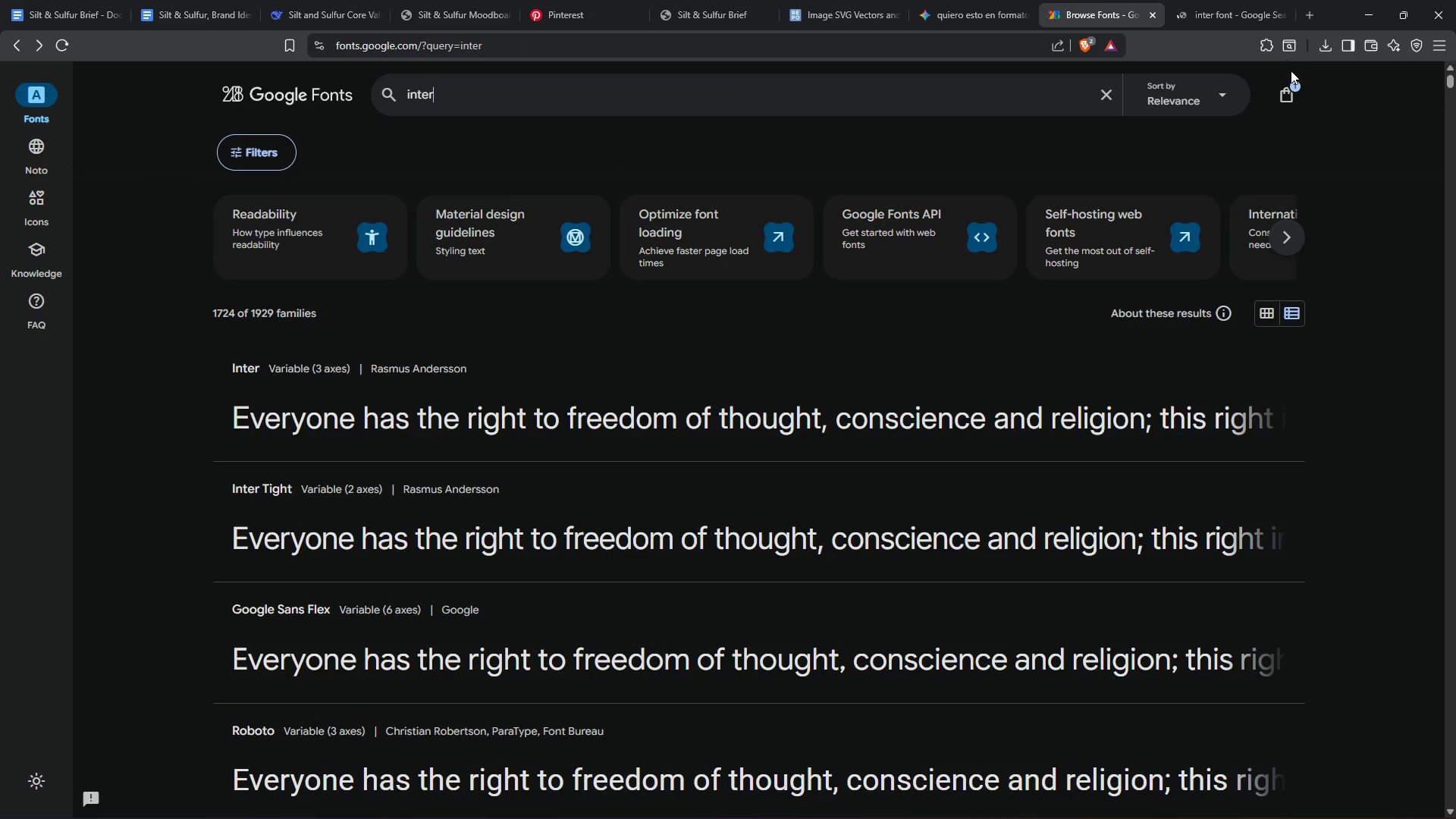 
left_click([777, 433])
 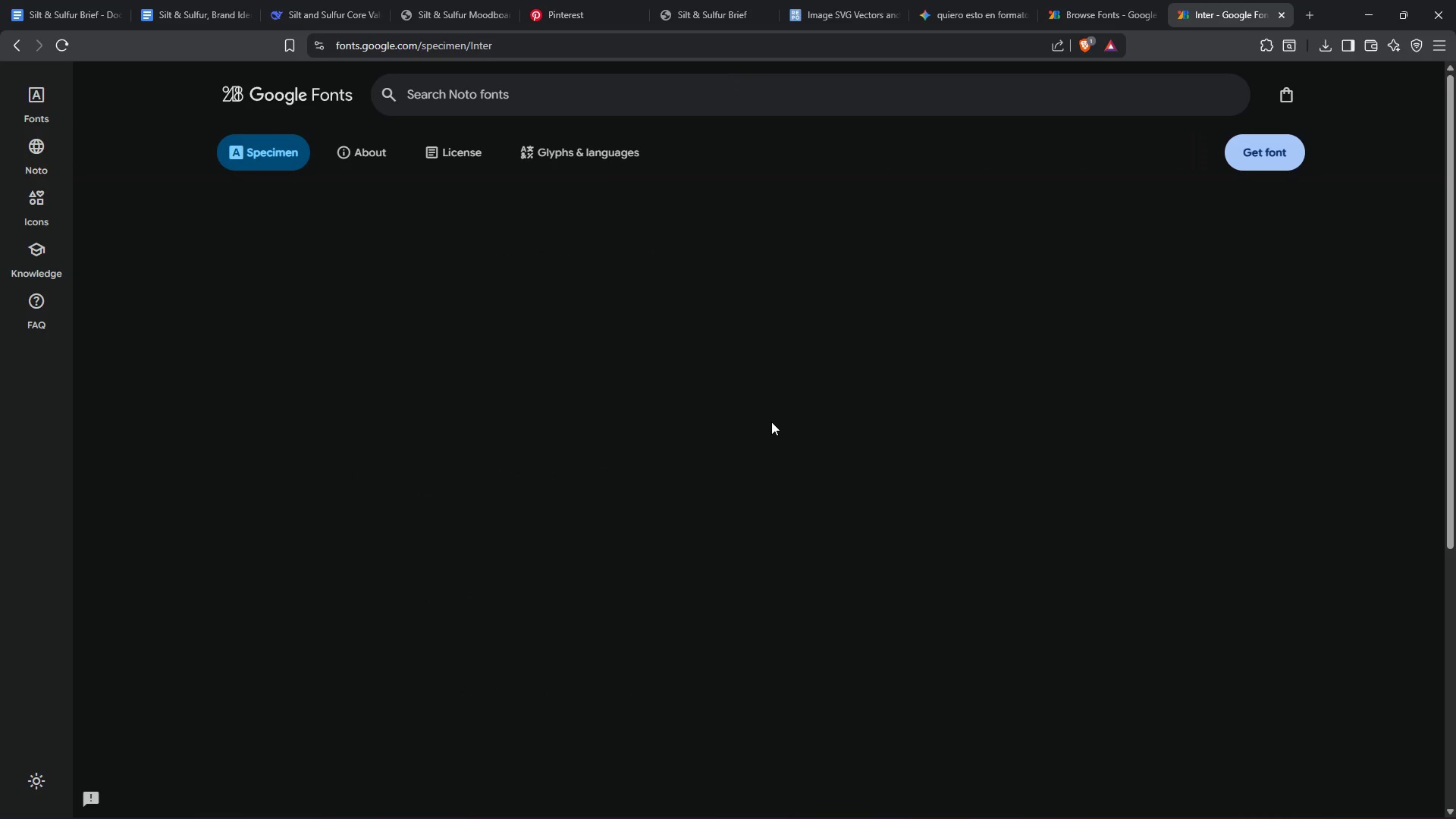 
wait(10.59)
 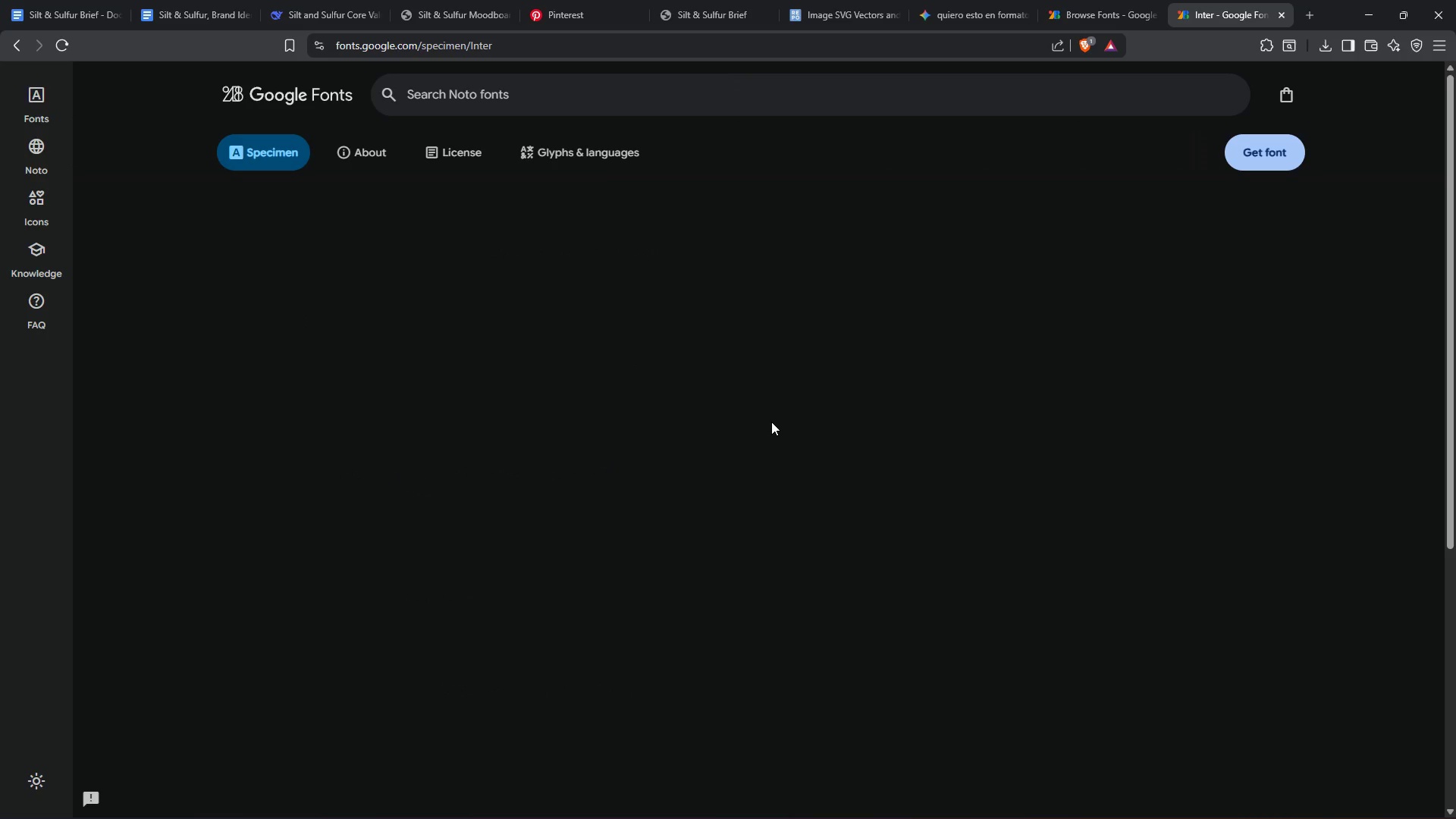 
left_click([1128, 317])
 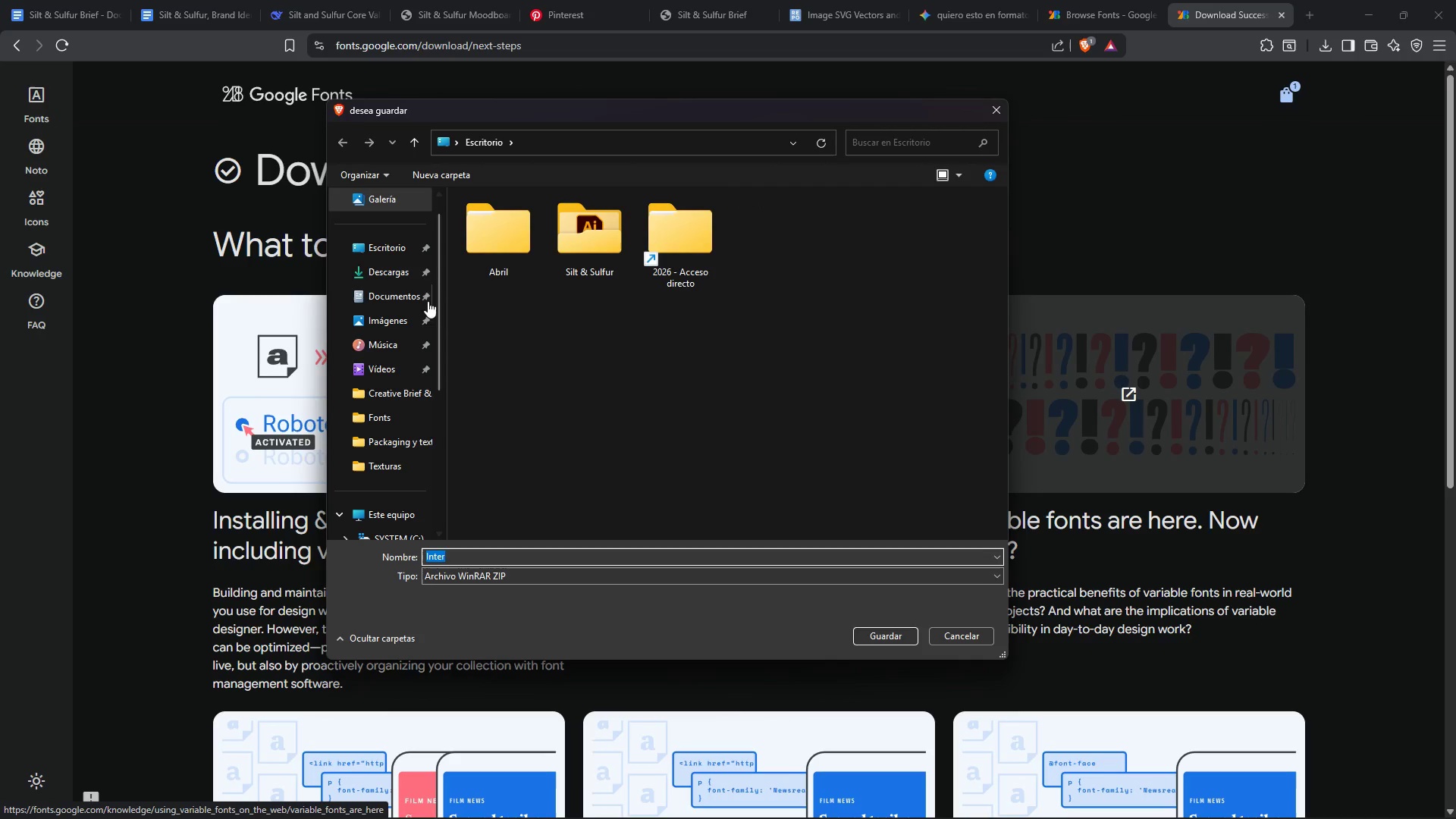 
left_click([886, 632])
 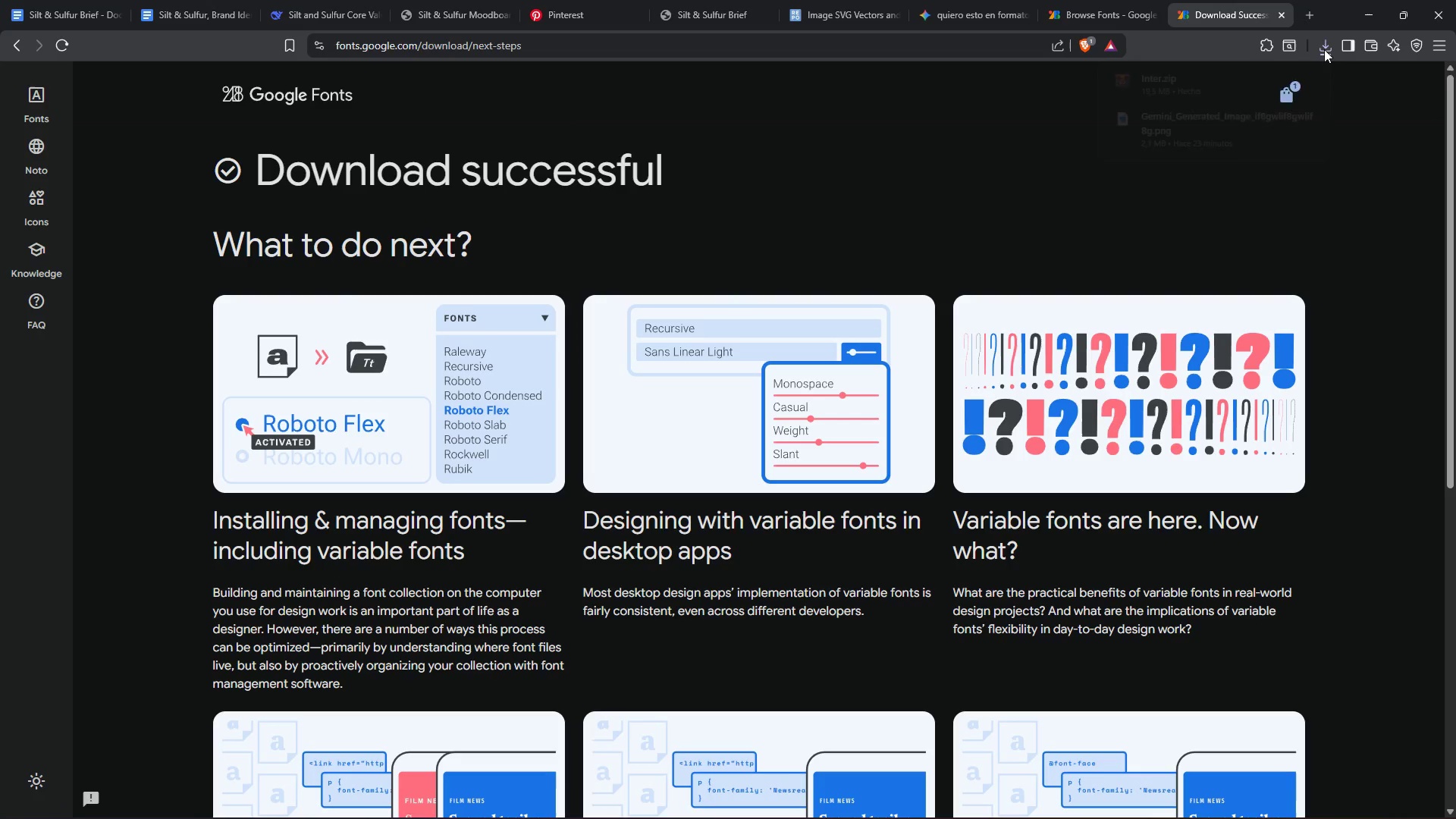 
double_click([1322, 46])
 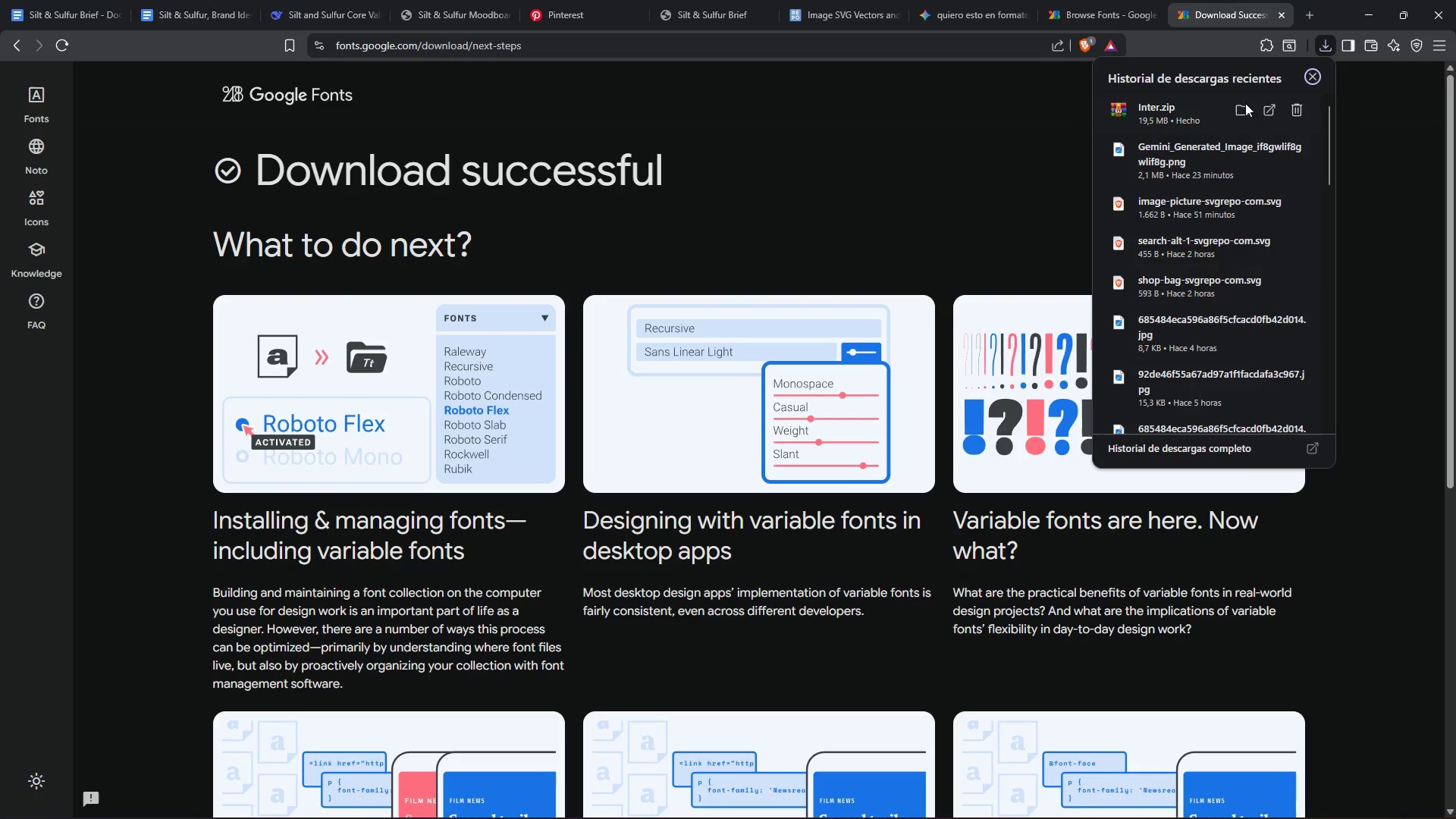 
left_click([1243, 107])
 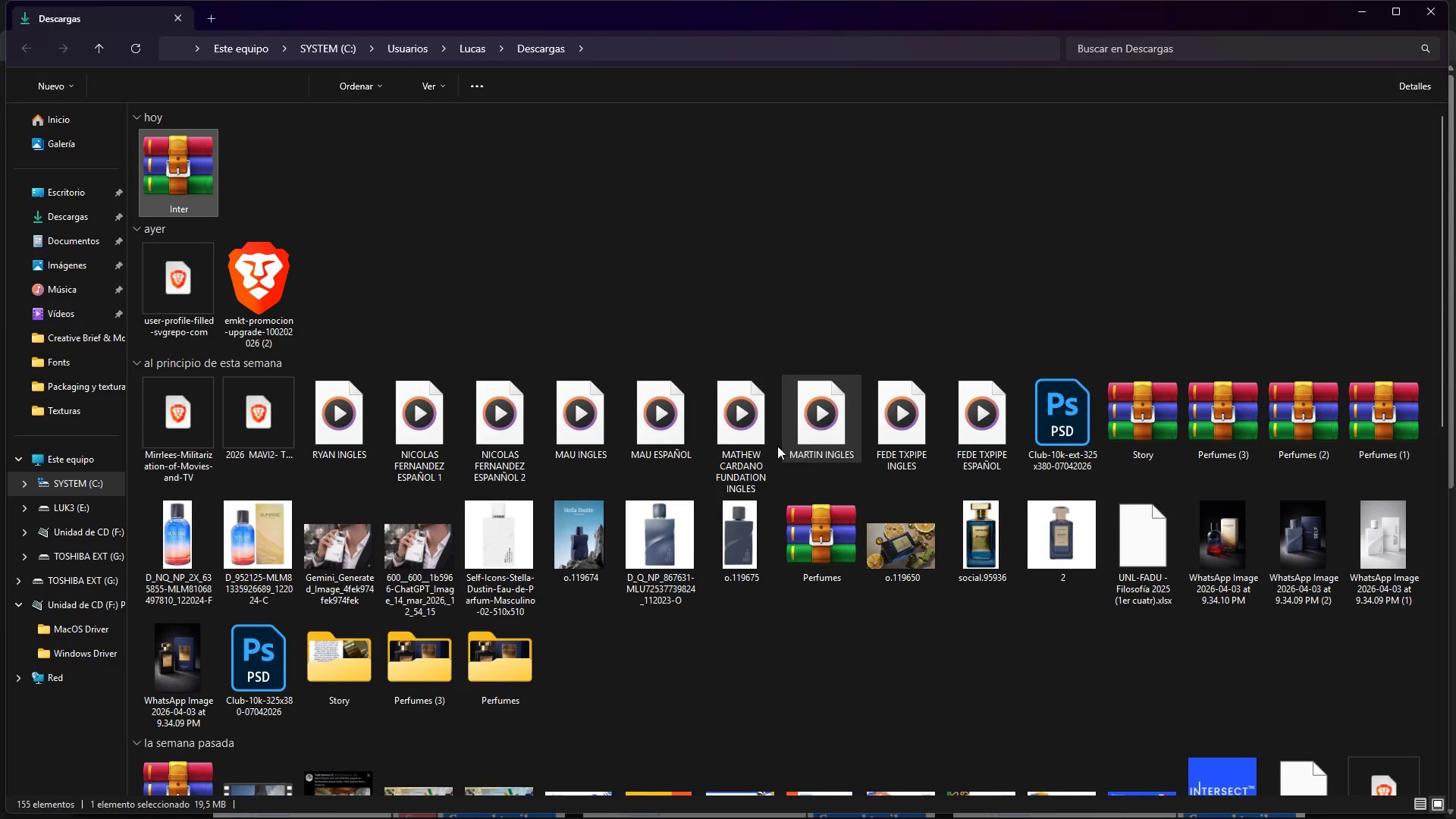 
mouse_move([206, 180])
 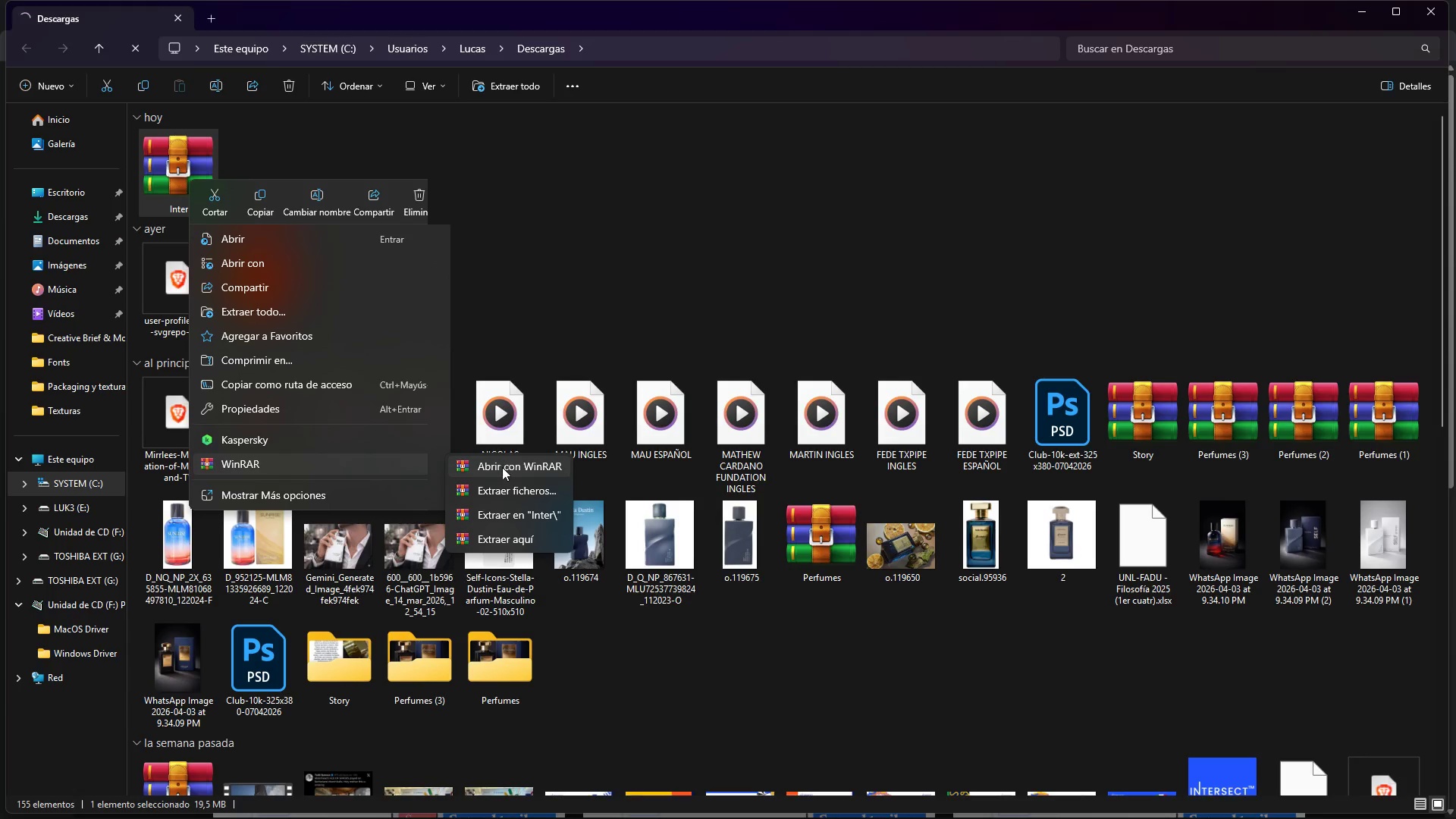 
left_click([513, 516])
 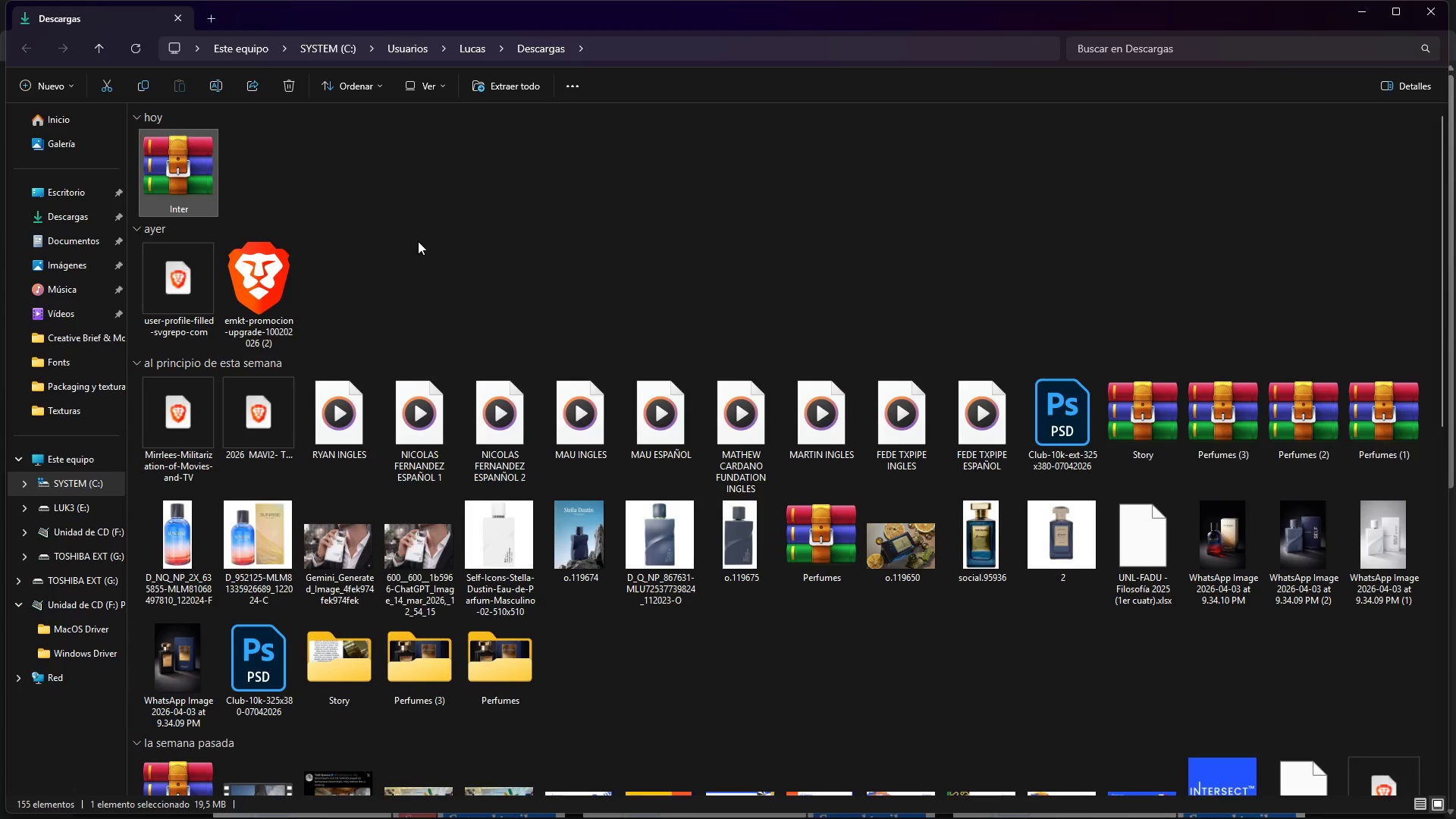 
left_click([418, 241])
 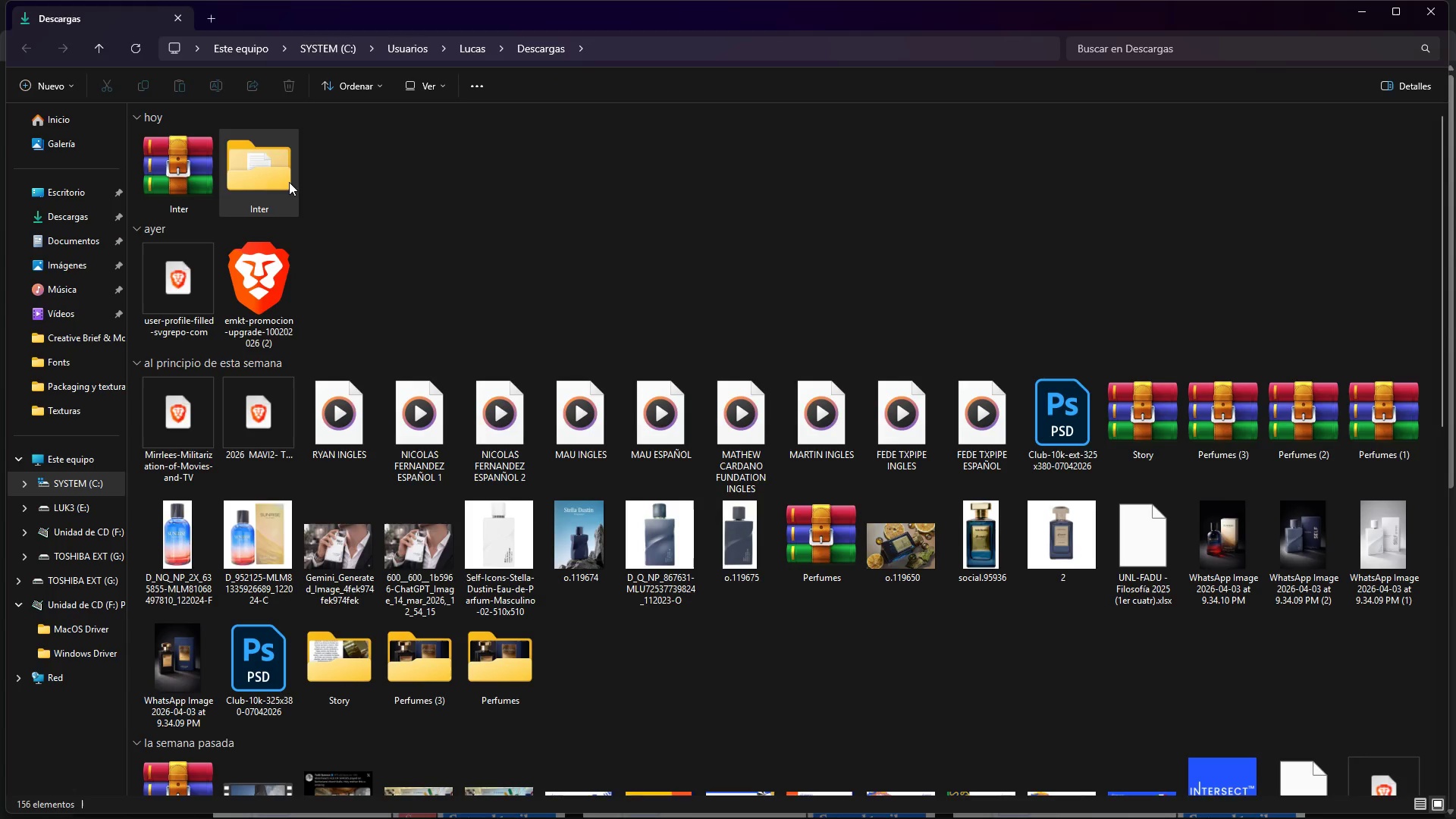 
triple_click([289, 182])
 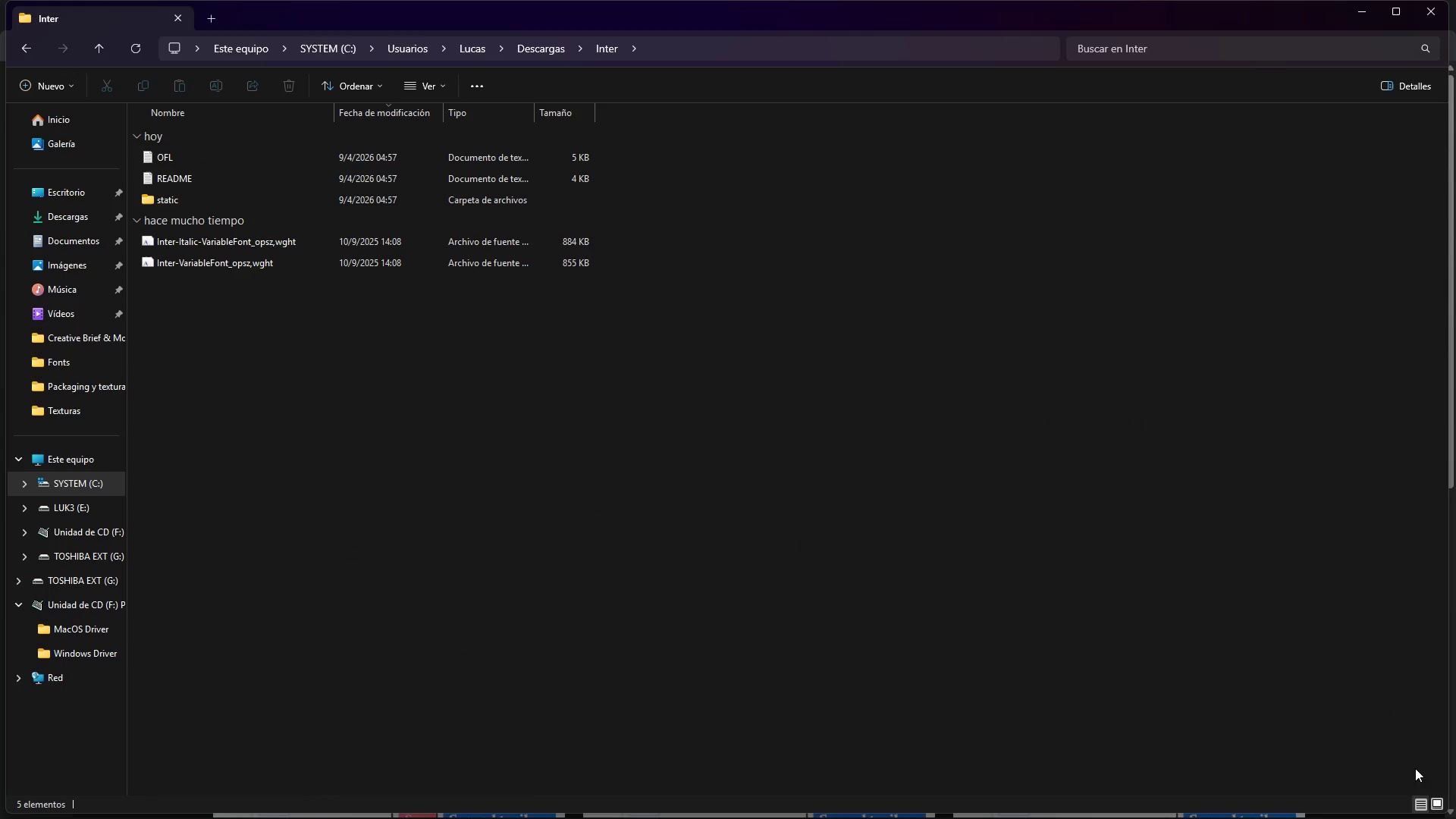 
left_click([1435, 801])
 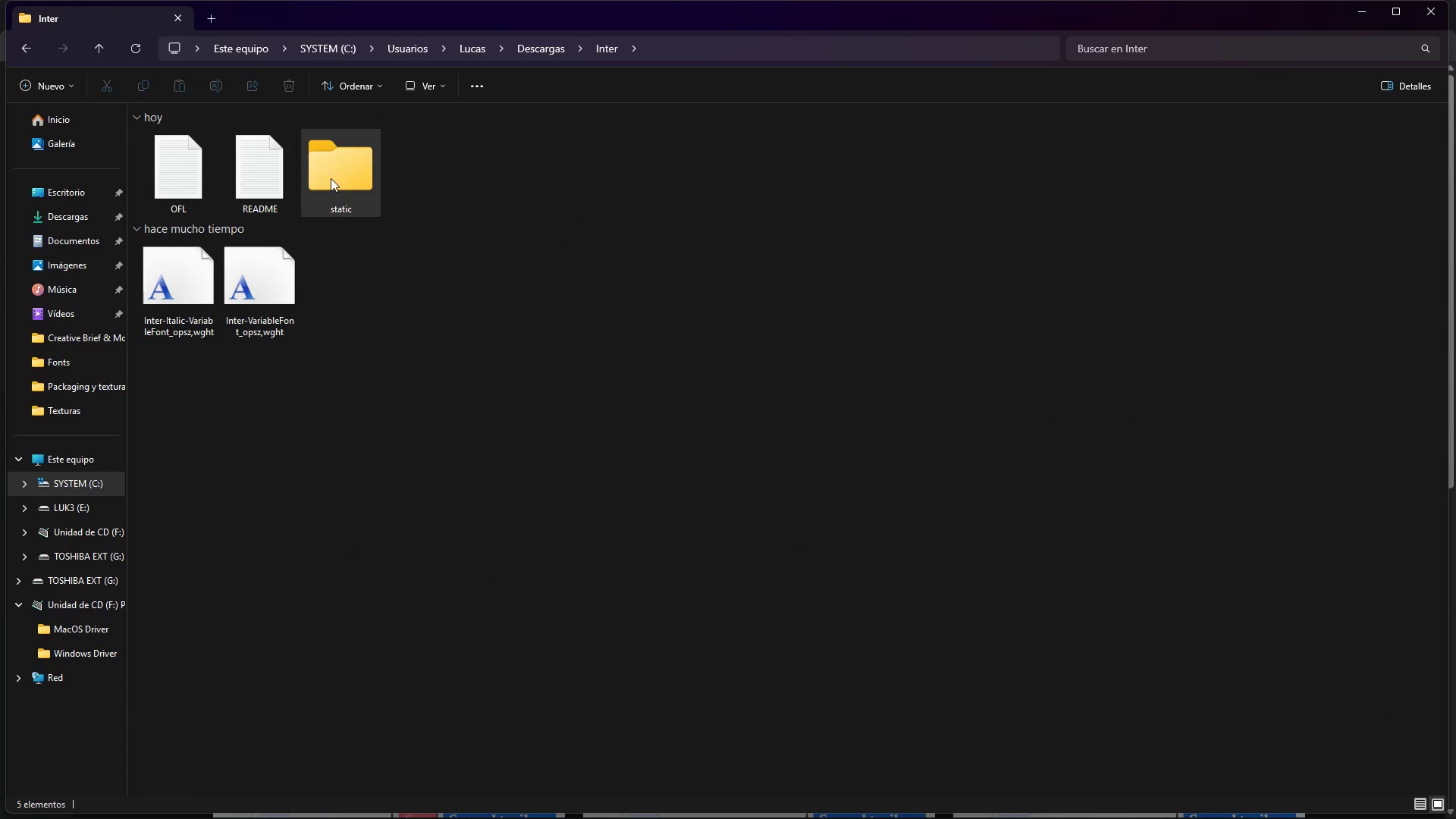 
double_click([333, 176])
 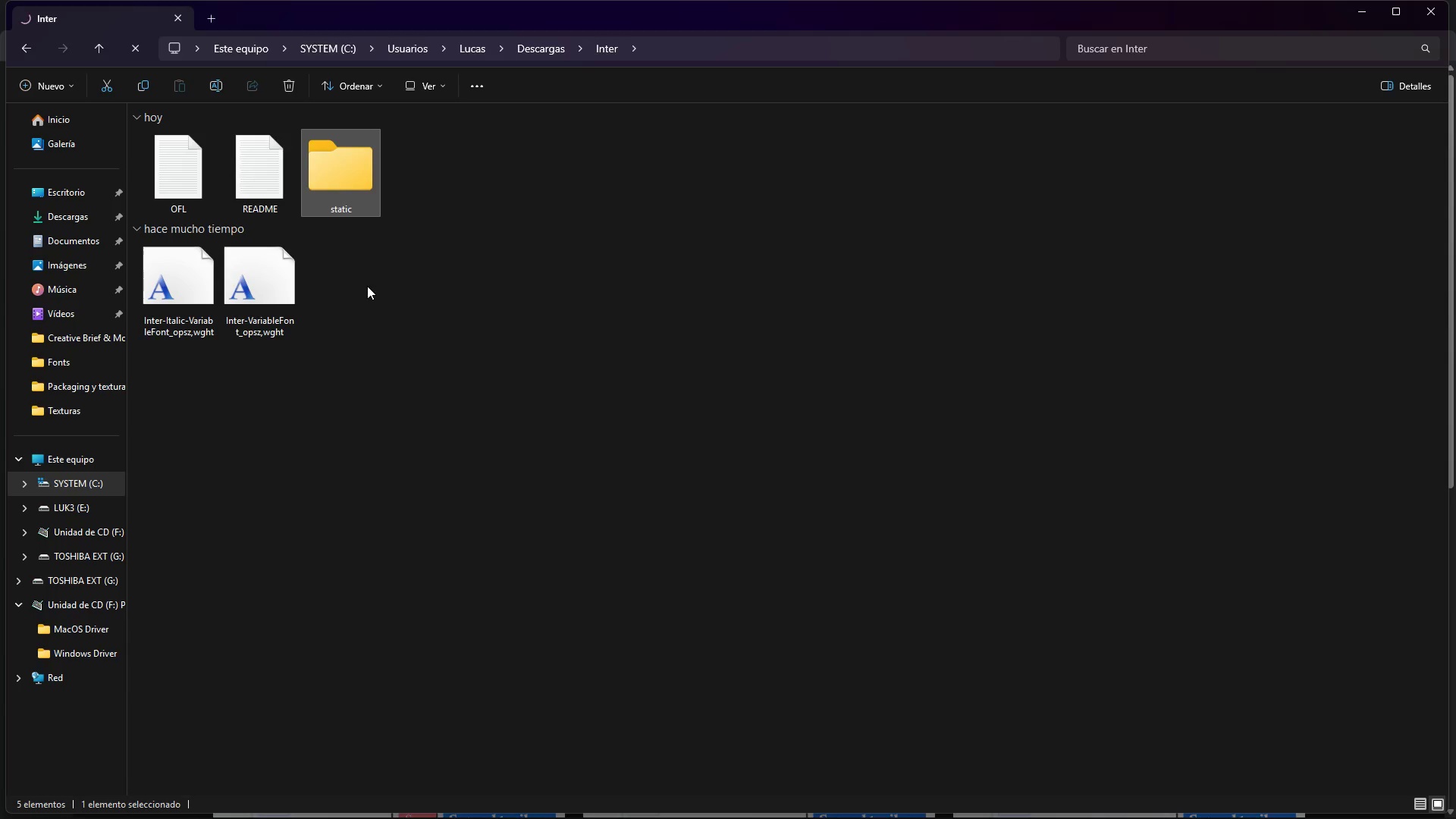 
left_click([386, 354])
 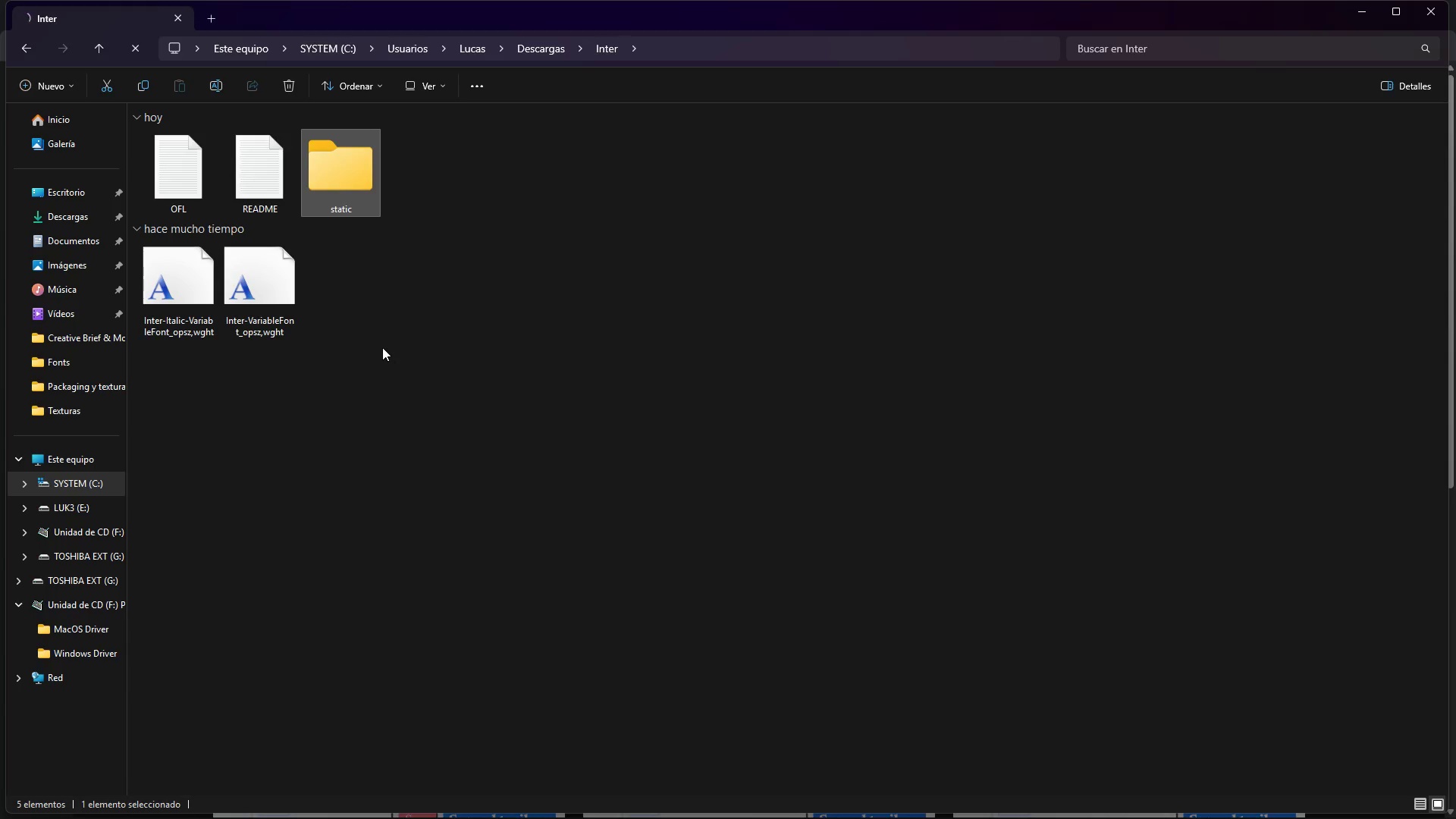 
mouse_move([356, 281])
 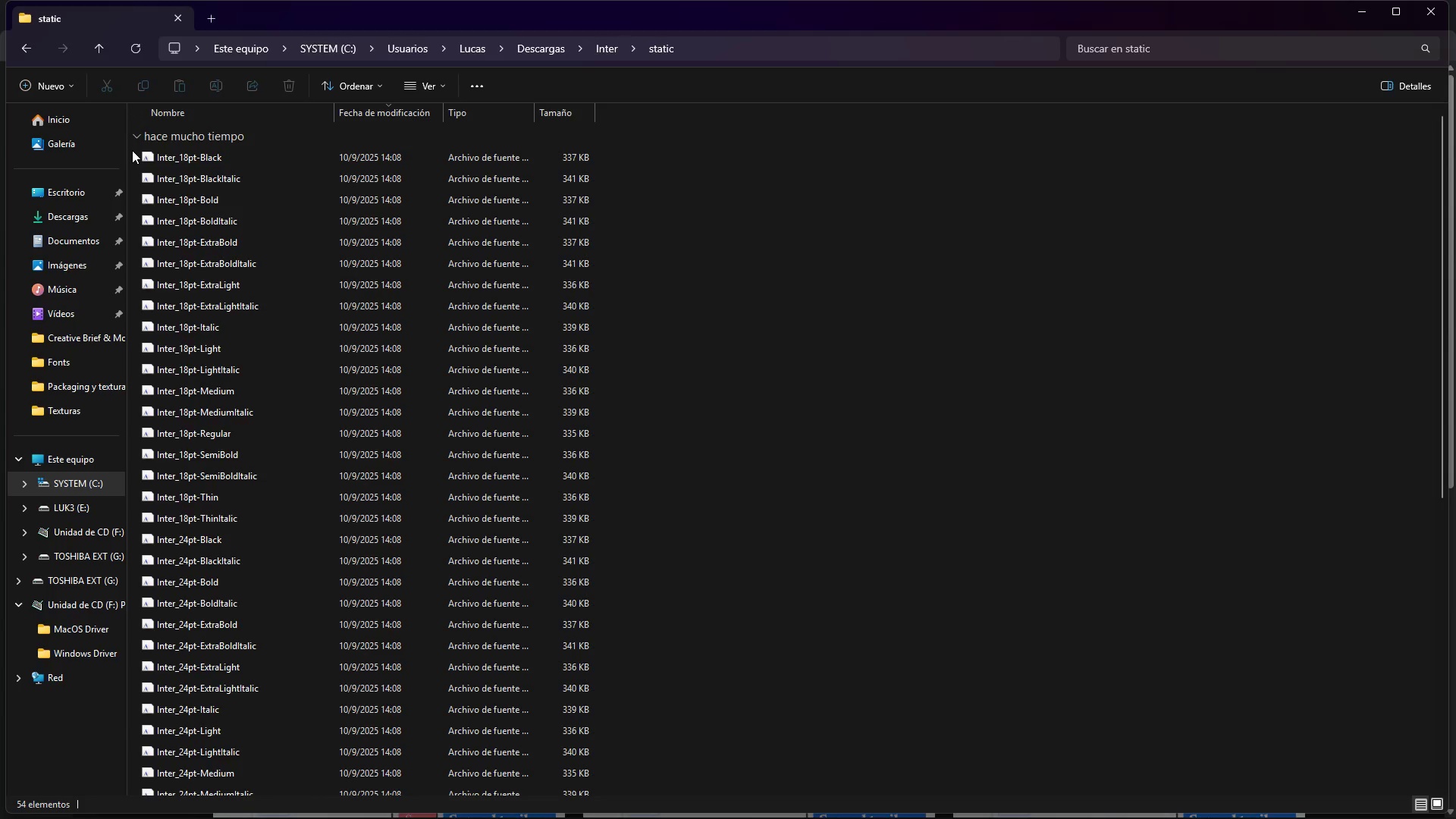 
left_click_drag(start_coordinate=[132, 150], to_coordinate=[300, 781])
 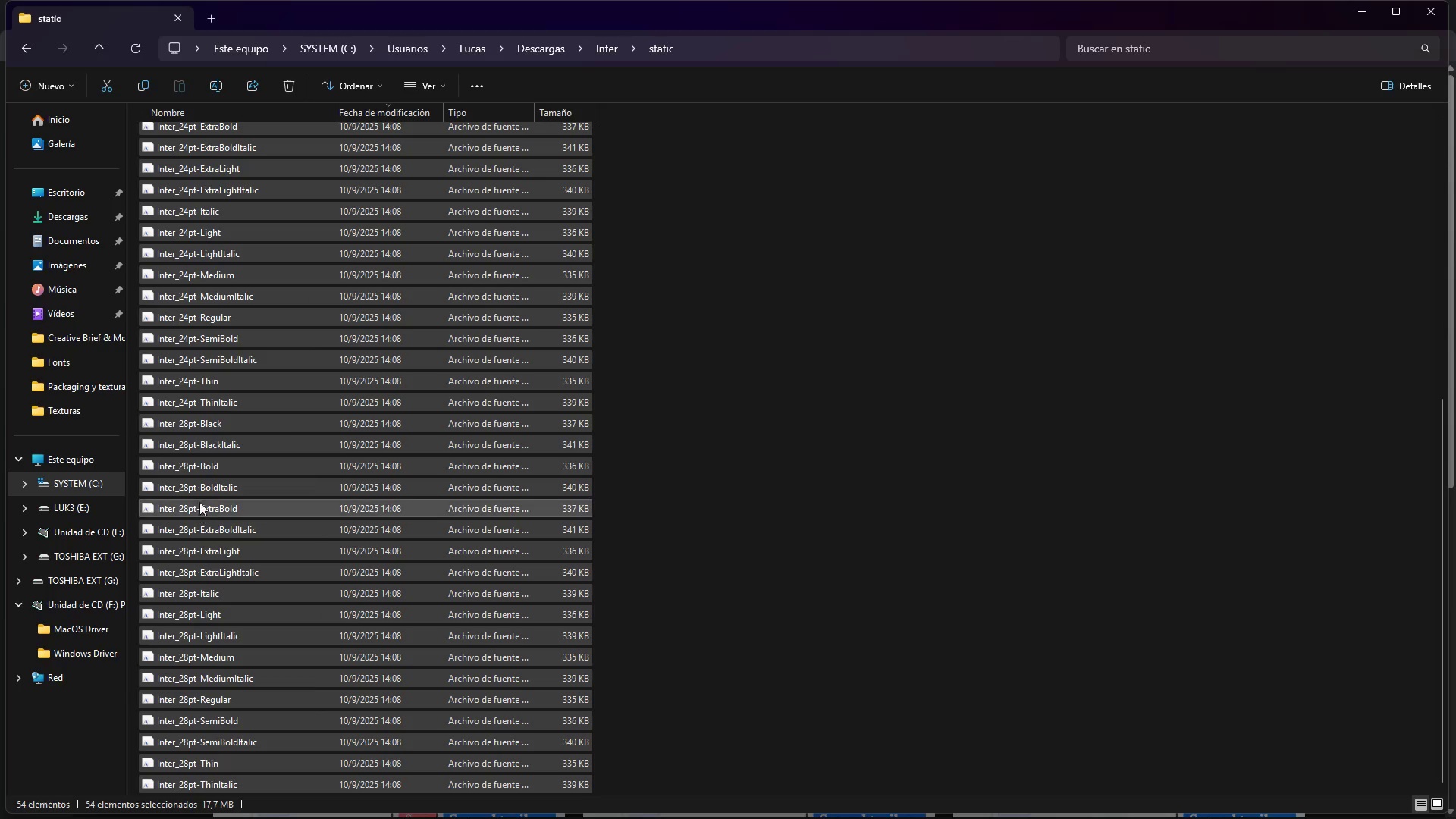 
scroll: coordinate [308, 761], scroll_direction: down, amount: 15.0
 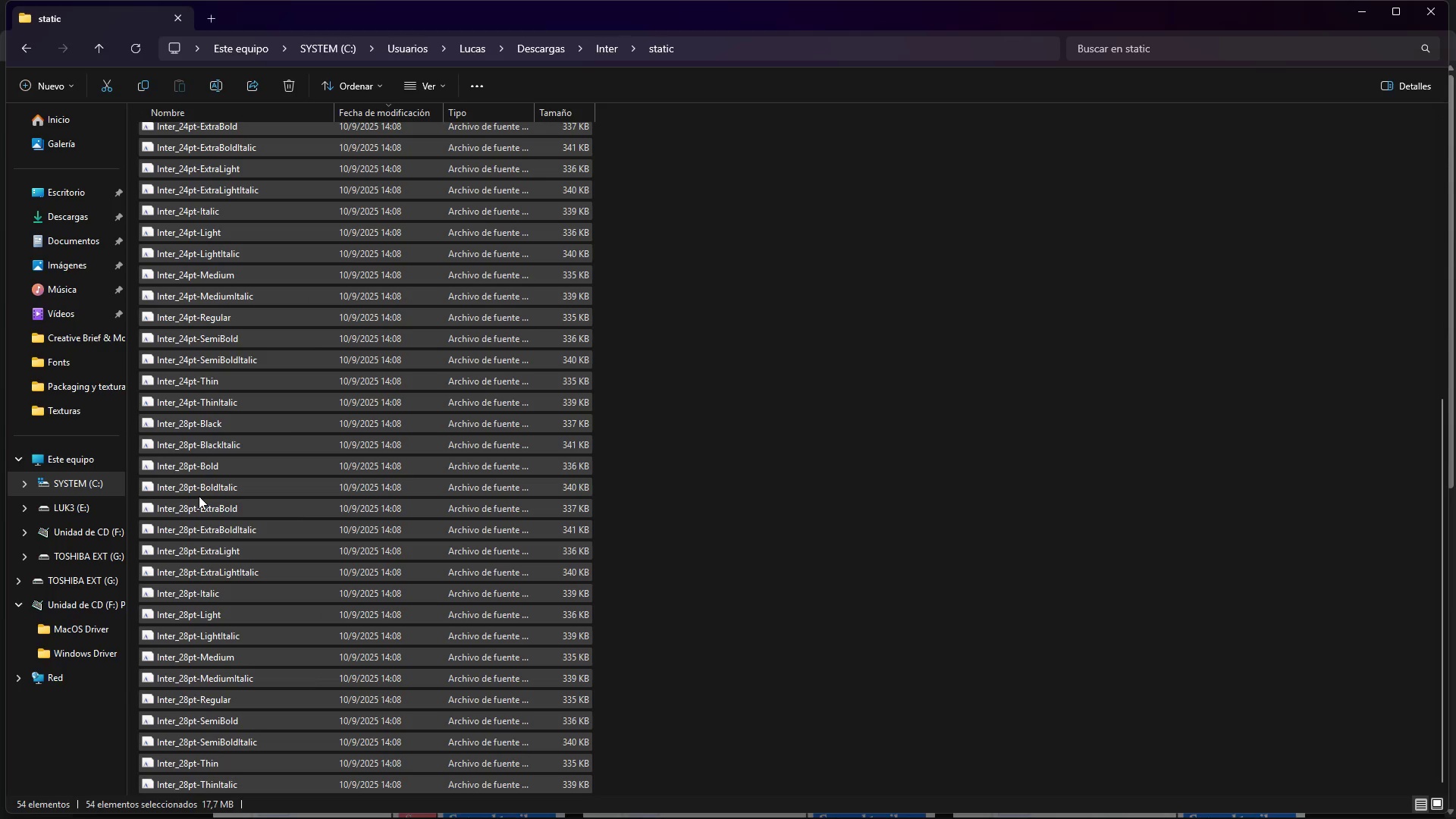 
right_click([208, 481])
 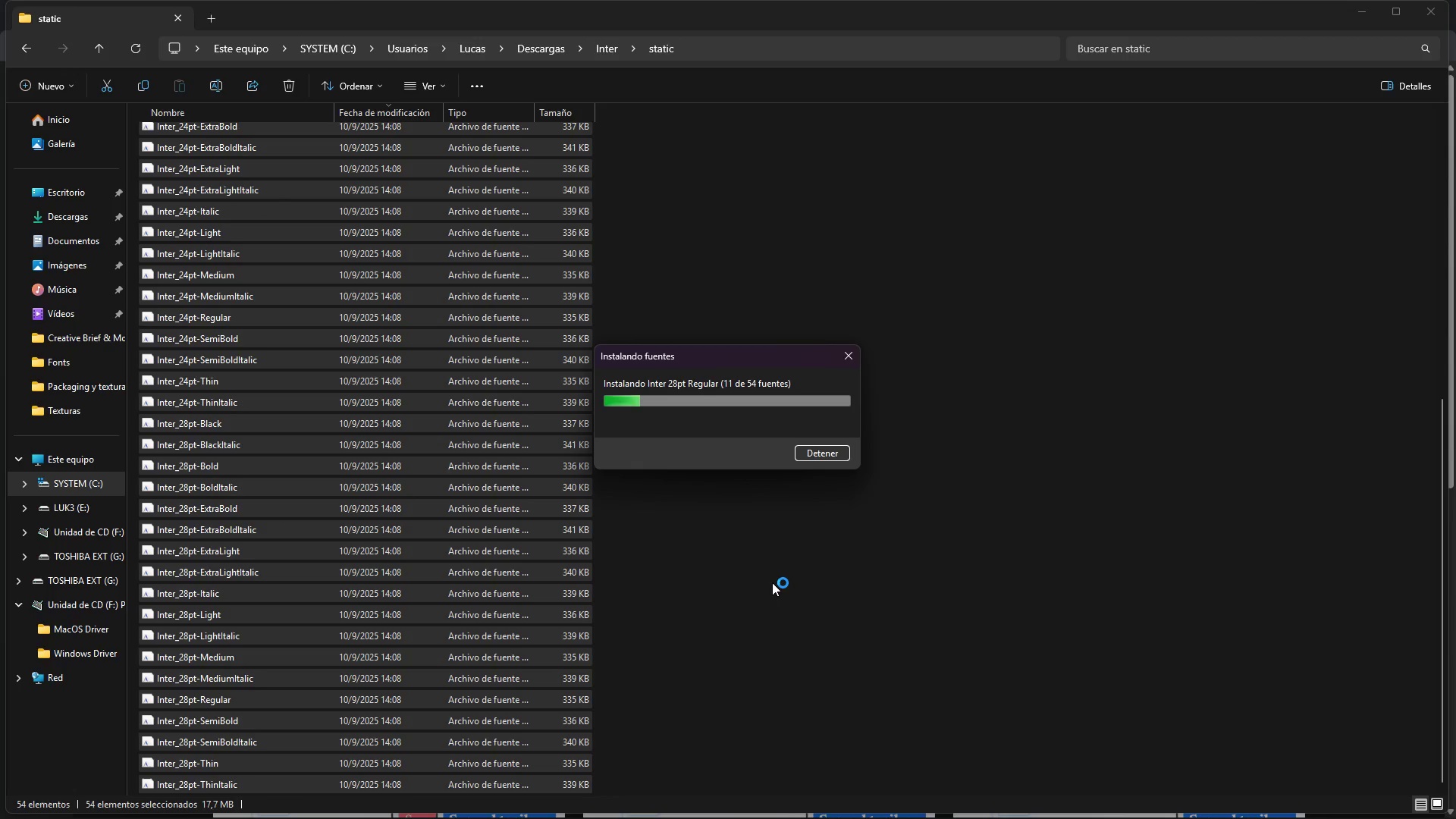 
wait(6.64)
 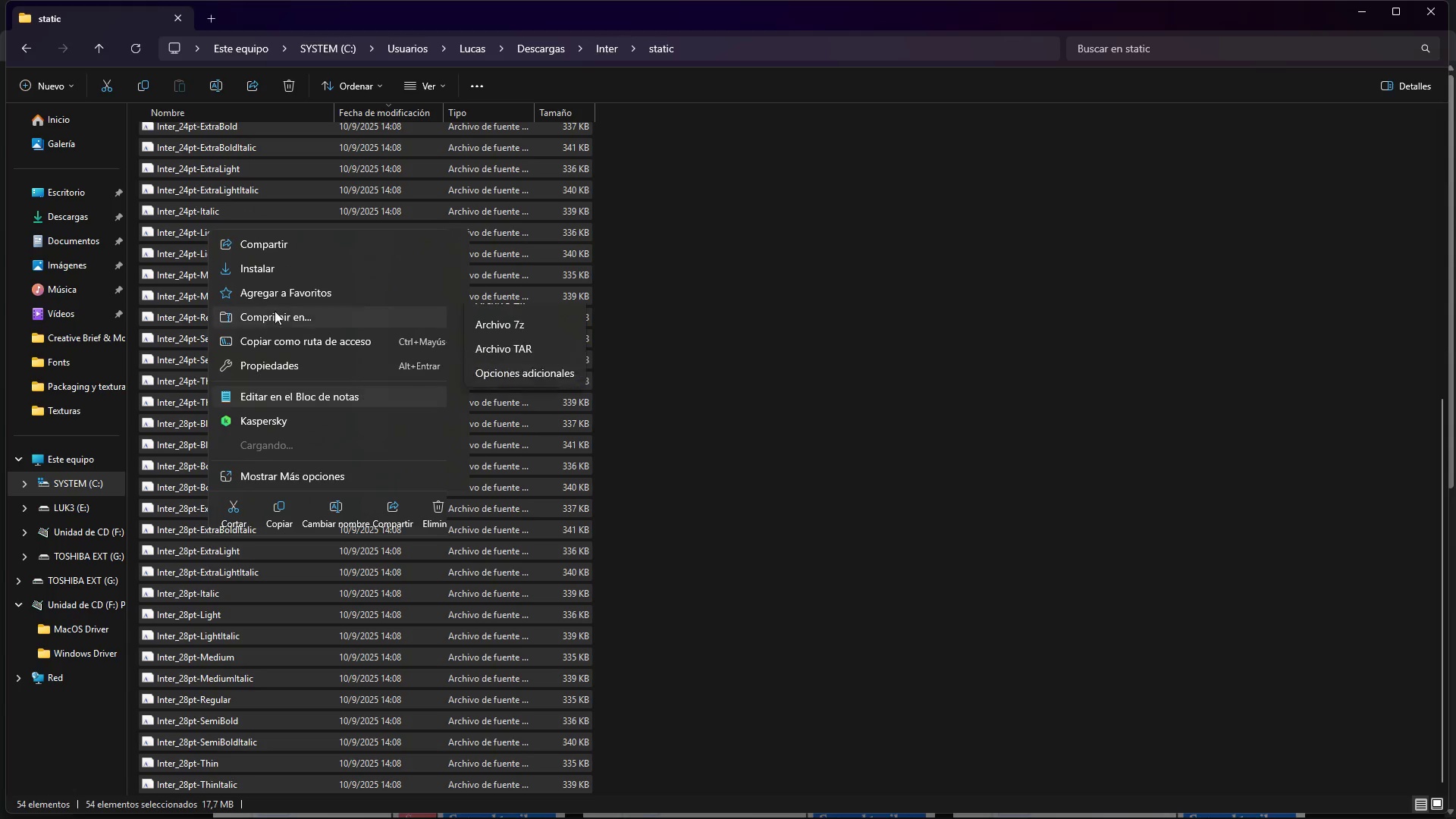 
left_click([1018, 811])
 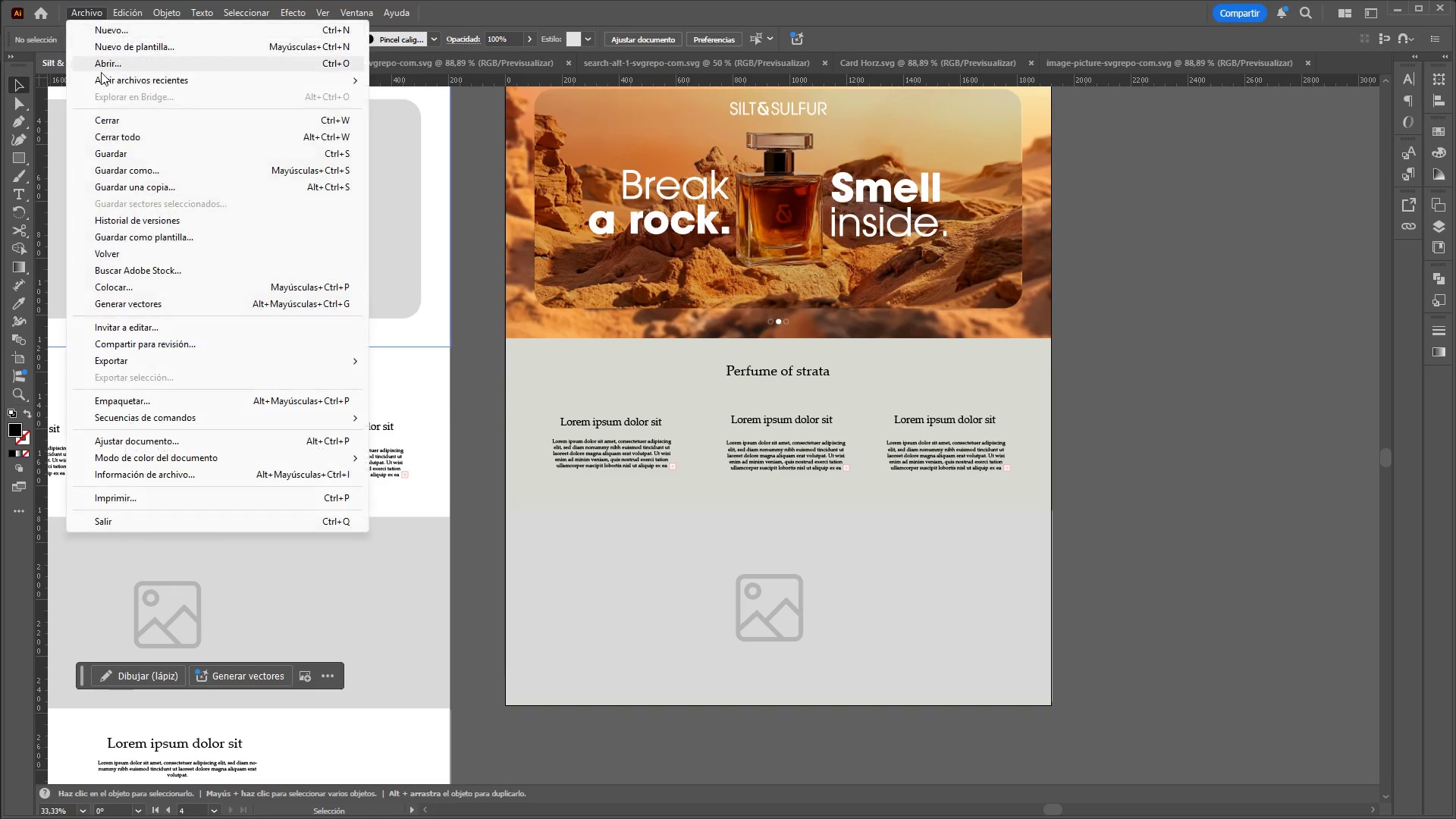 
left_click([140, 150])
 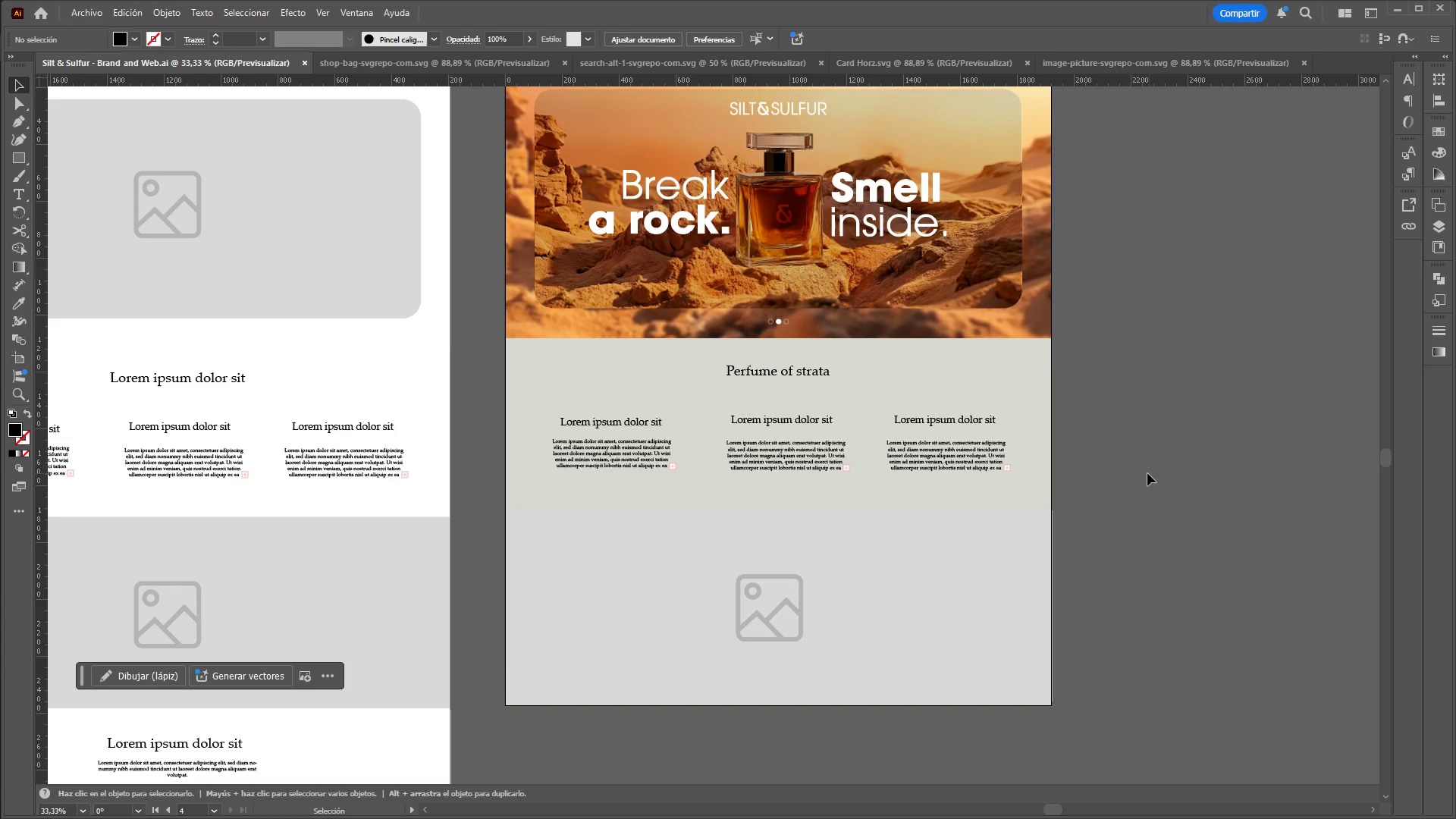 
scroll: coordinate [1144, 476], scroll_direction: up, amount: 10.0
 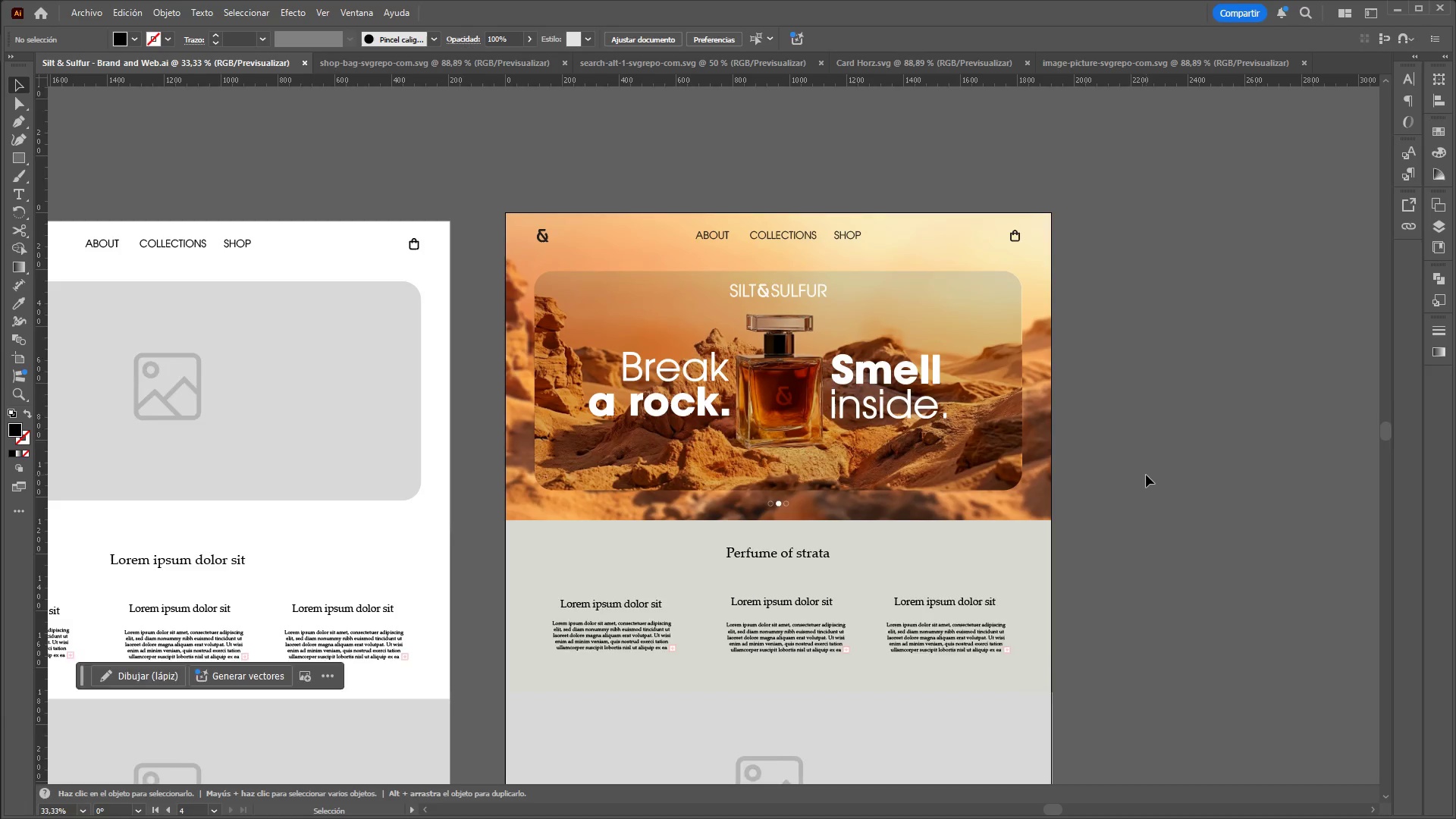 
scroll: coordinate [1143, 482], scroll_direction: down, amount: 5.0
 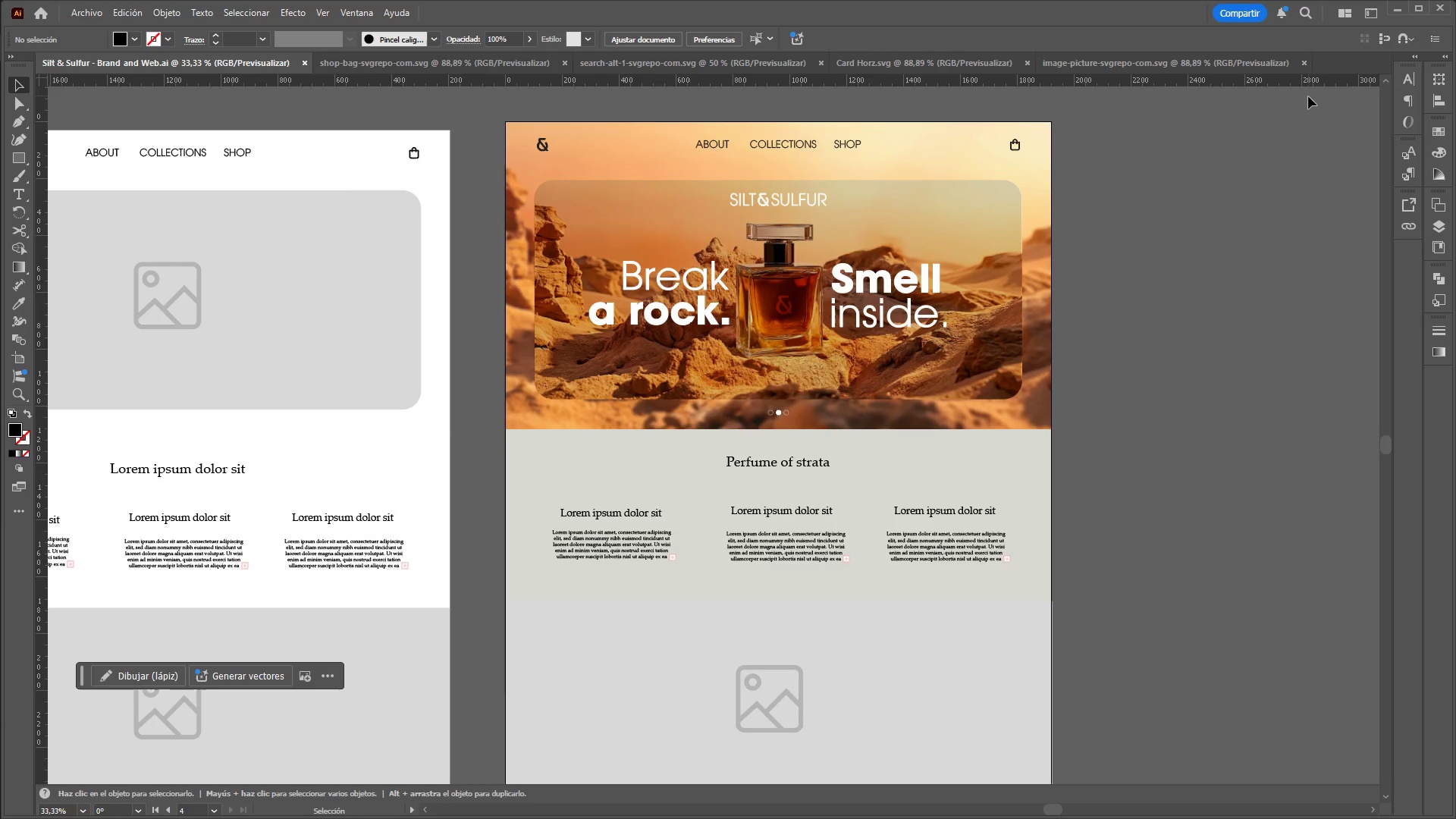 
left_click([1303, 64])
 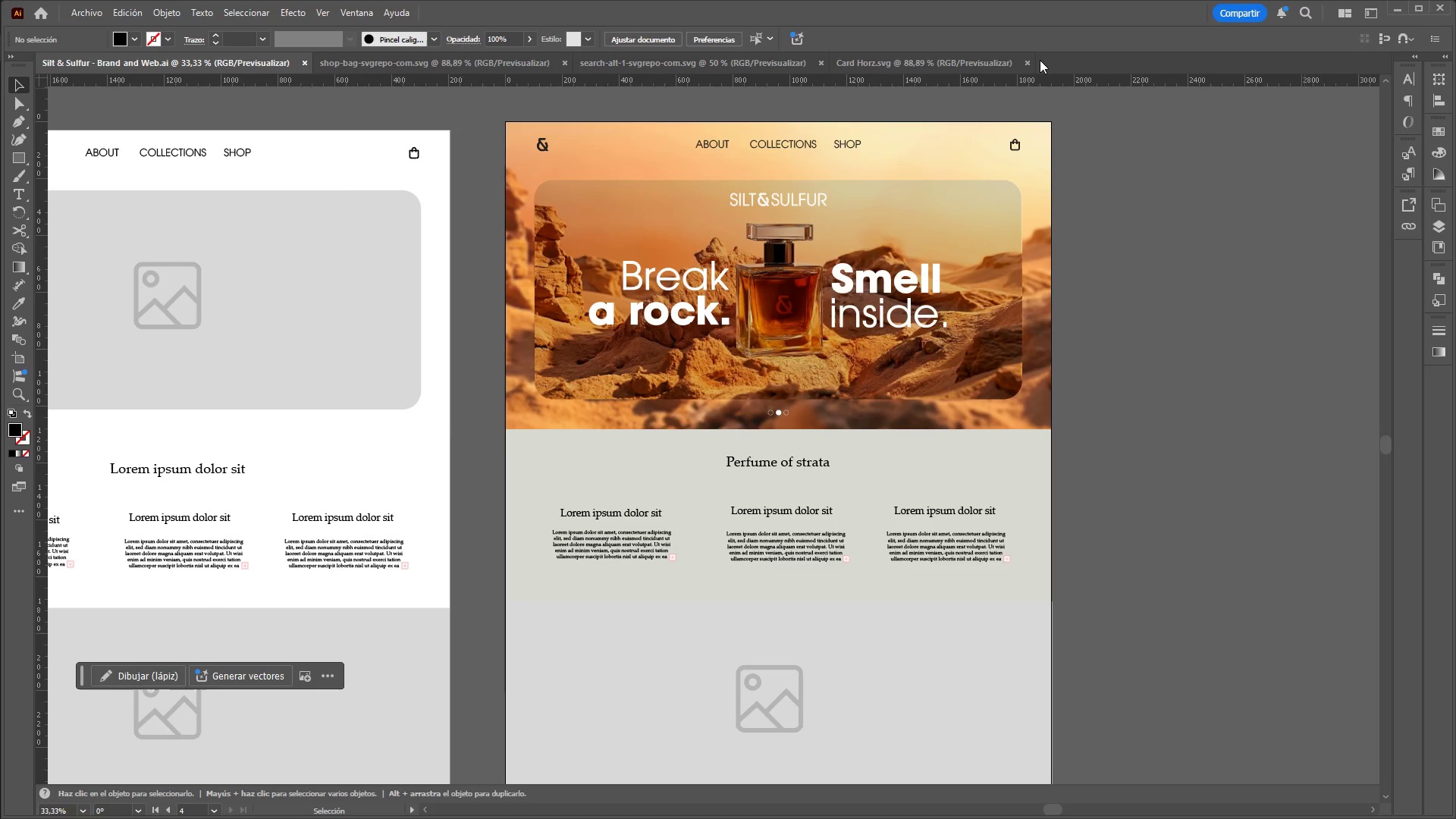 
left_click([1031, 61])
 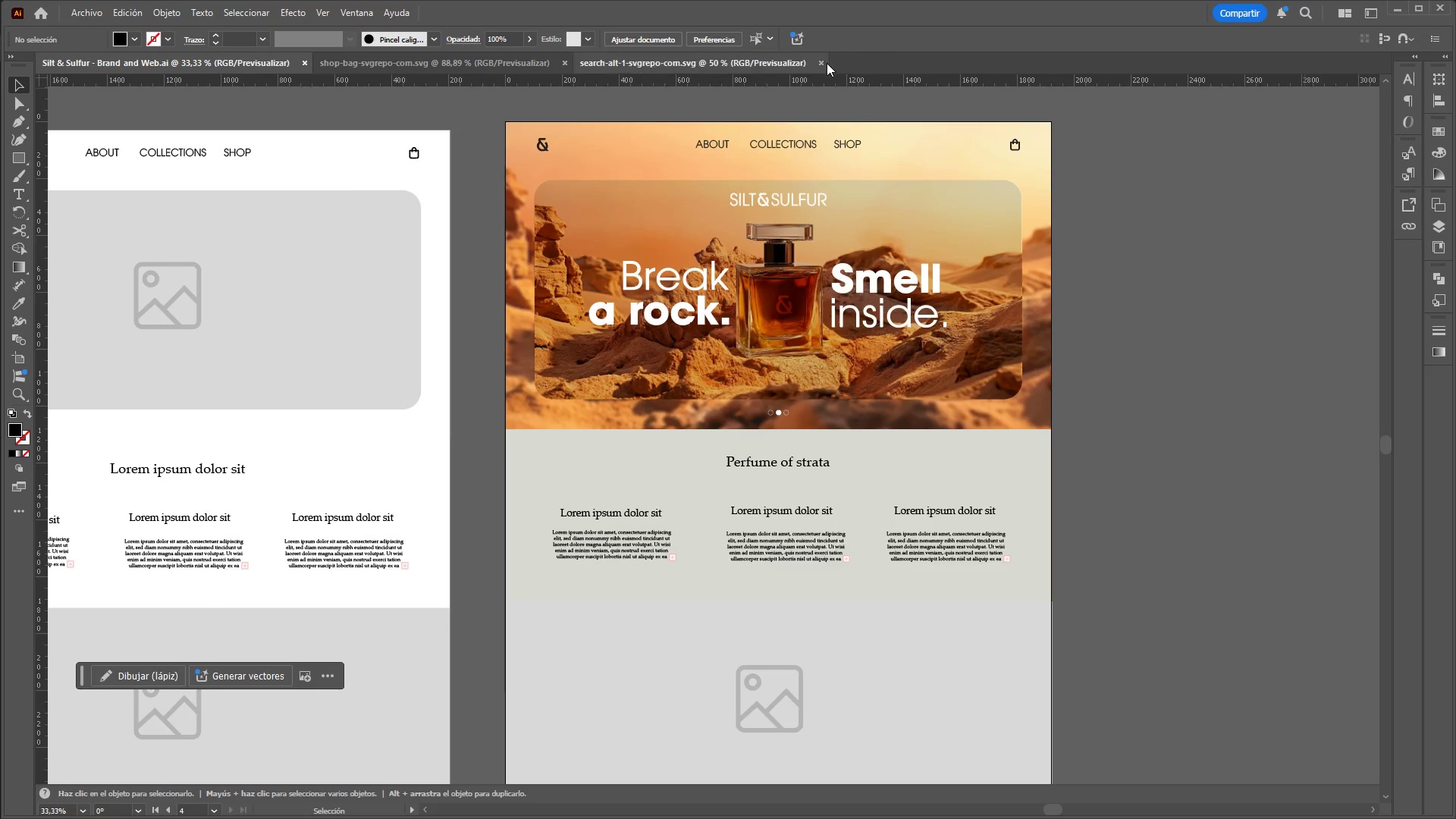 
left_click([822, 63])
 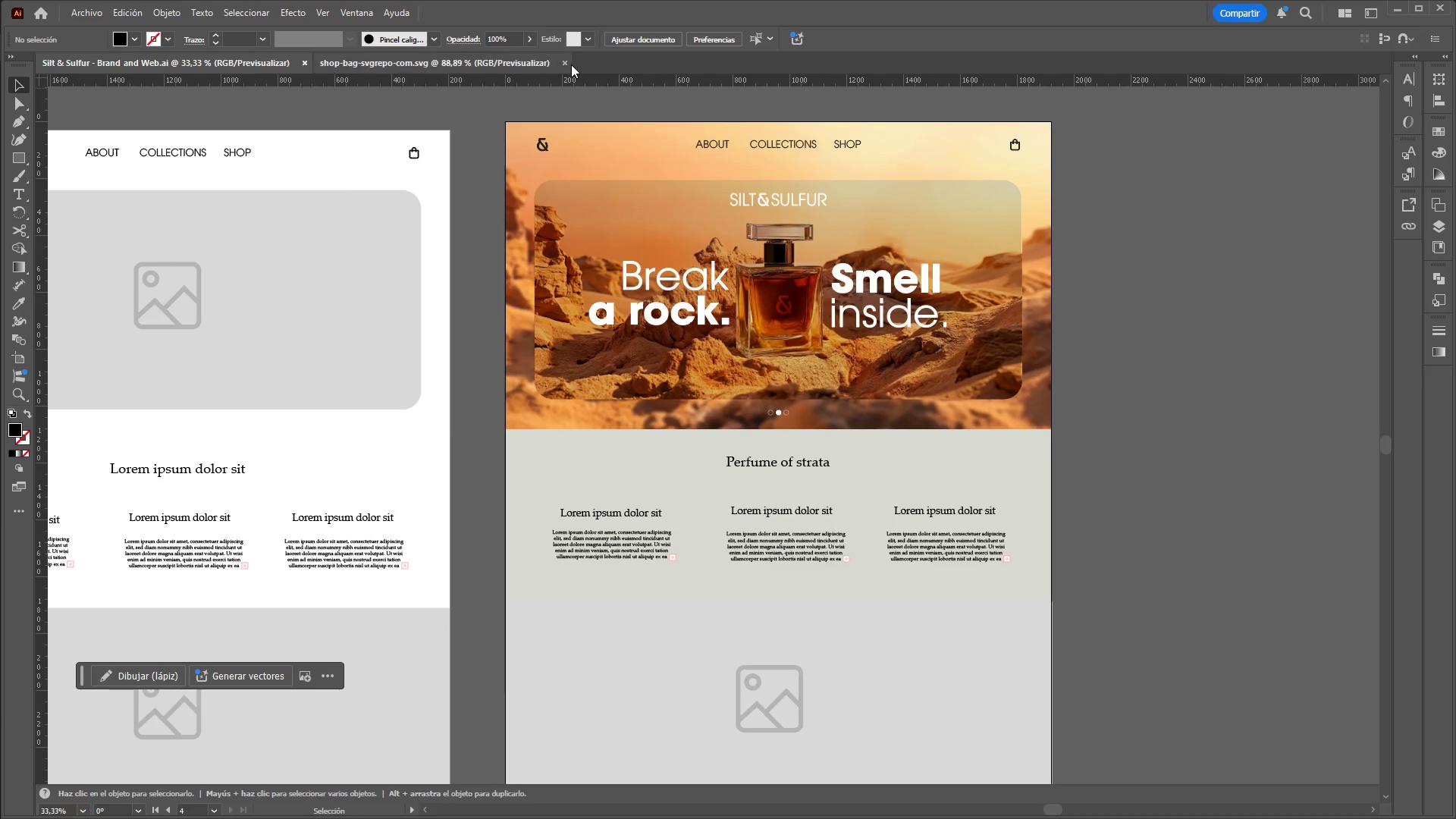 
left_click([566, 64])
 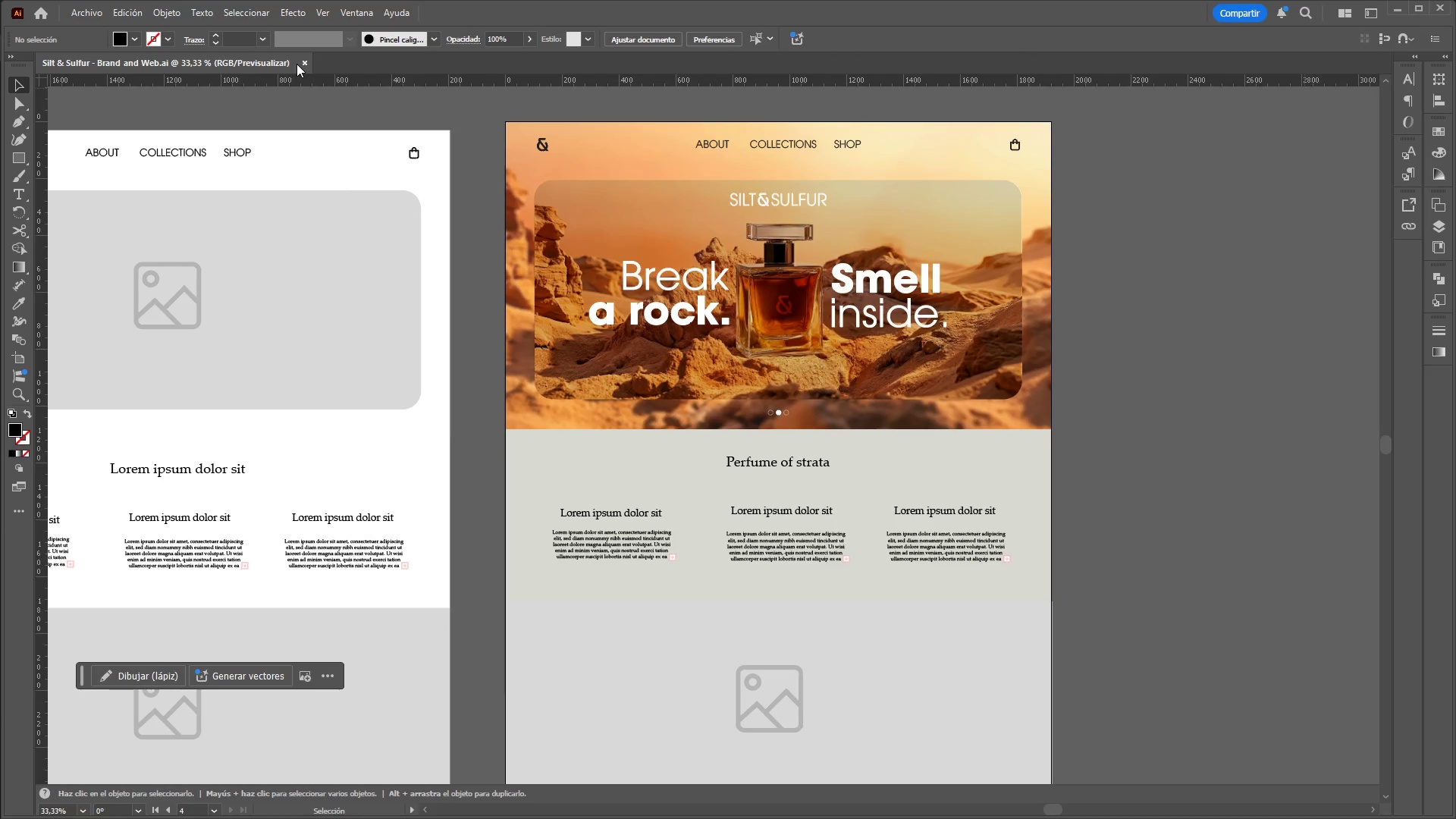 
left_click([303, 64])
 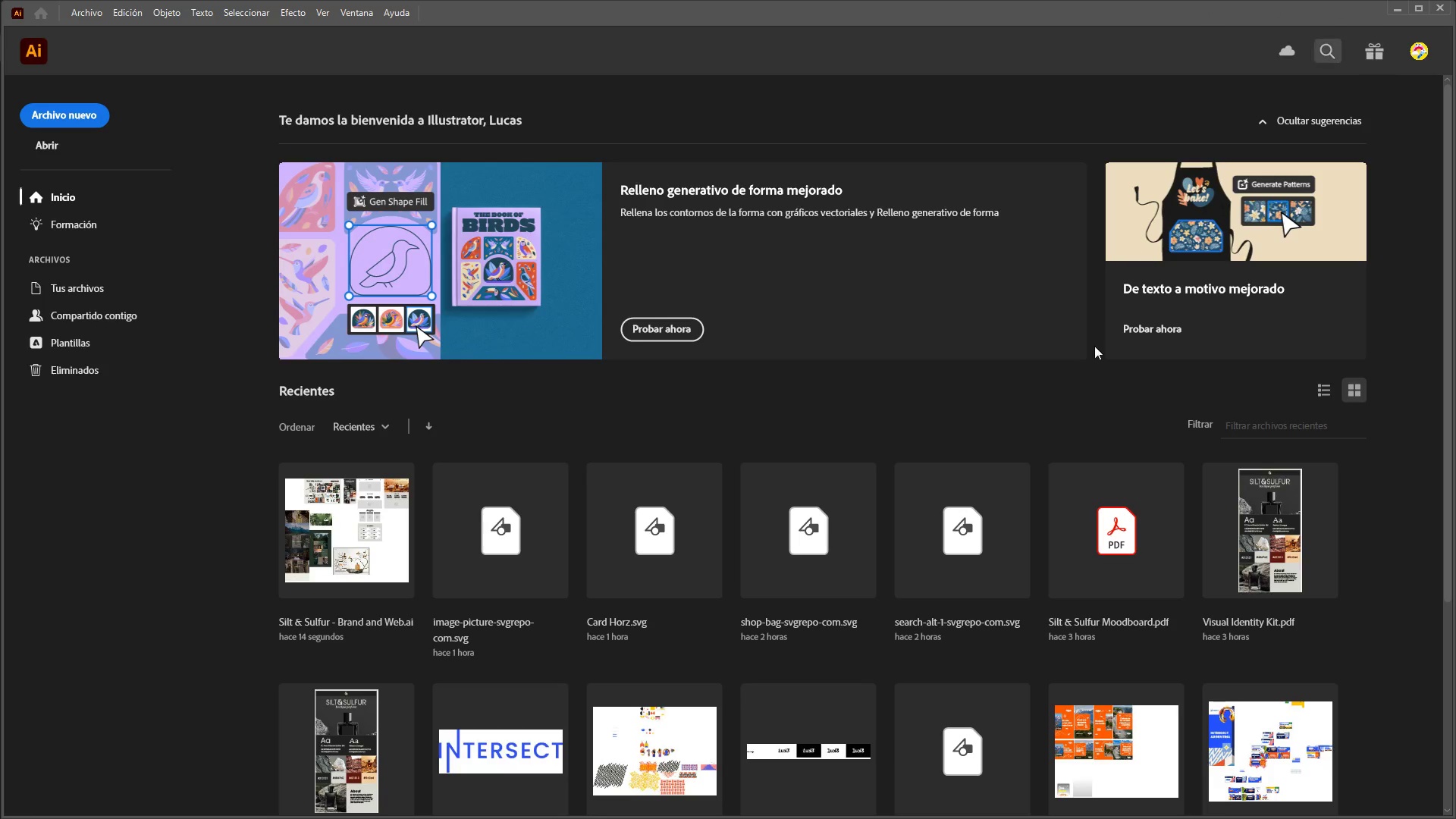 
wait(5.76)
 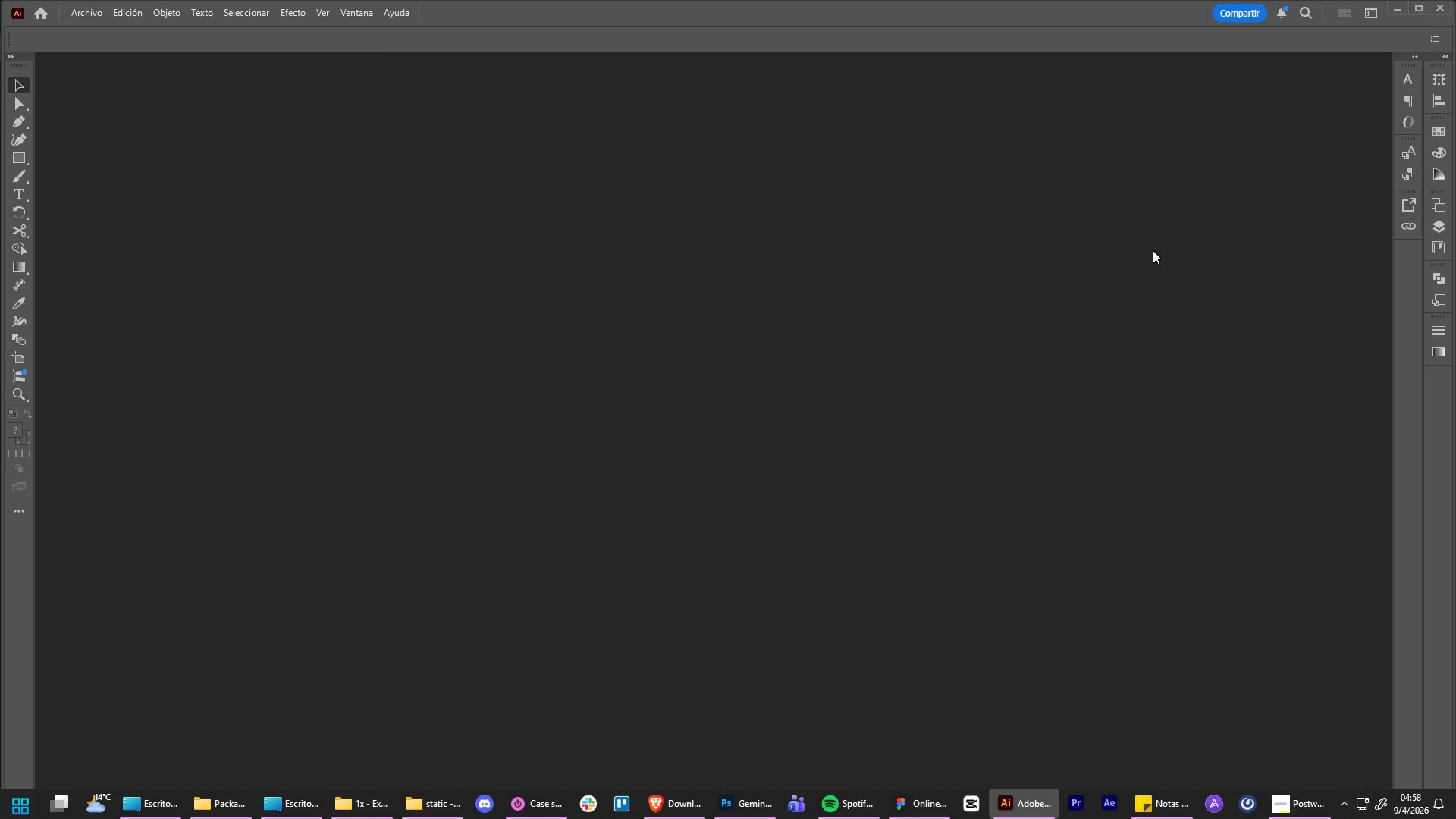 
left_click([1442, 6])
 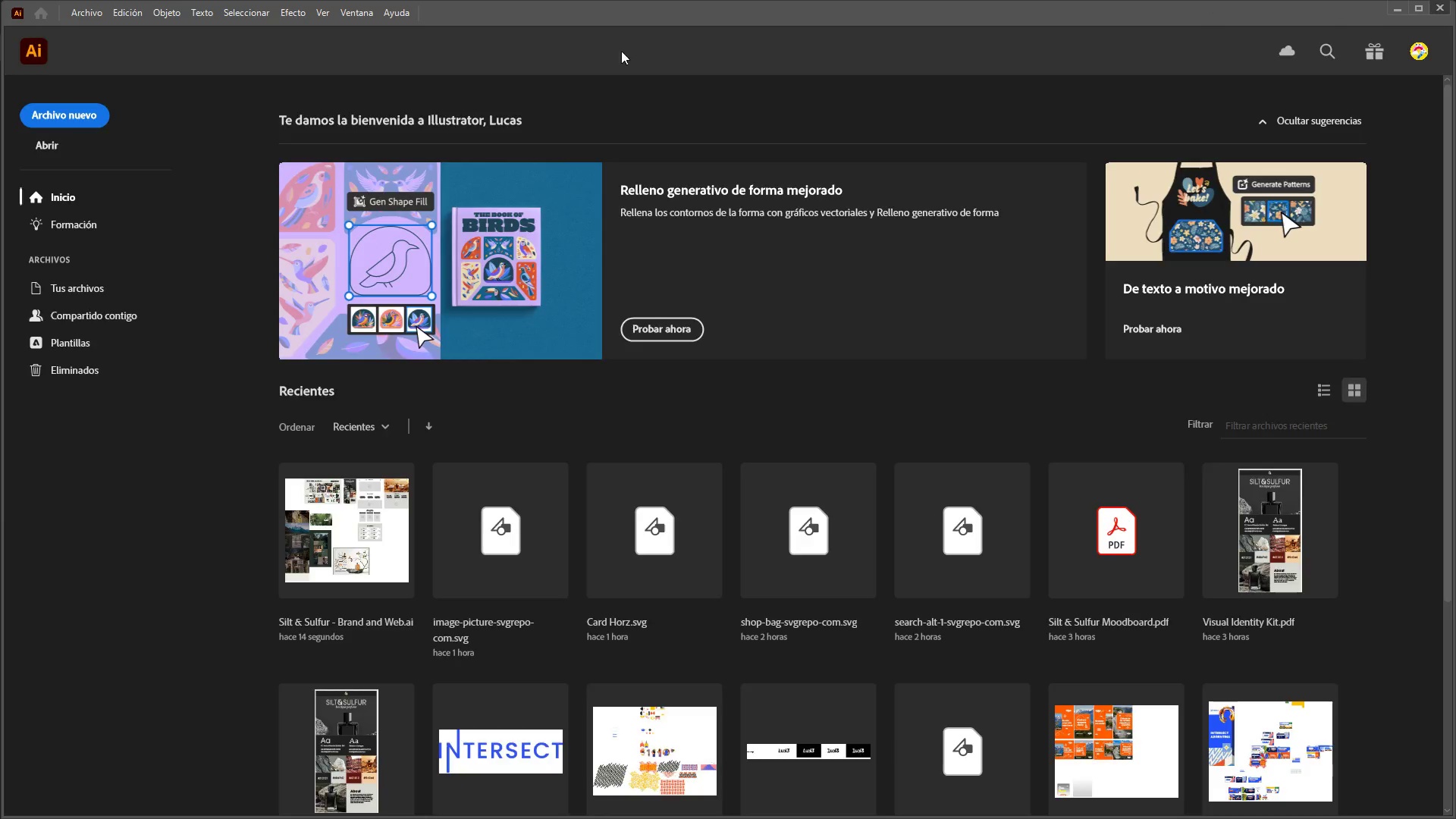 
mouse_move([611, 61])
 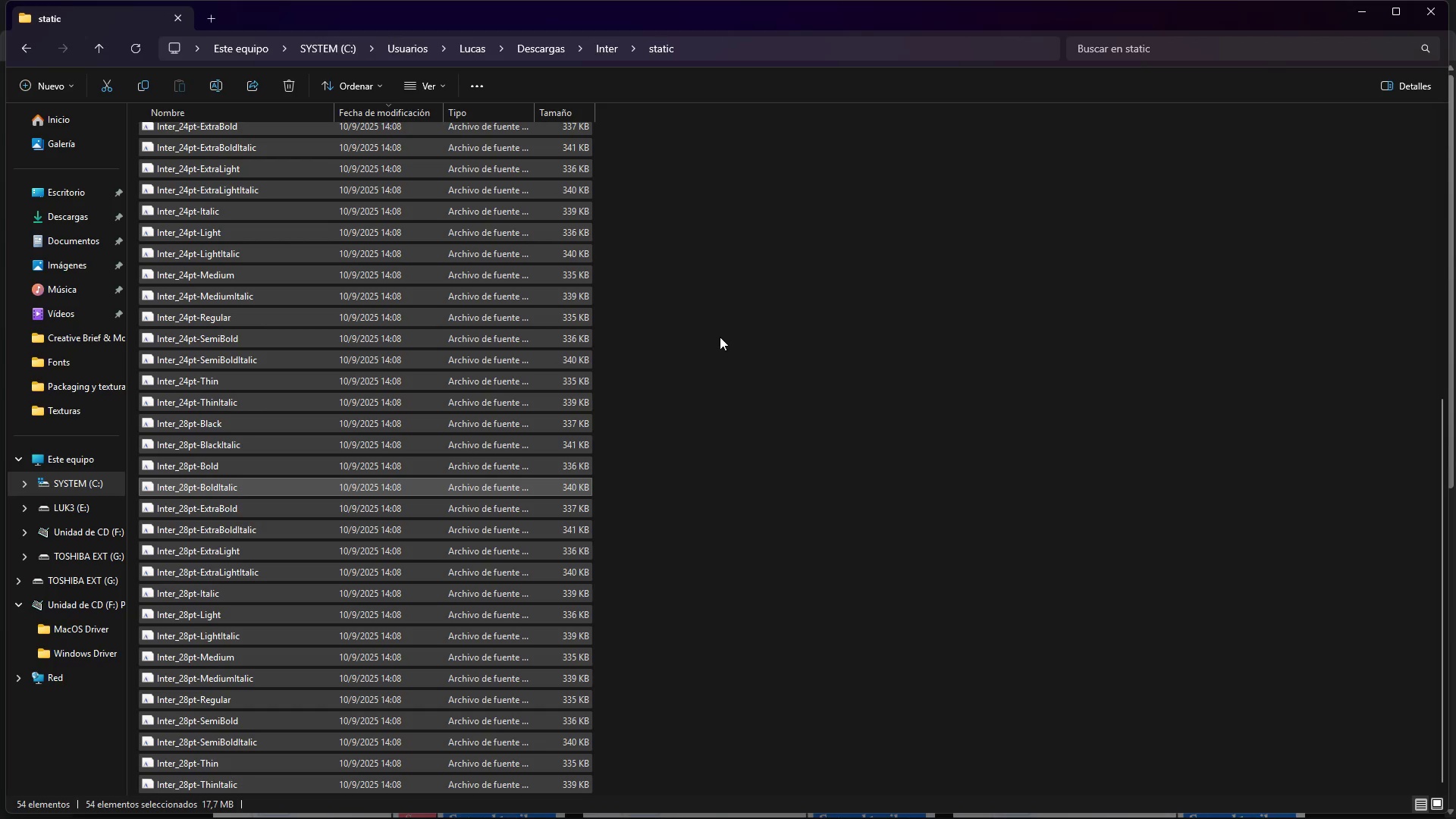 
left_click([720, 337])
 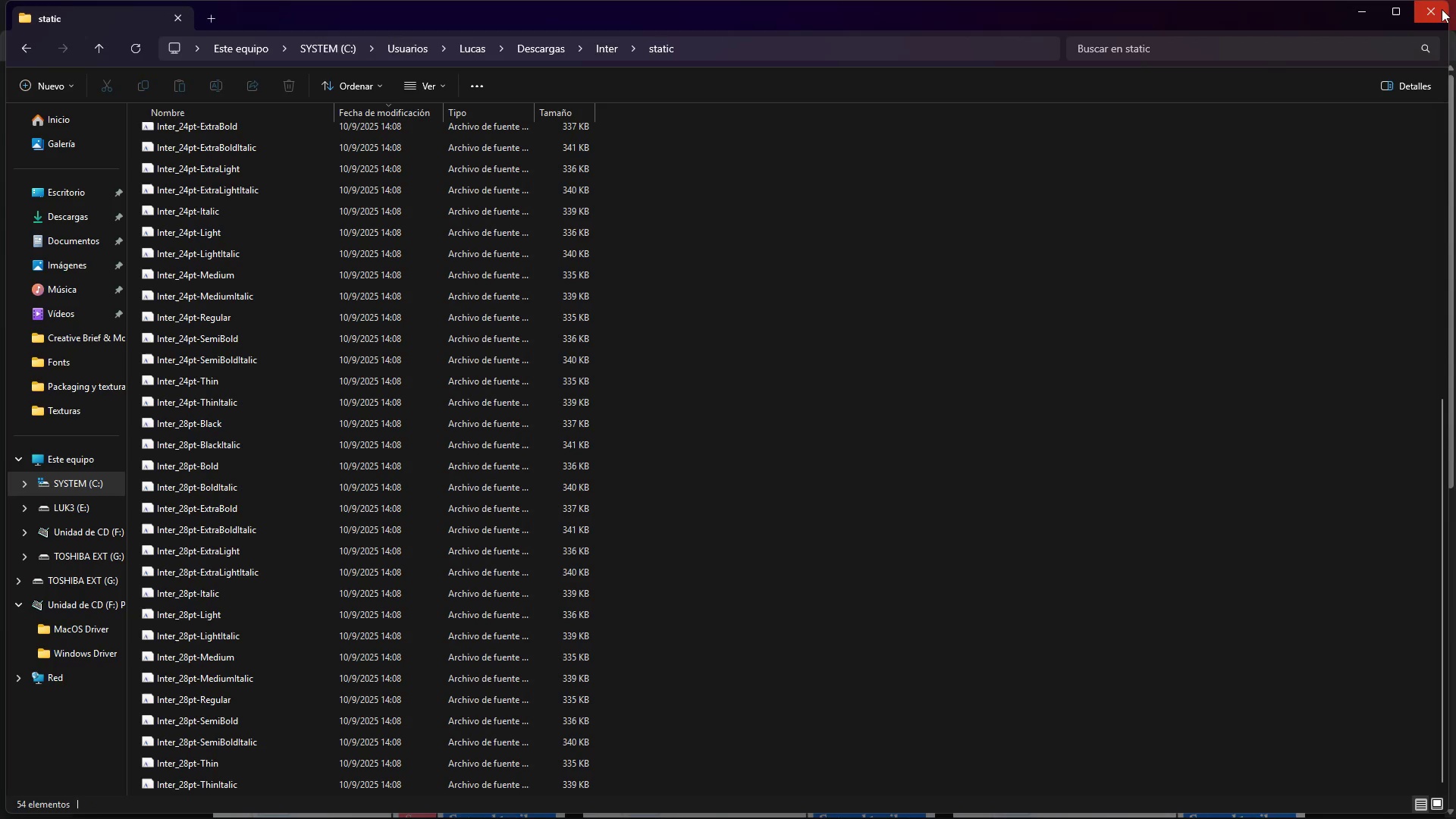 
left_click([1431, 12])
 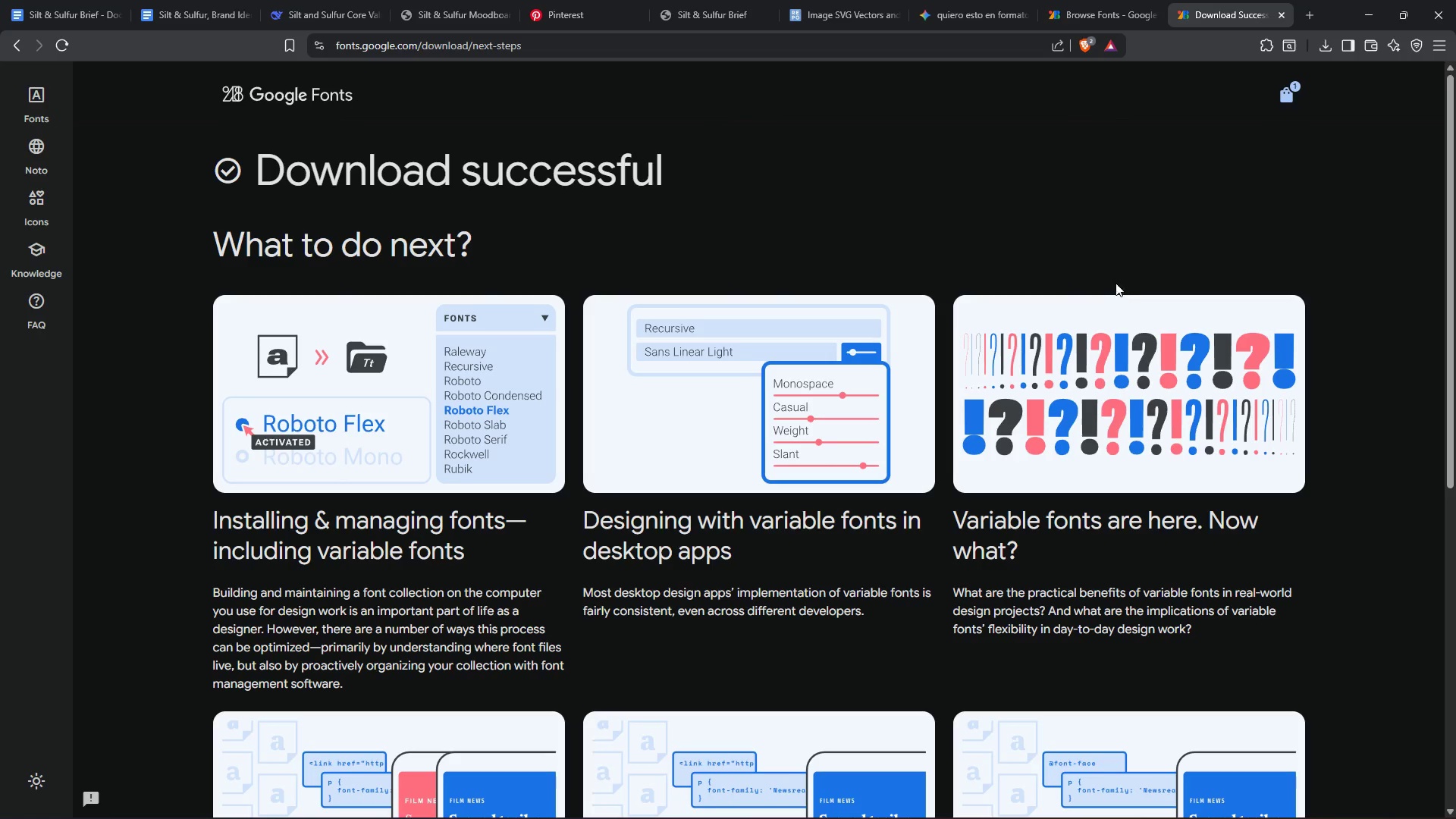 
left_click([1037, 240])
 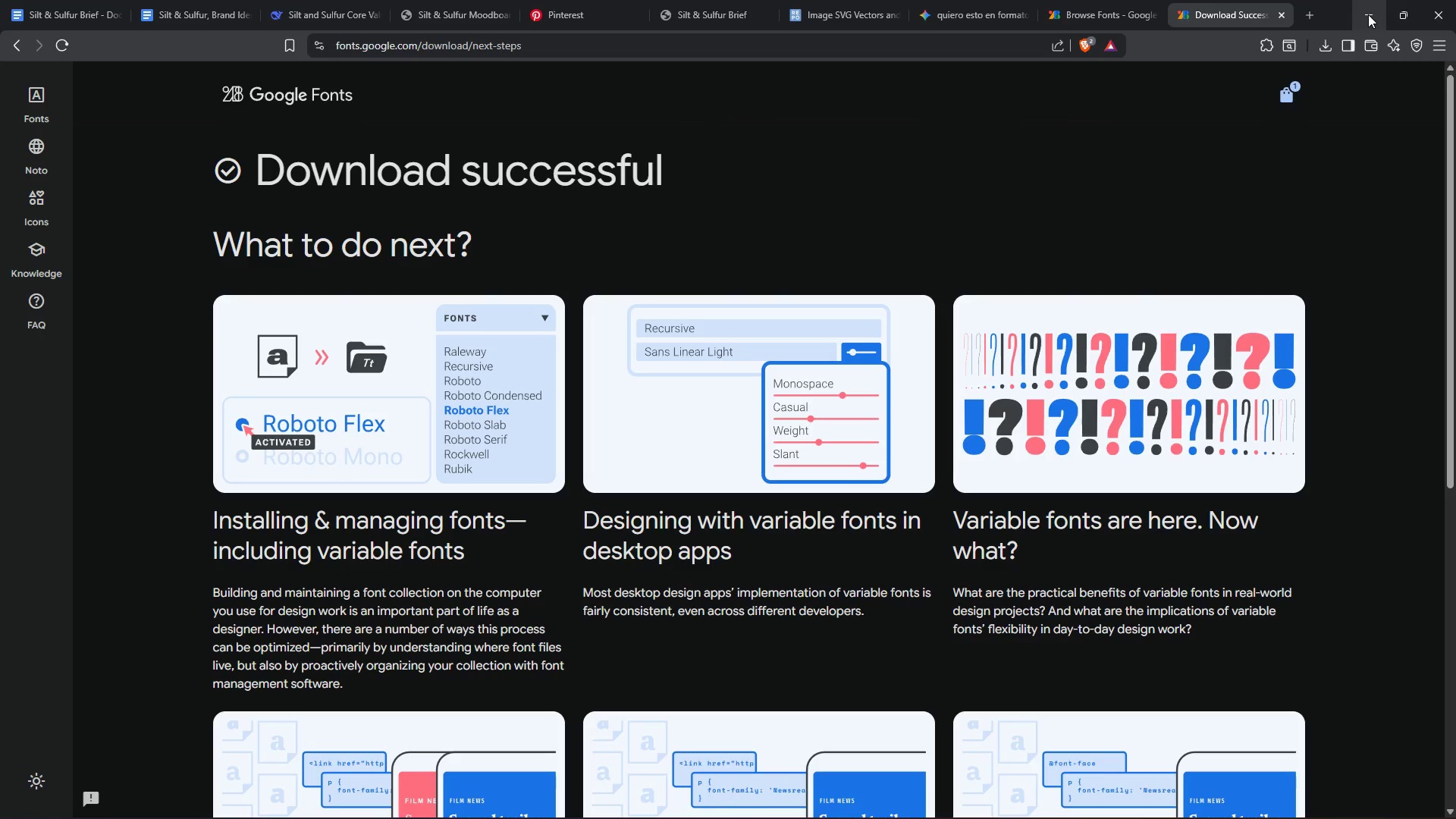 
left_click_drag(start_coordinate=[1368, 14], to_coordinate=[1200, 1])
 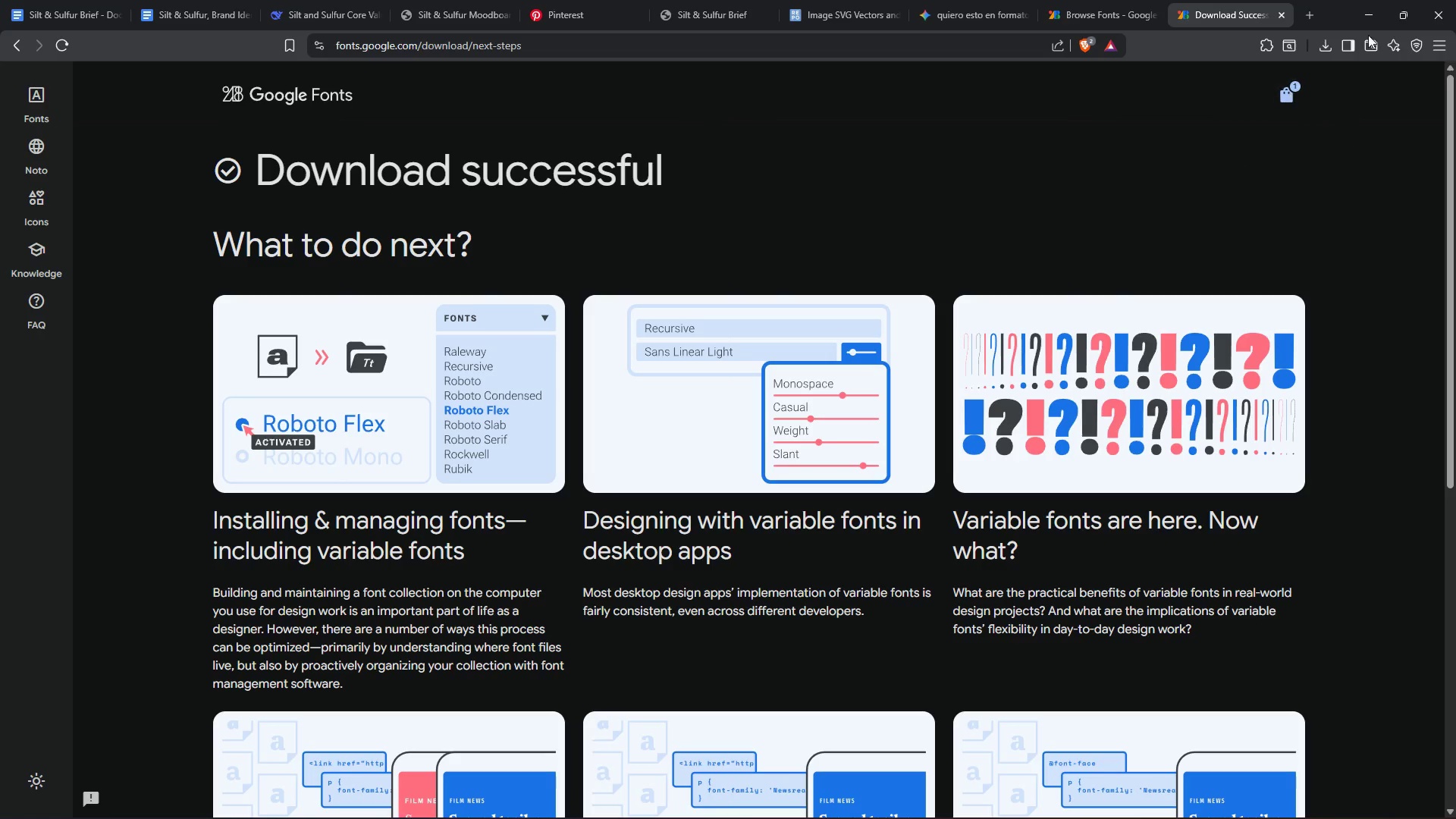 
left_click([1354, 15])
 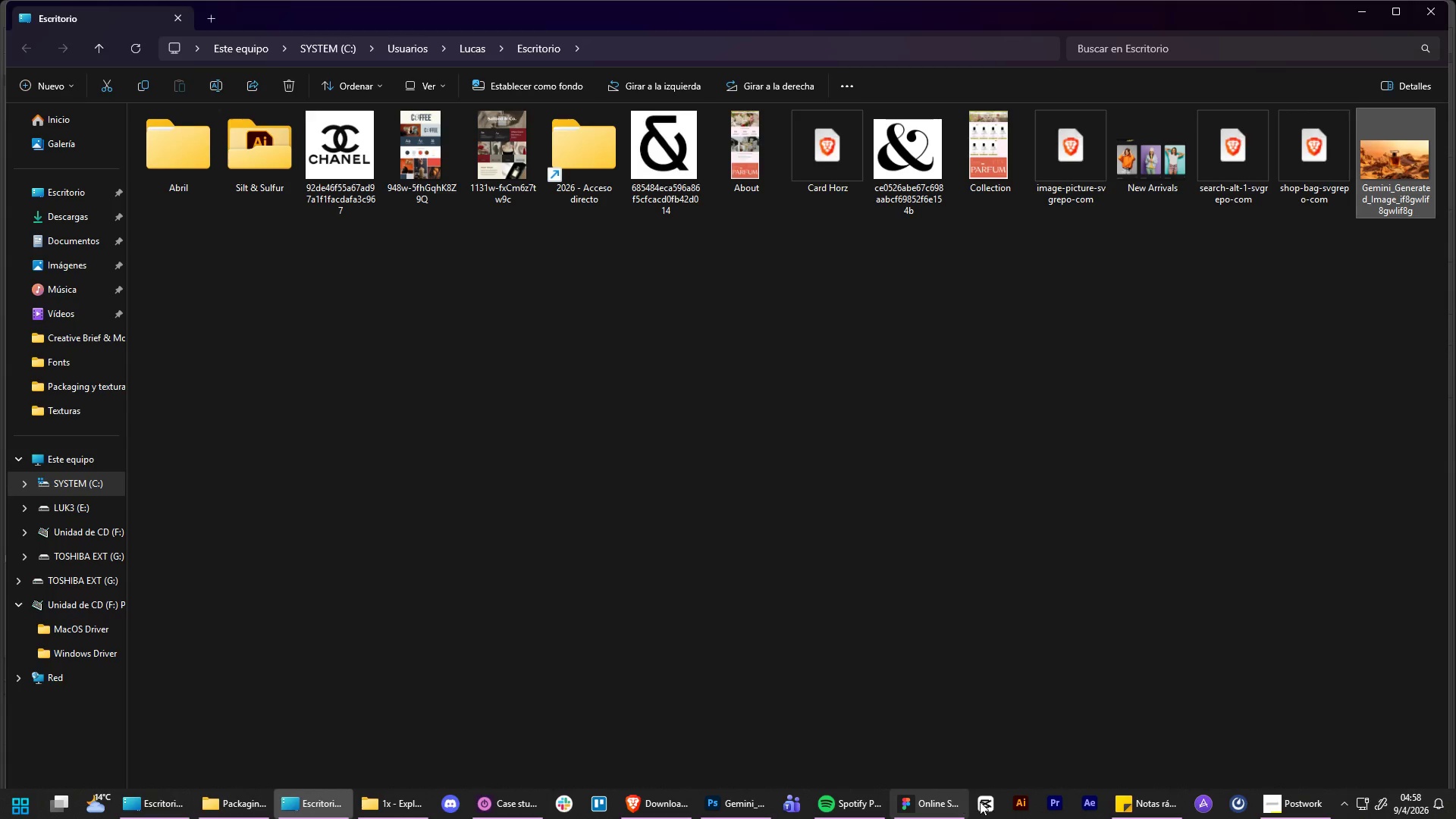 
left_click([1021, 806])
 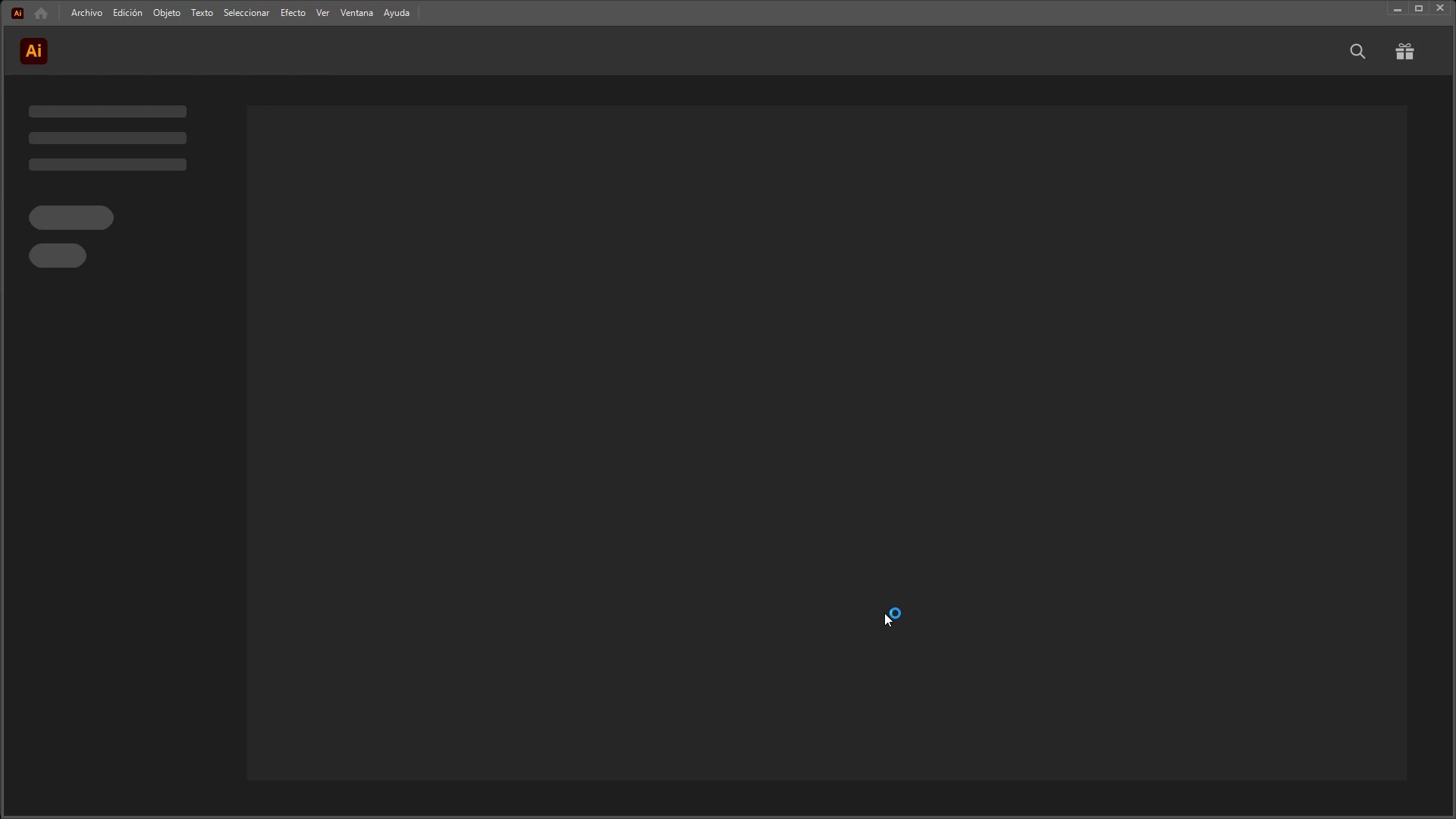 
wait(23.39)
 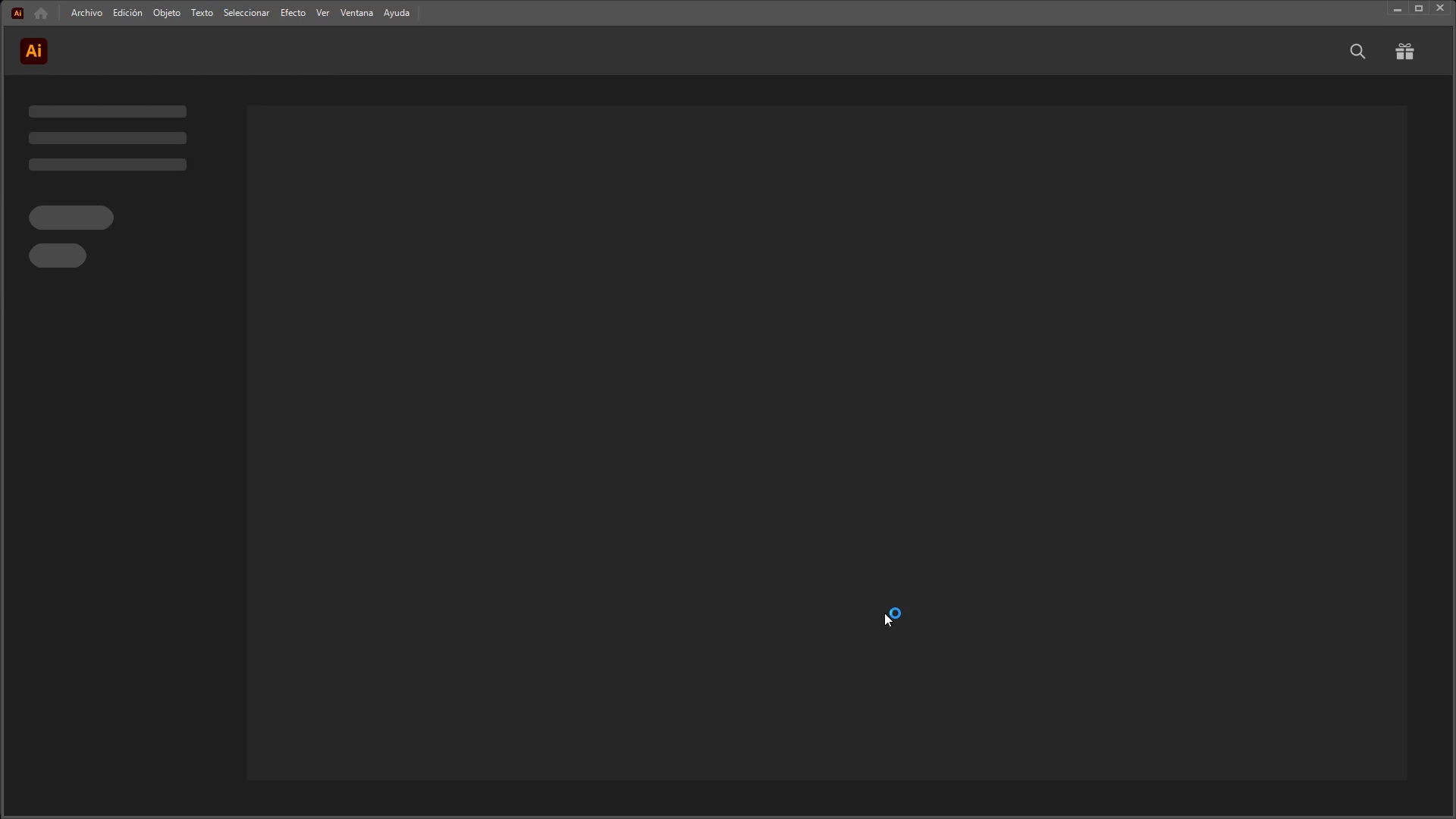 
left_click([494, 812])
 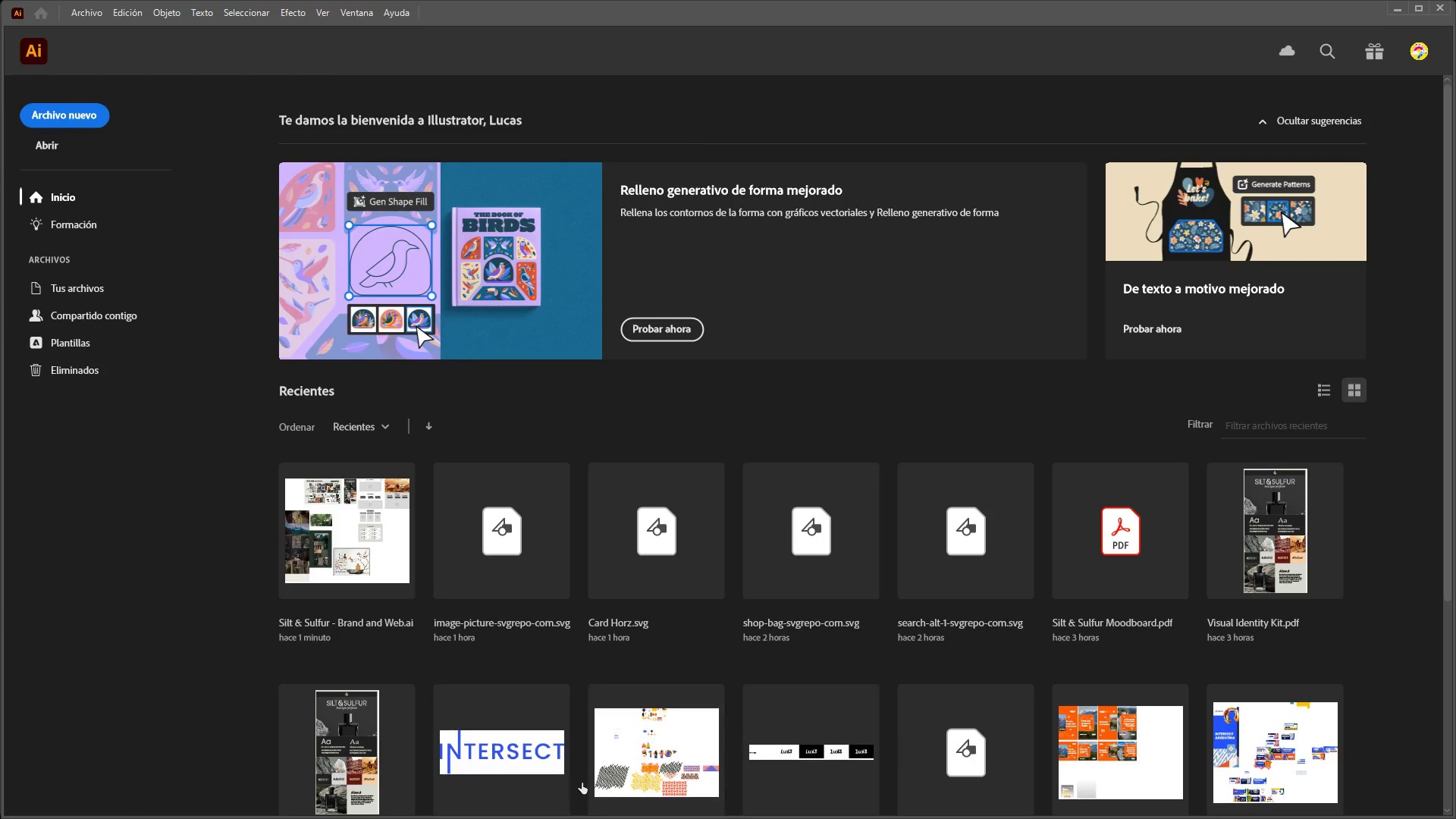 
left_click([365, 562])
 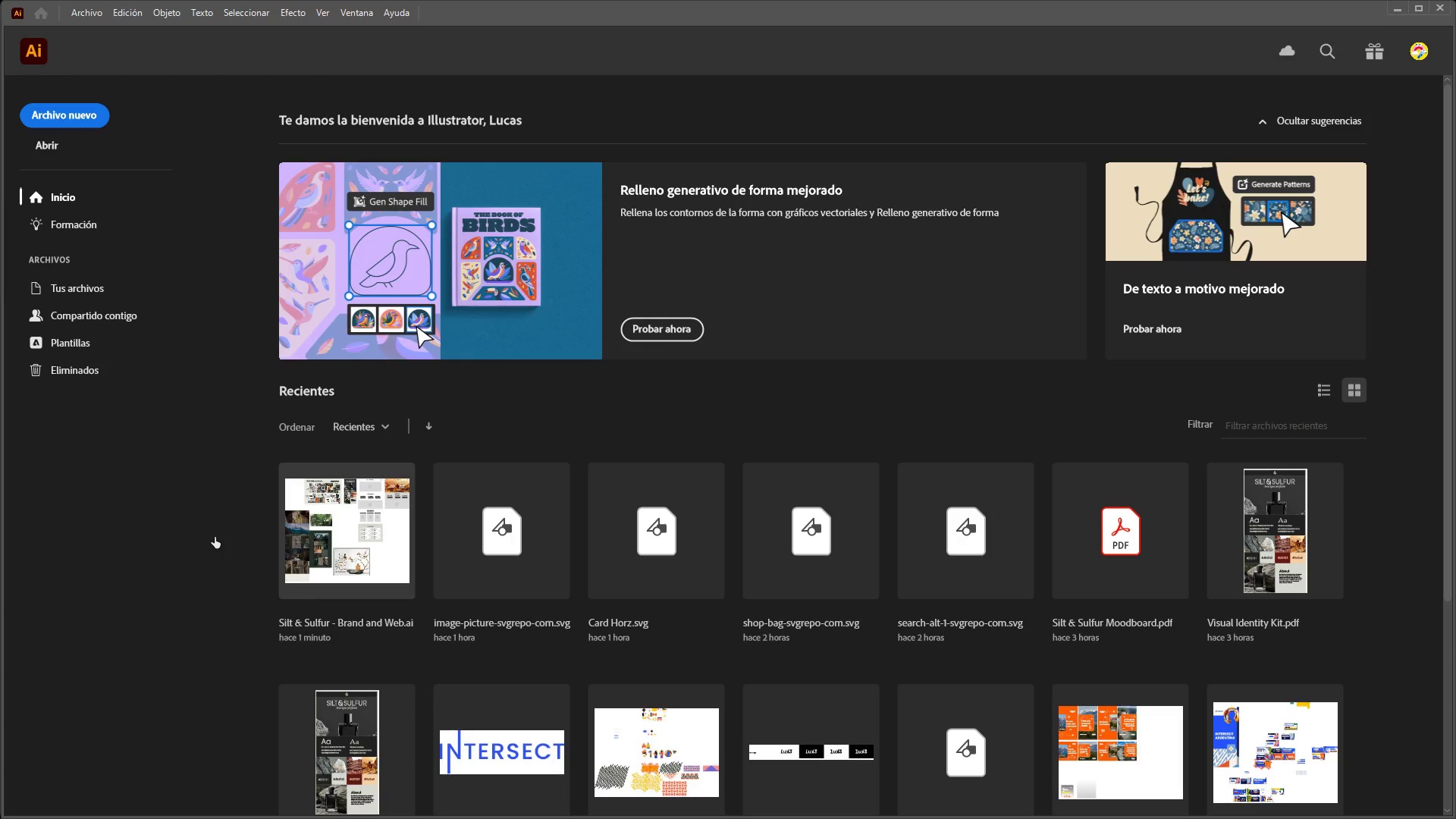 
wait(8.14)
 